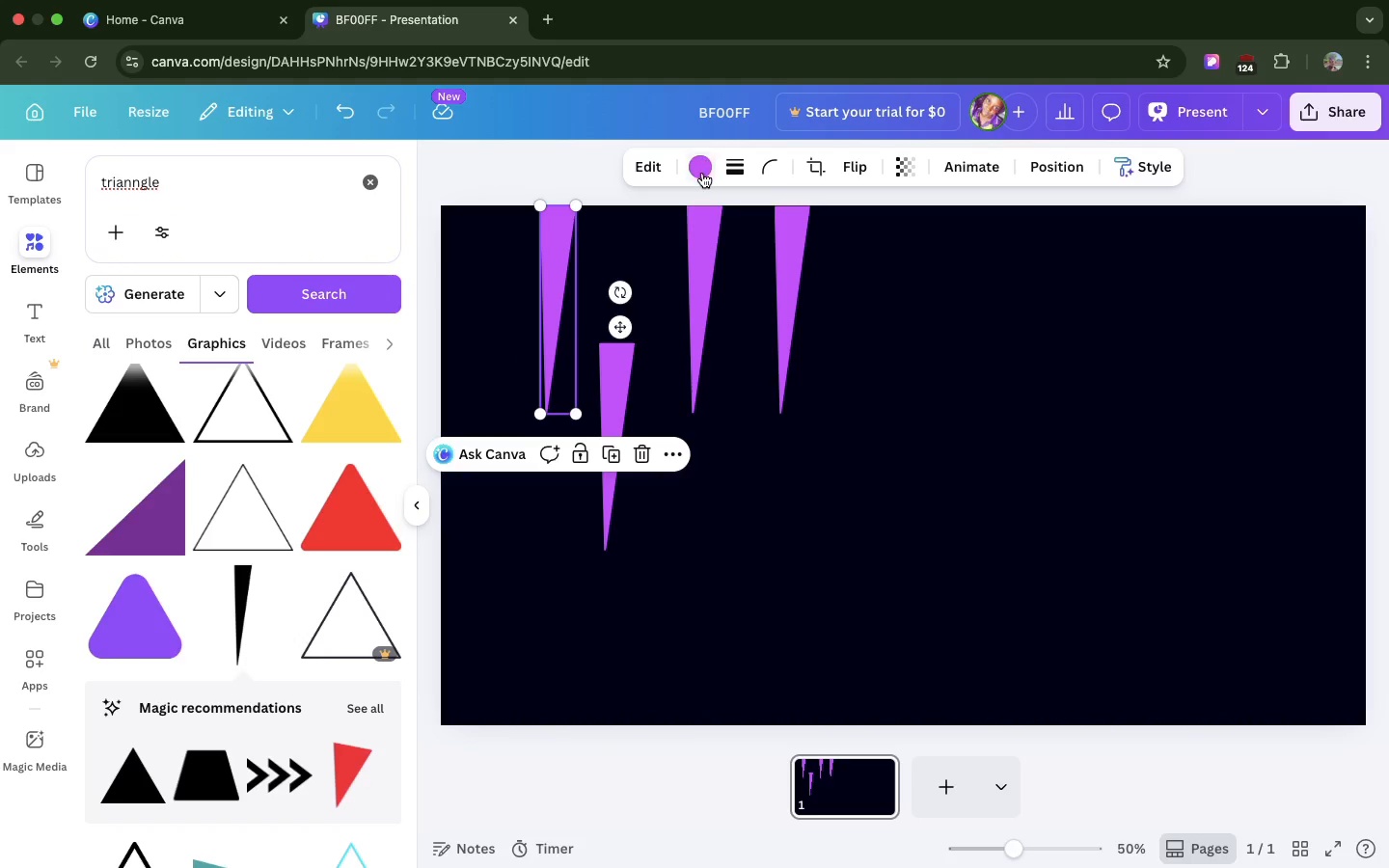 
left_click([702, 173])
 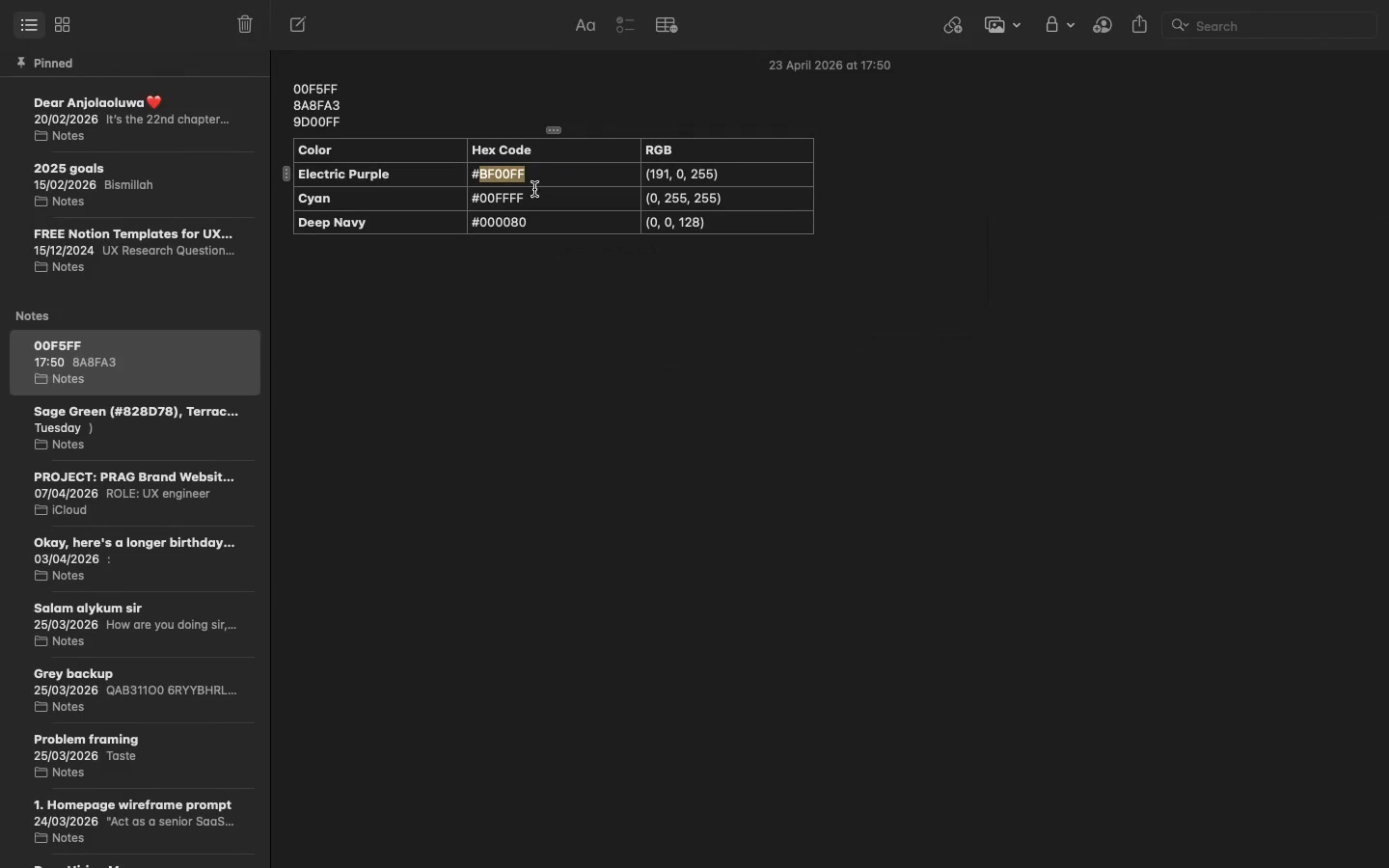 
wait(5.03)
 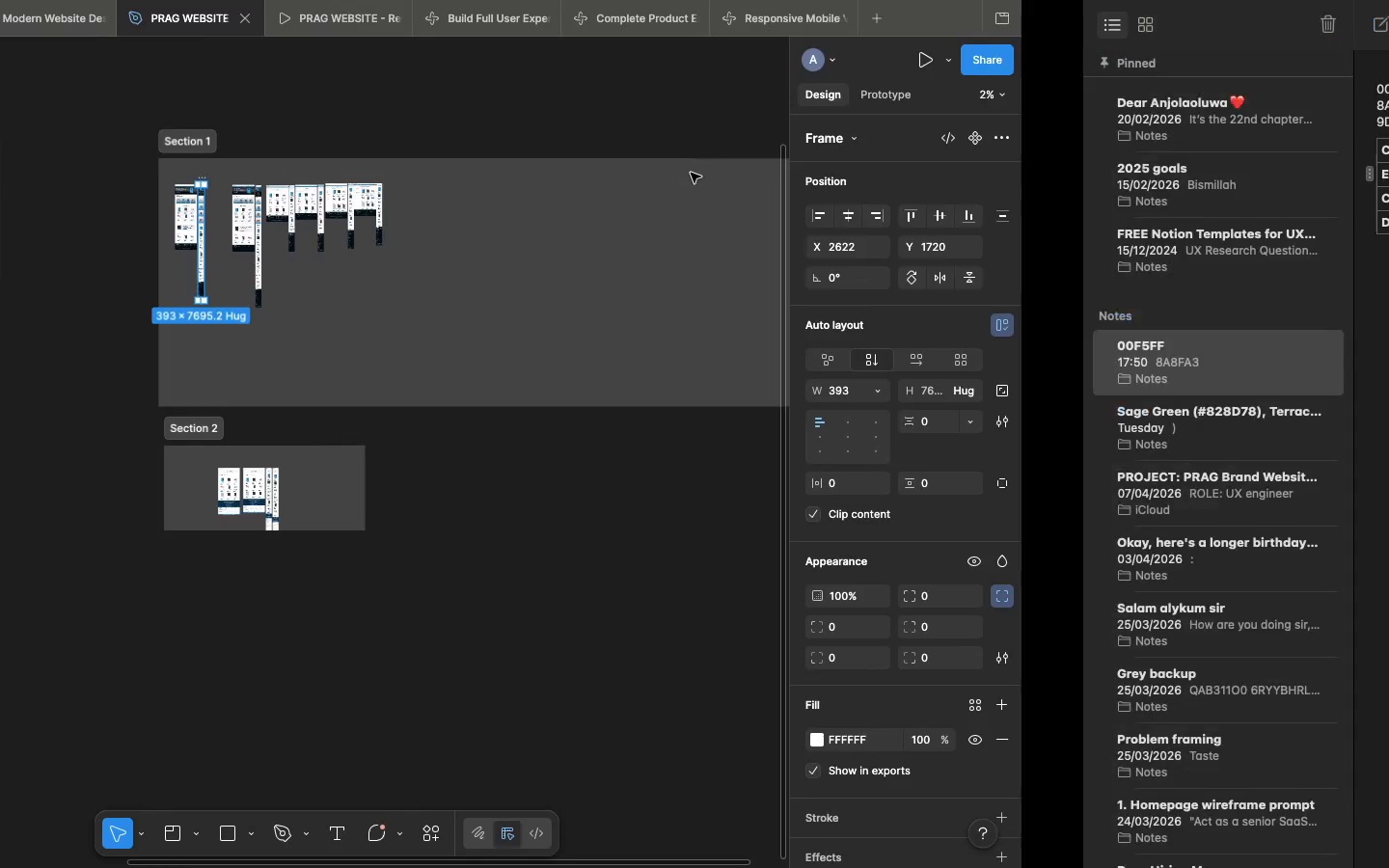 
double_click([517, 198])
 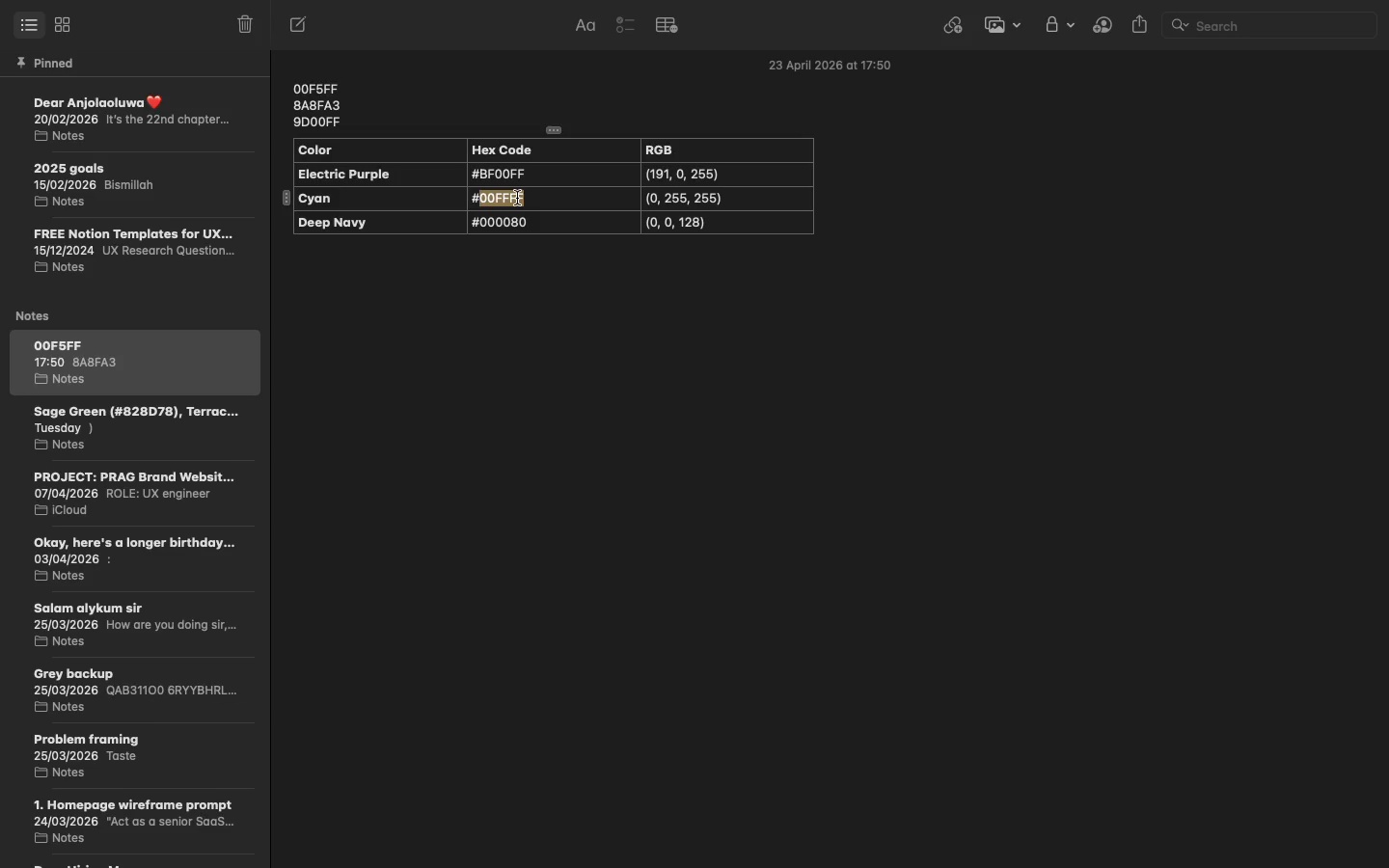 
key(Meta+CommandLeft)
 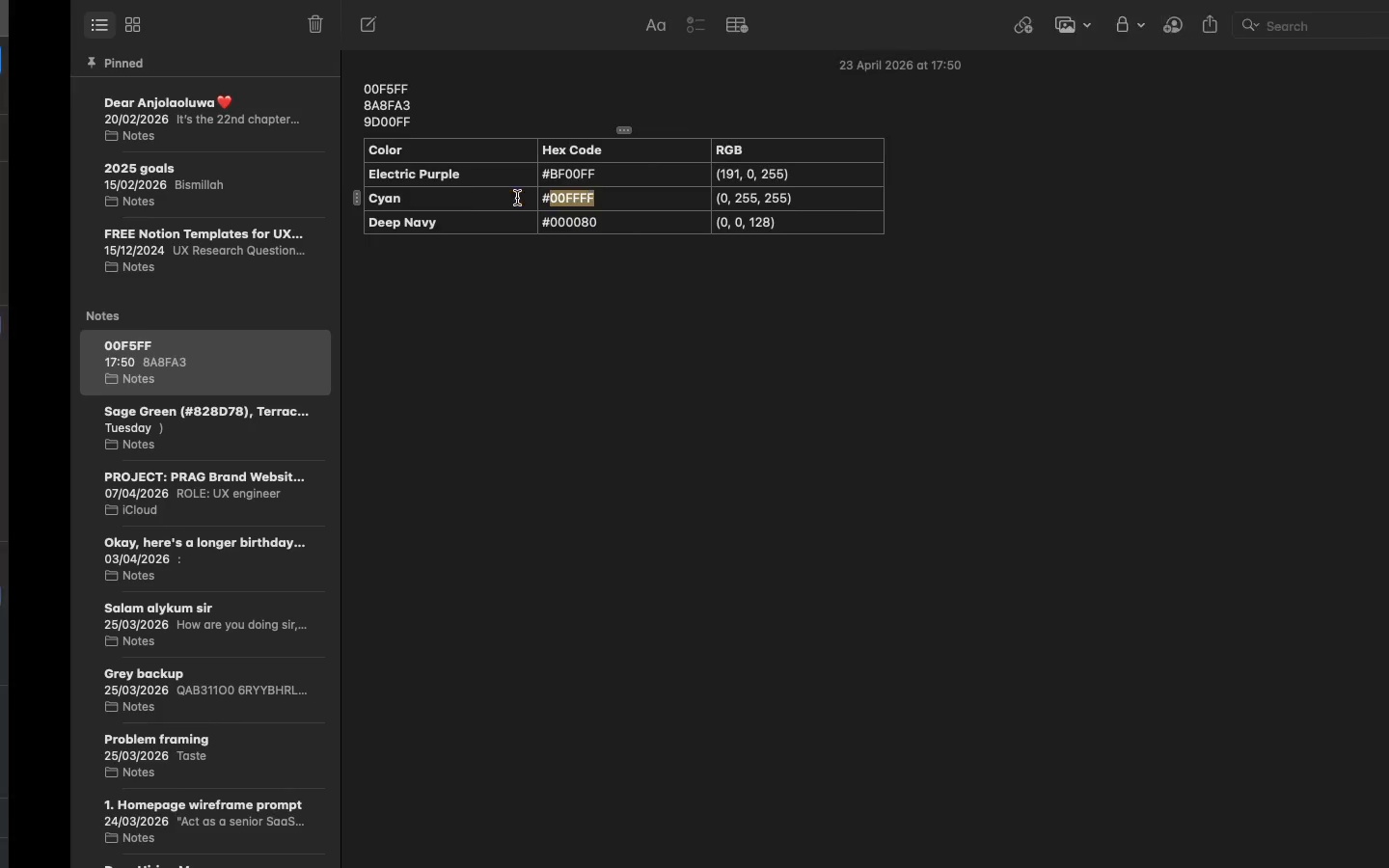 
key(Meta+C)
 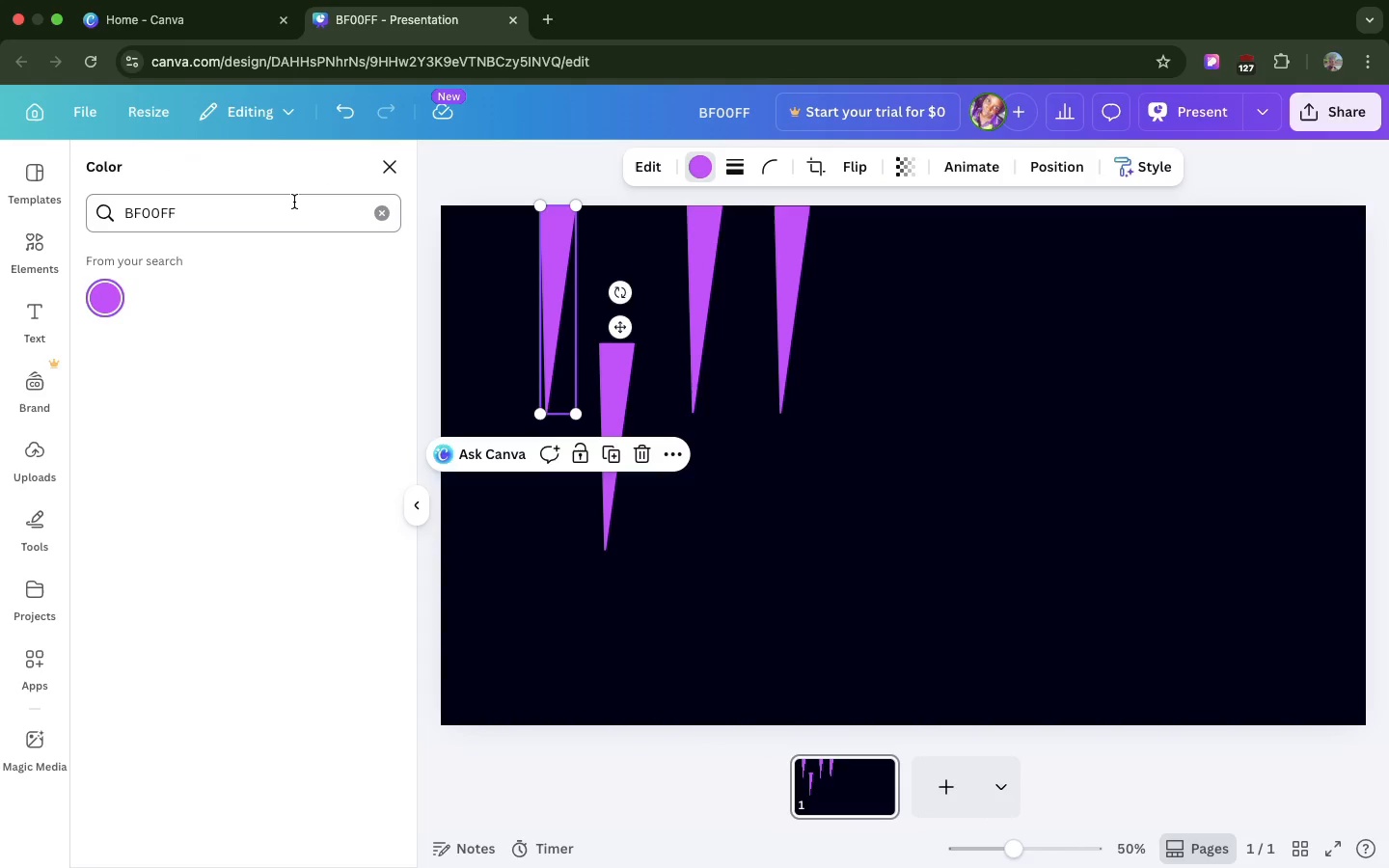 
double_click([294, 202])
 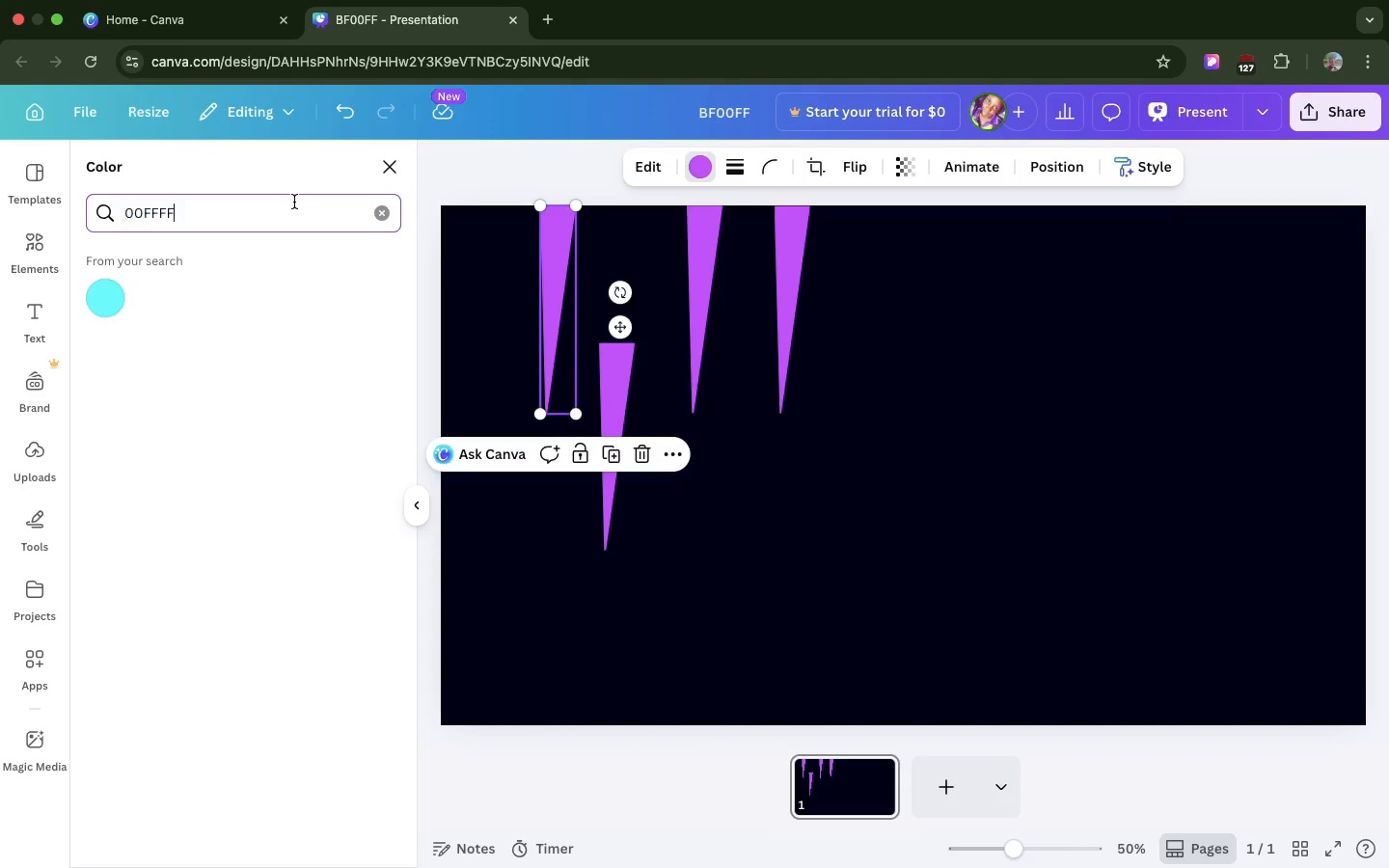 
key(Meta+V)
 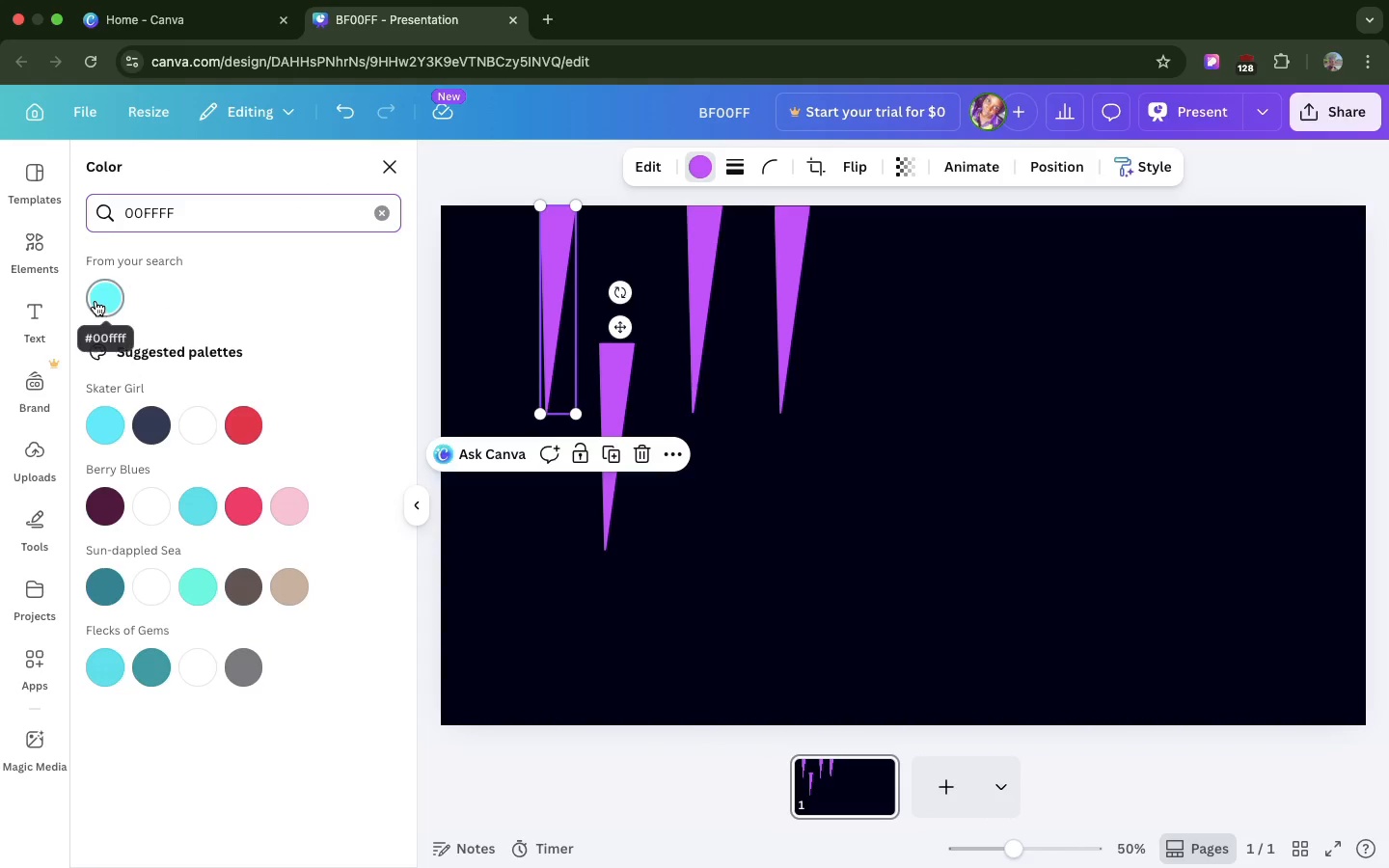 
left_click([95, 301])
 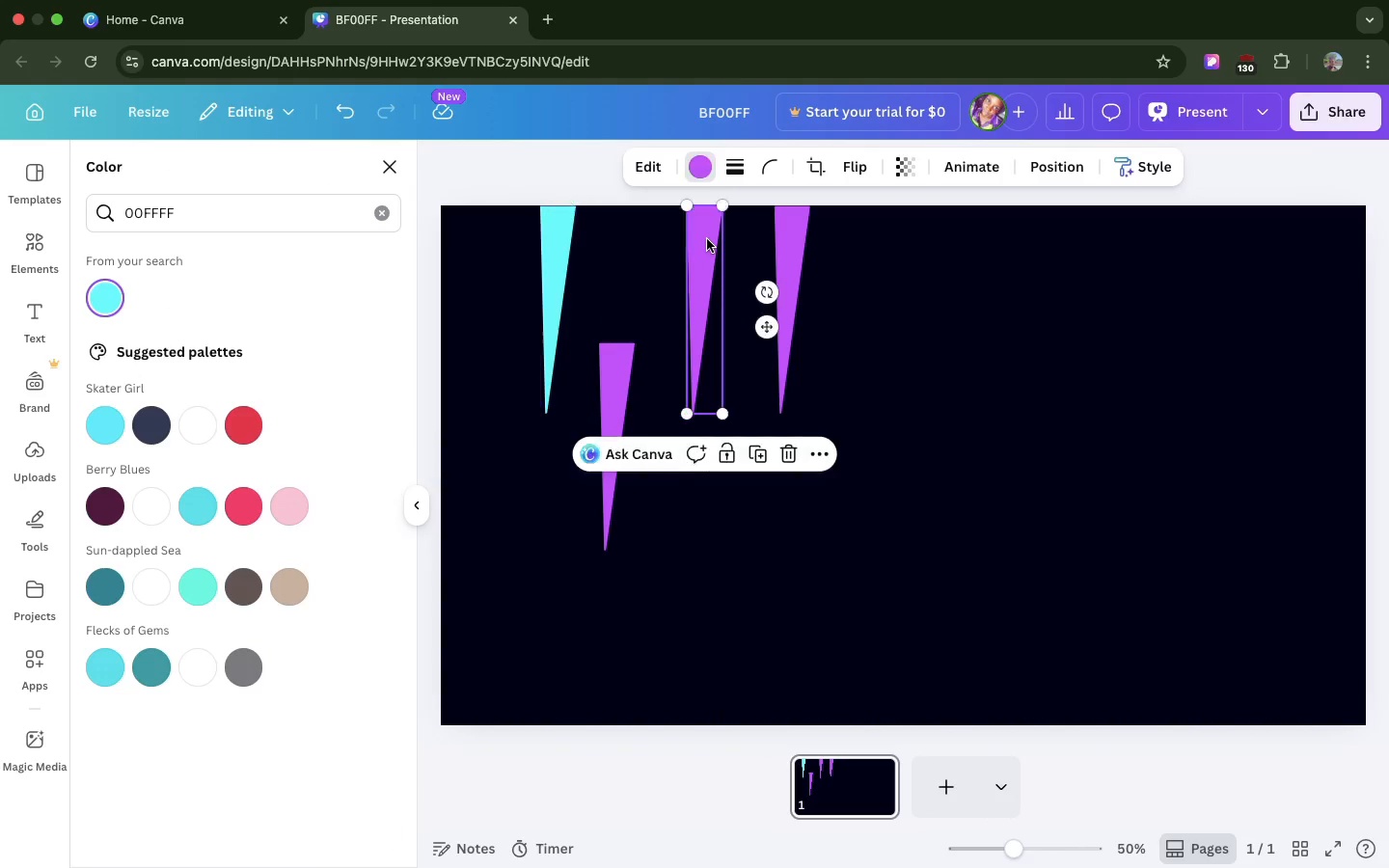 
left_click([707, 239])
 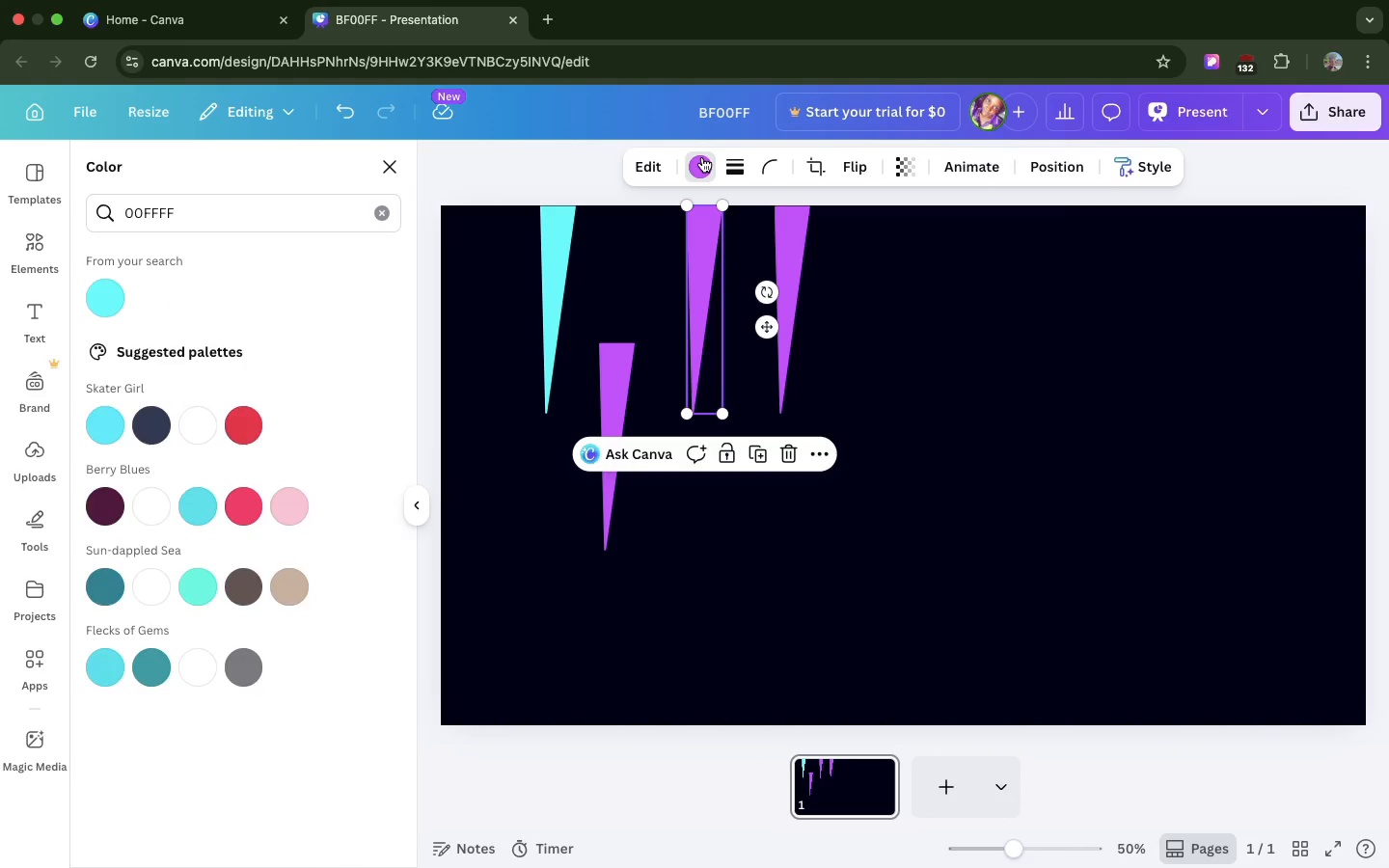 
left_click([702, 157])
 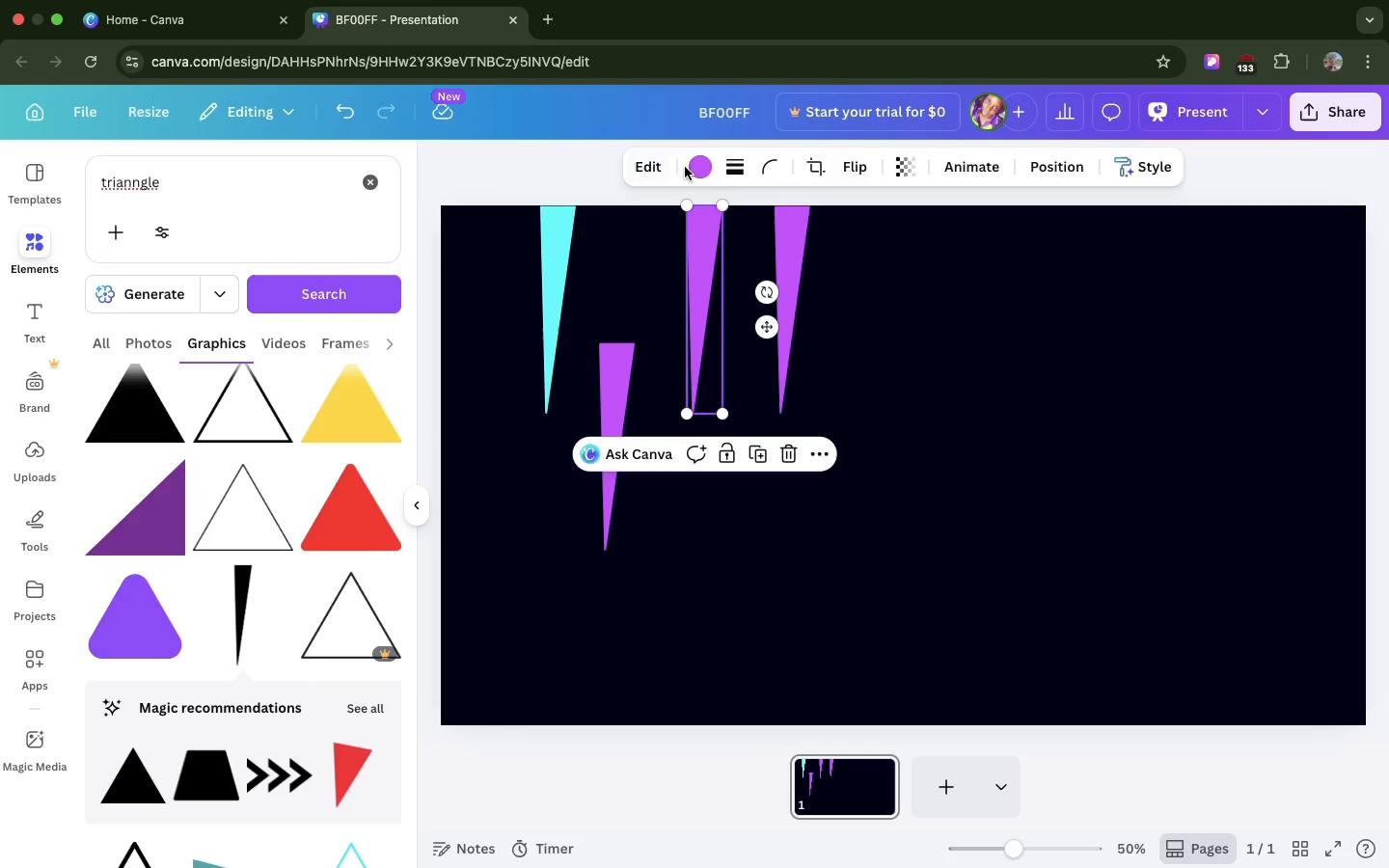 
left_click([690, 168])
 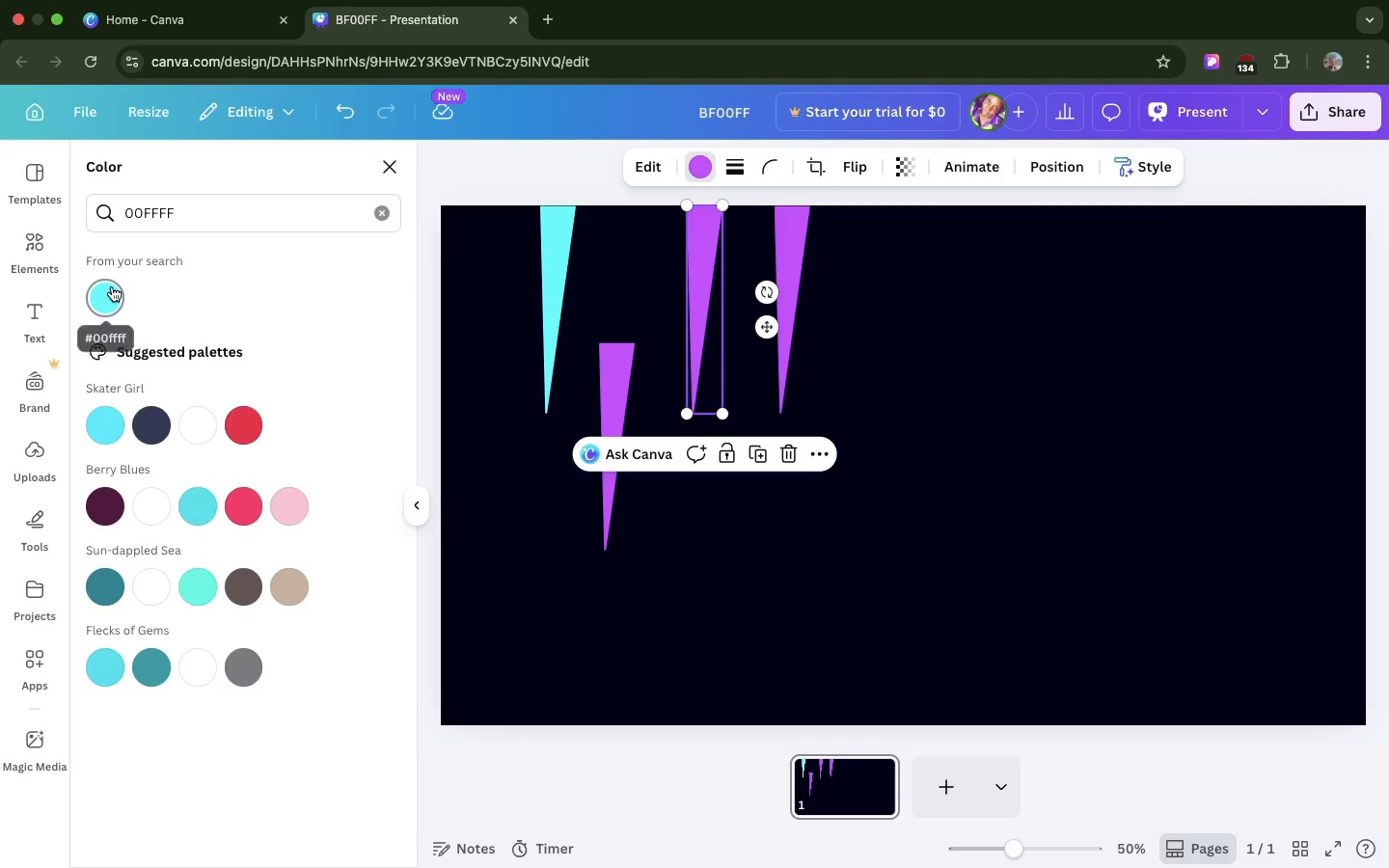 
left_click([112, 286])
 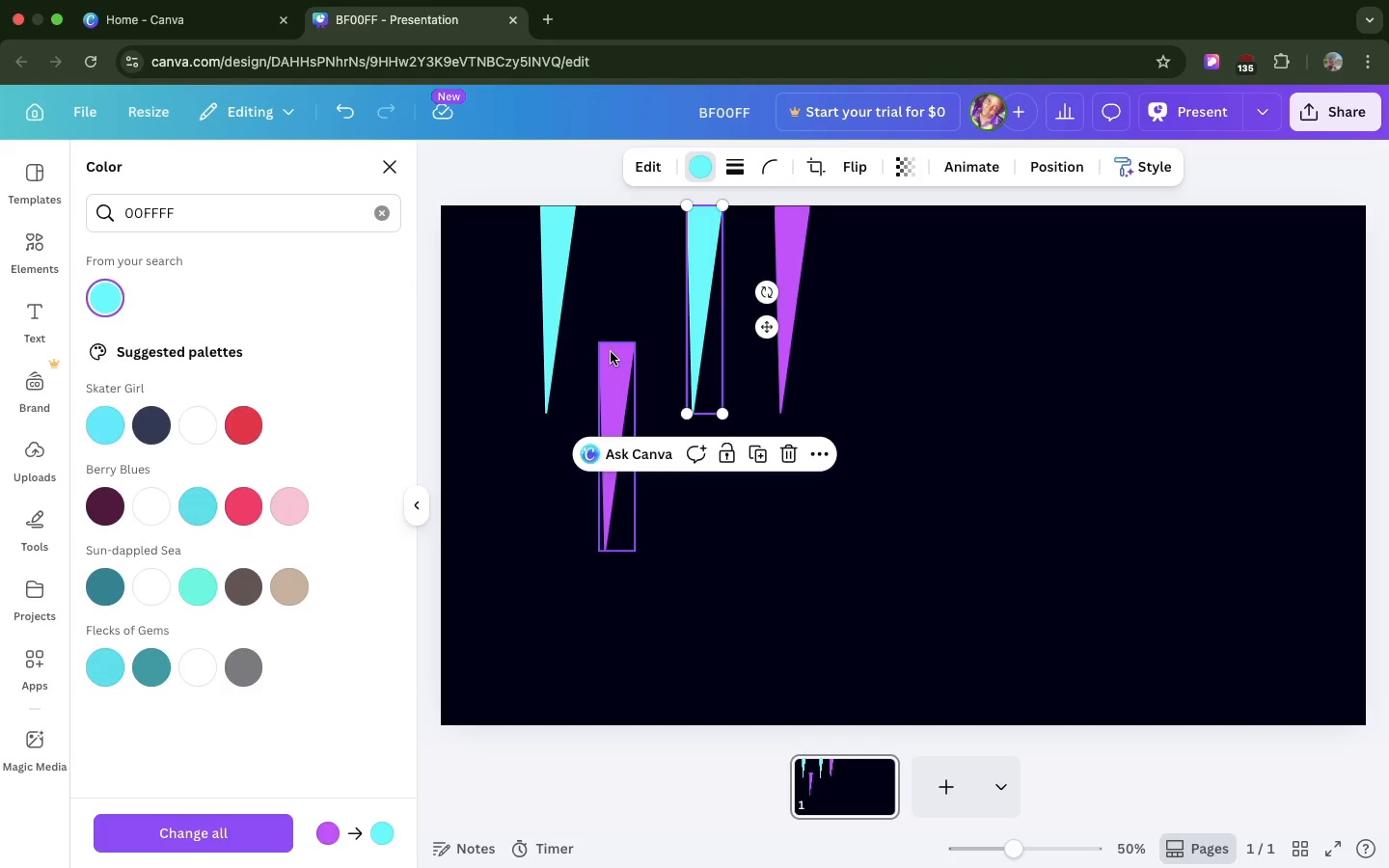 
left_click([611, 352])
 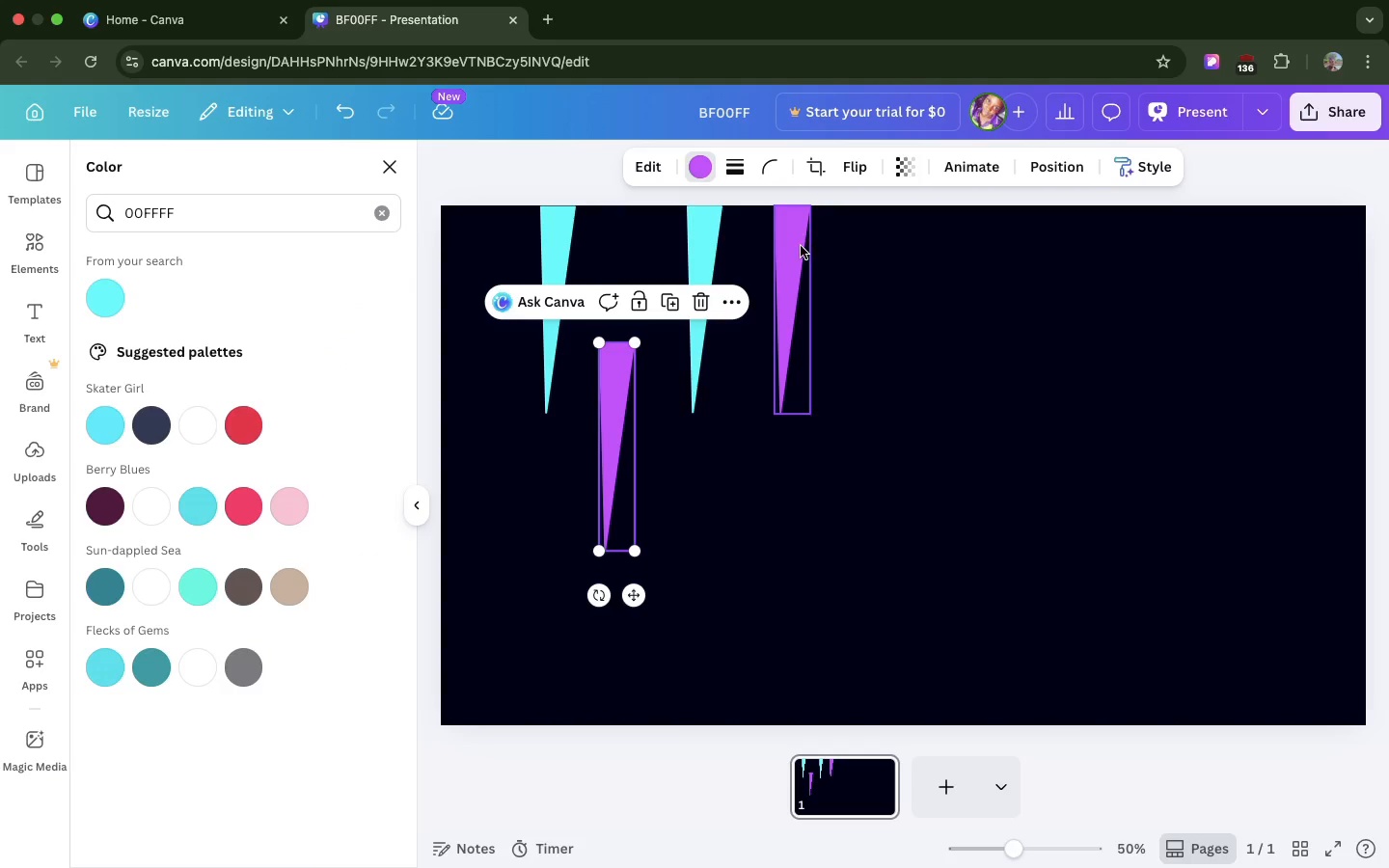 
left_click_drag(start_coordinate=[800, 246], to_coordinate=[784, 324])
 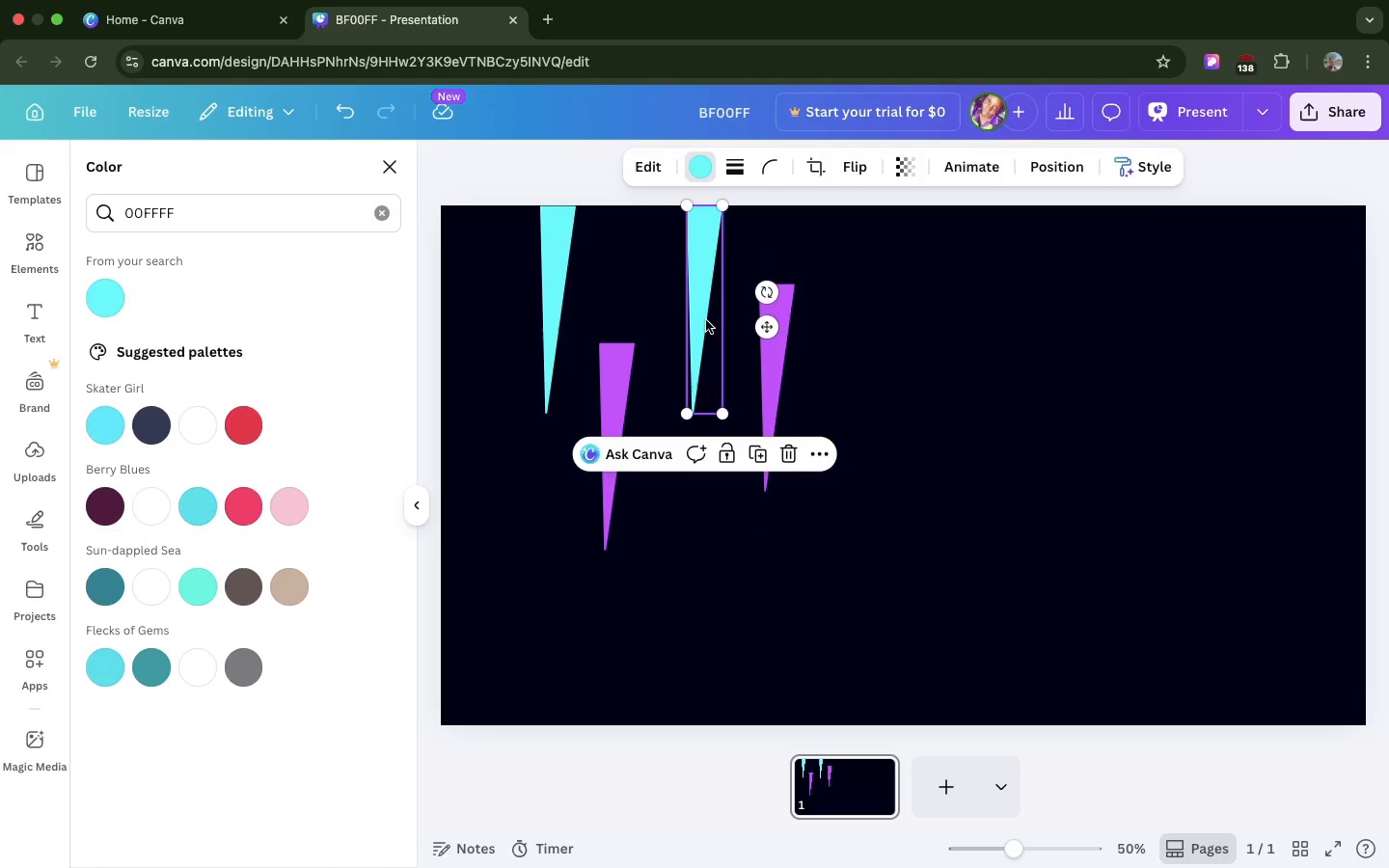 
left_click([706, 320])
 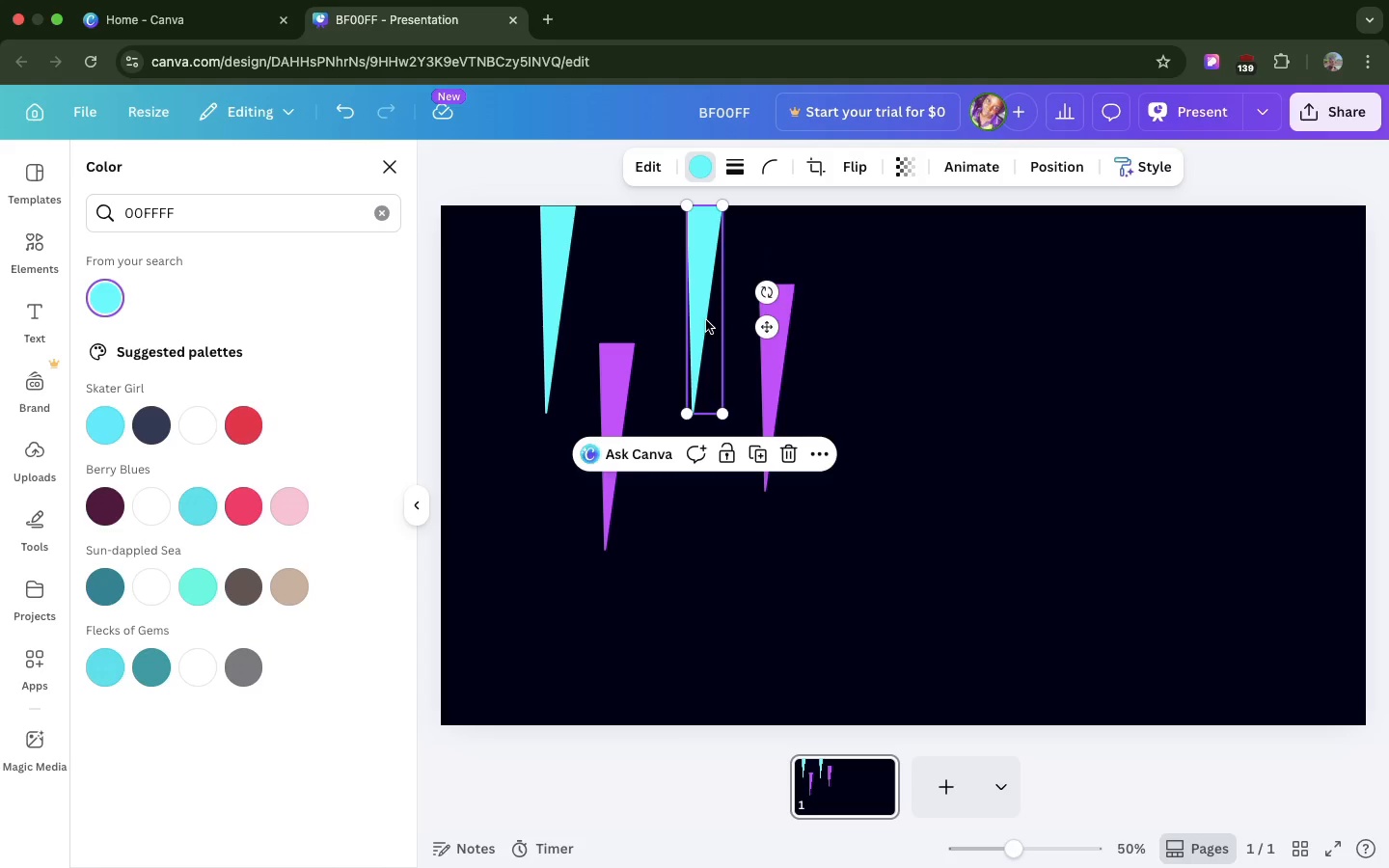 
key(Meta+D)
 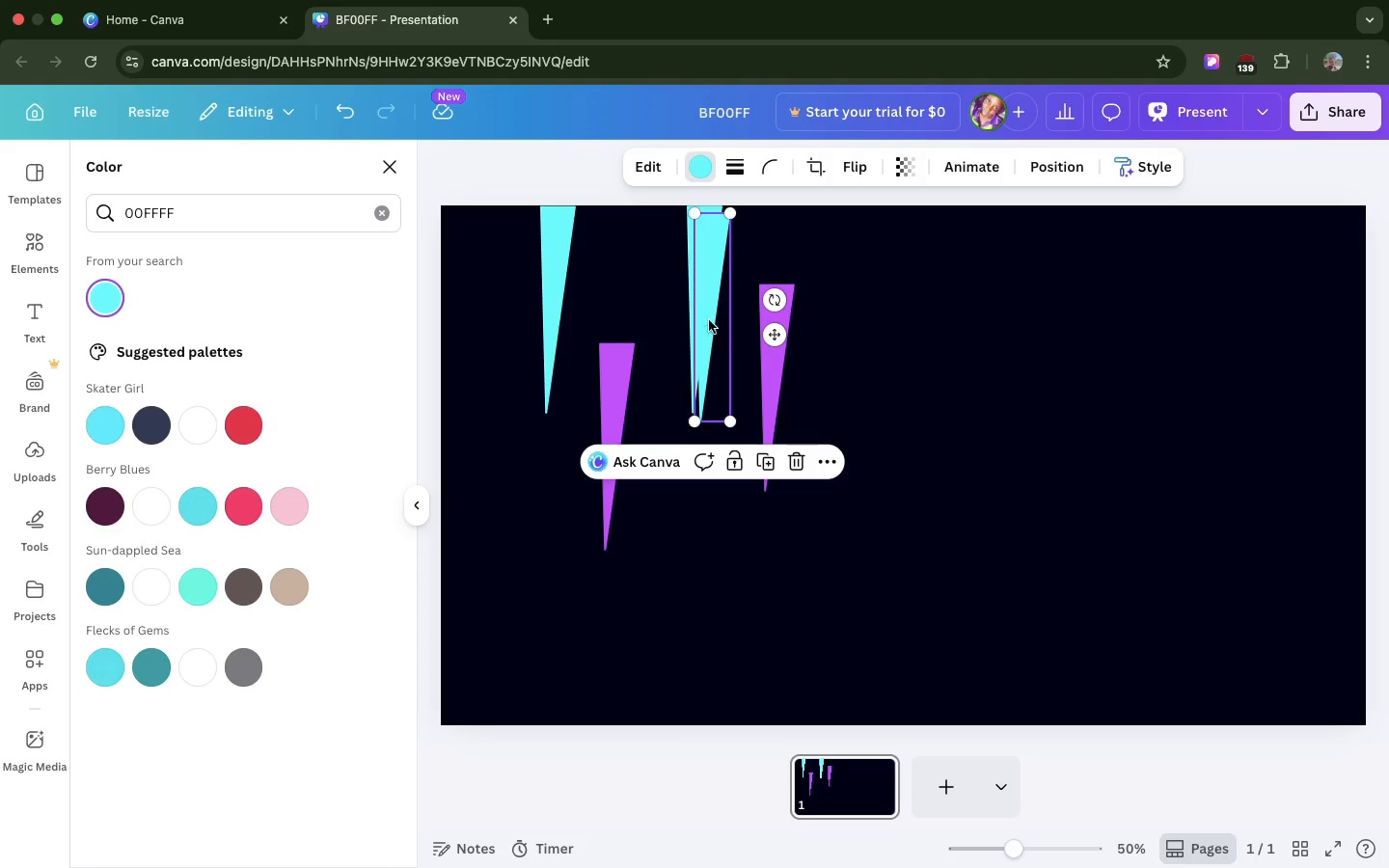 
left_click_drag(start_coordinate=[706, 320], to_coordinate=[876, 317])
 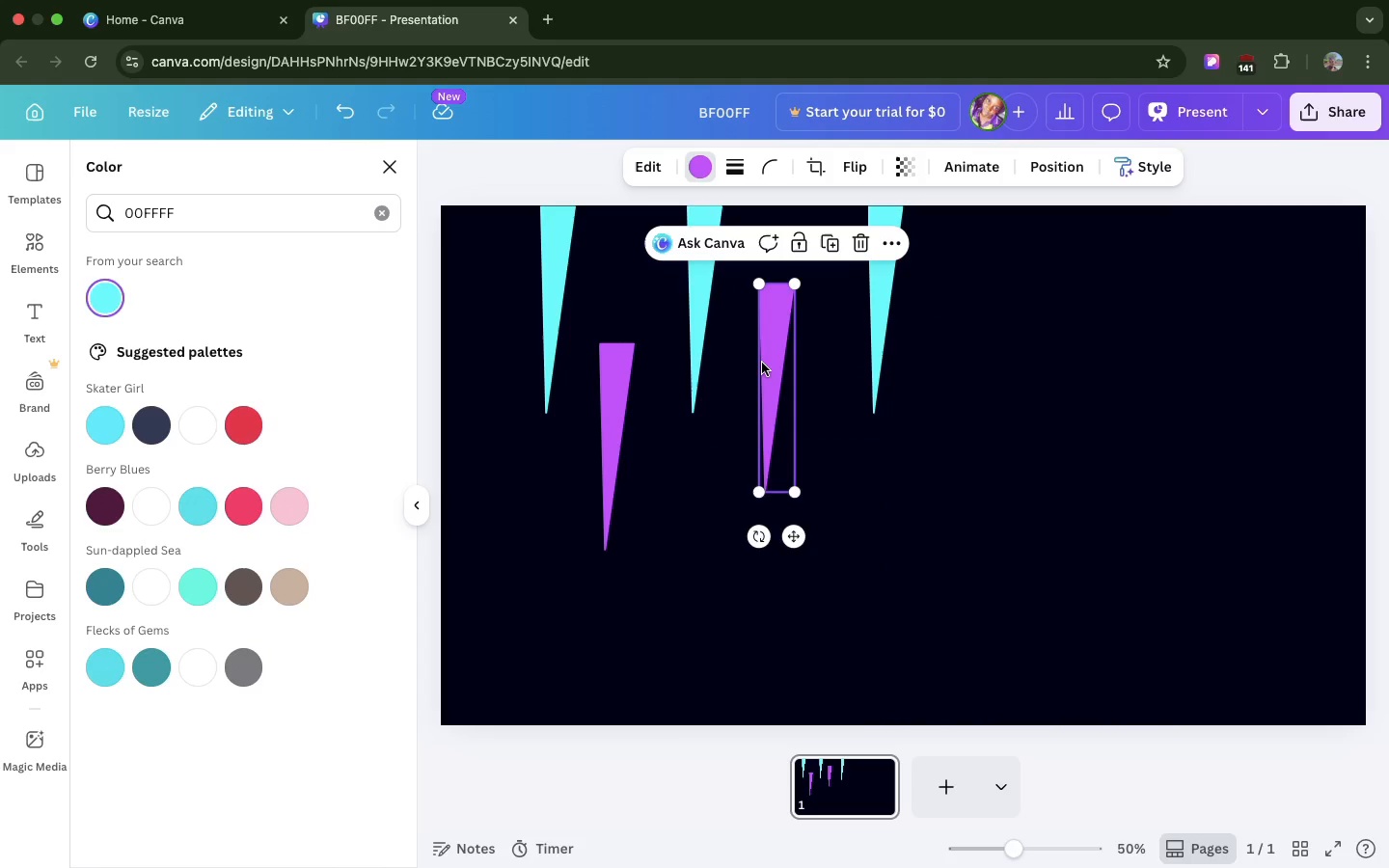 
left_click([762, 363])
 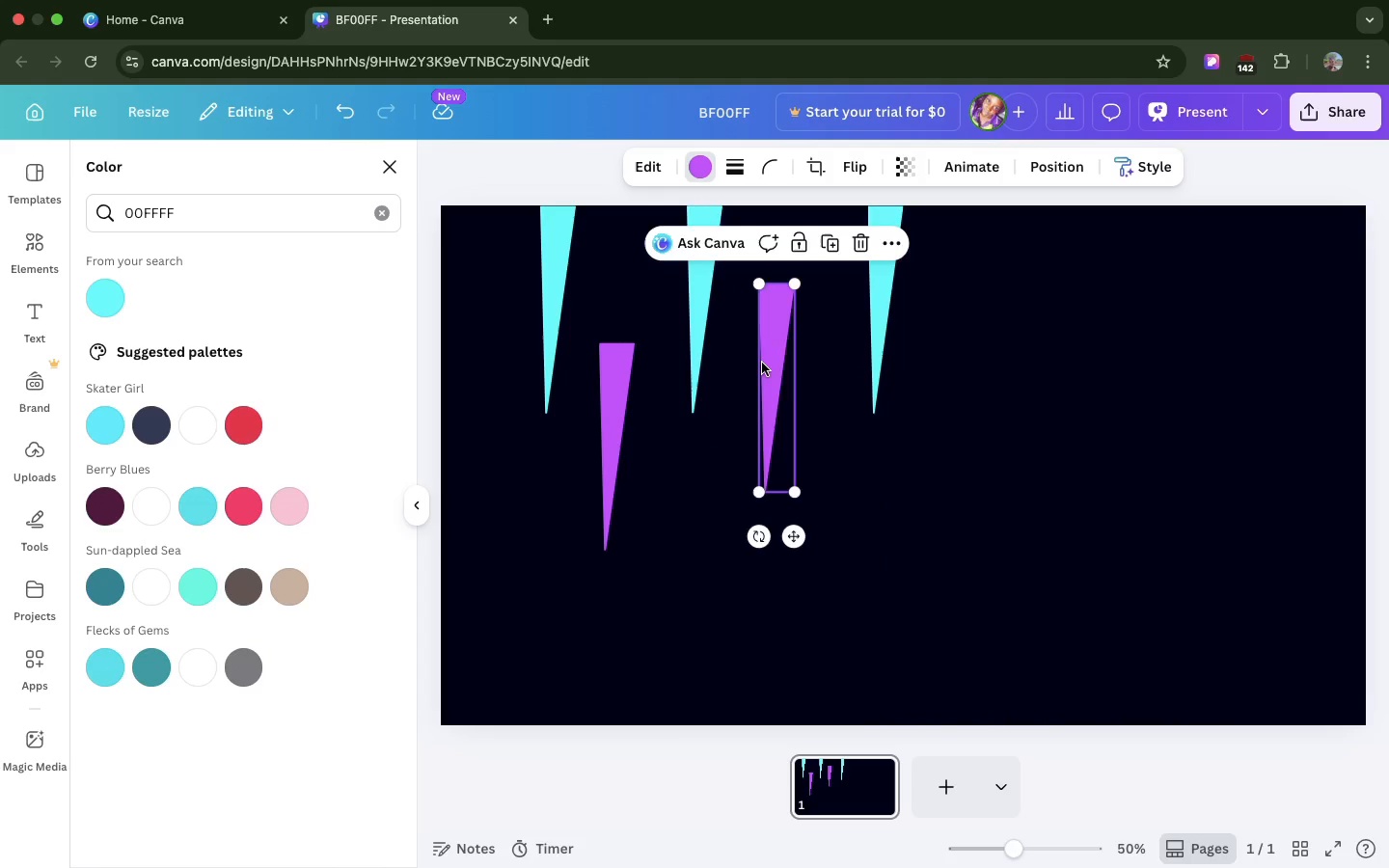 
key(Meta+D)
 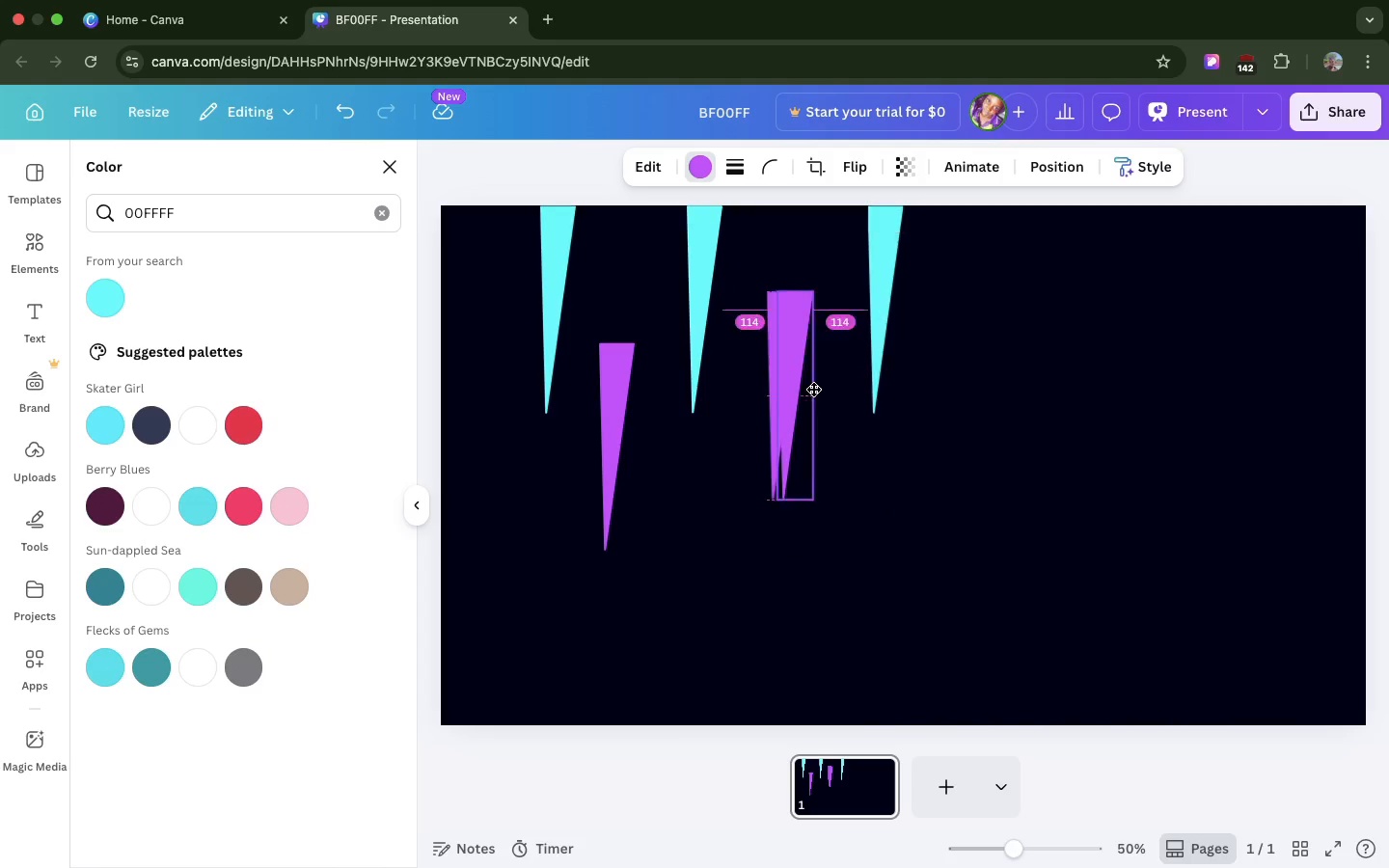 
left_click_drag(start_coordinate=[762, 363], to_coordinate=[984, 273])
 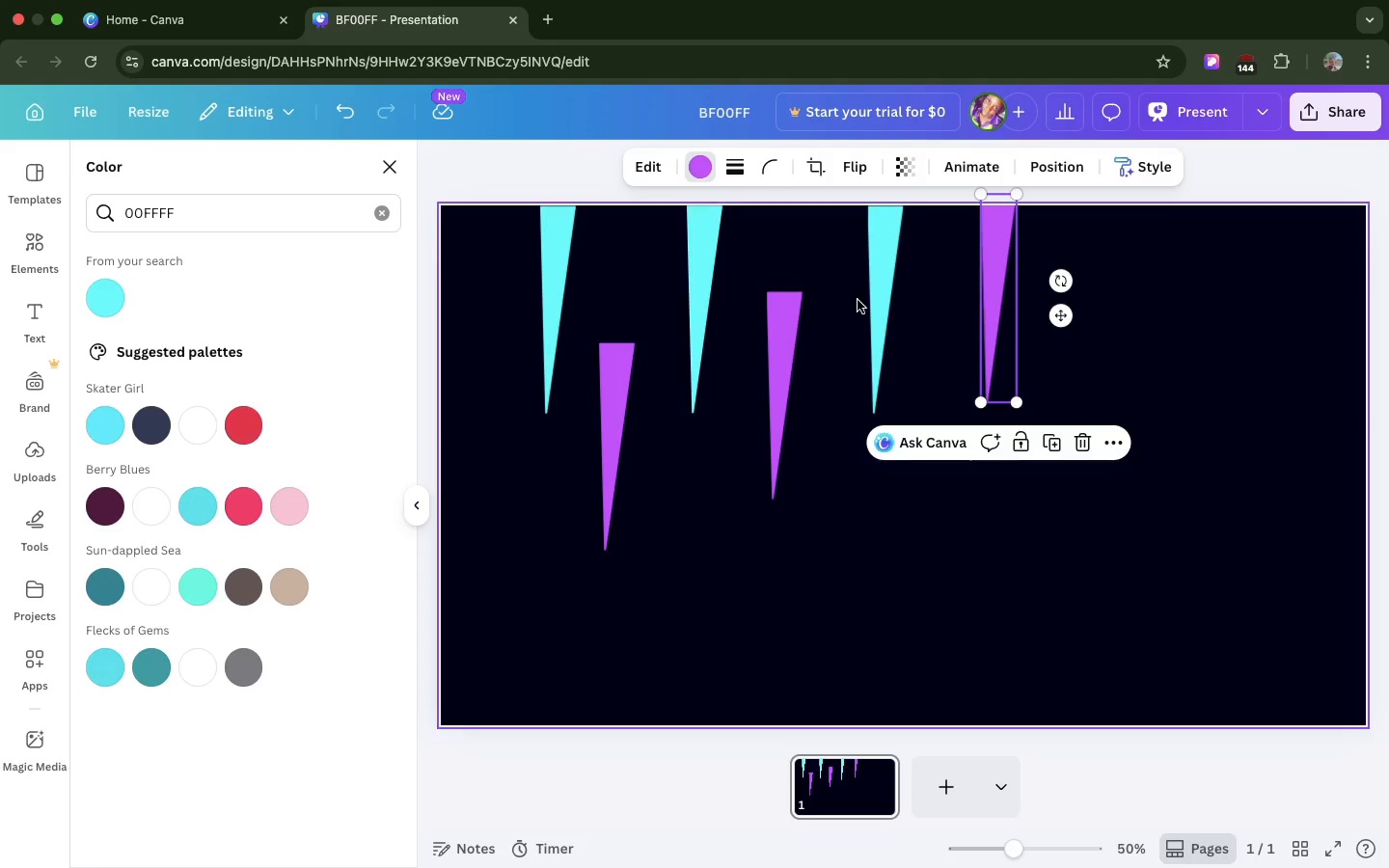 
wait(5.66)
 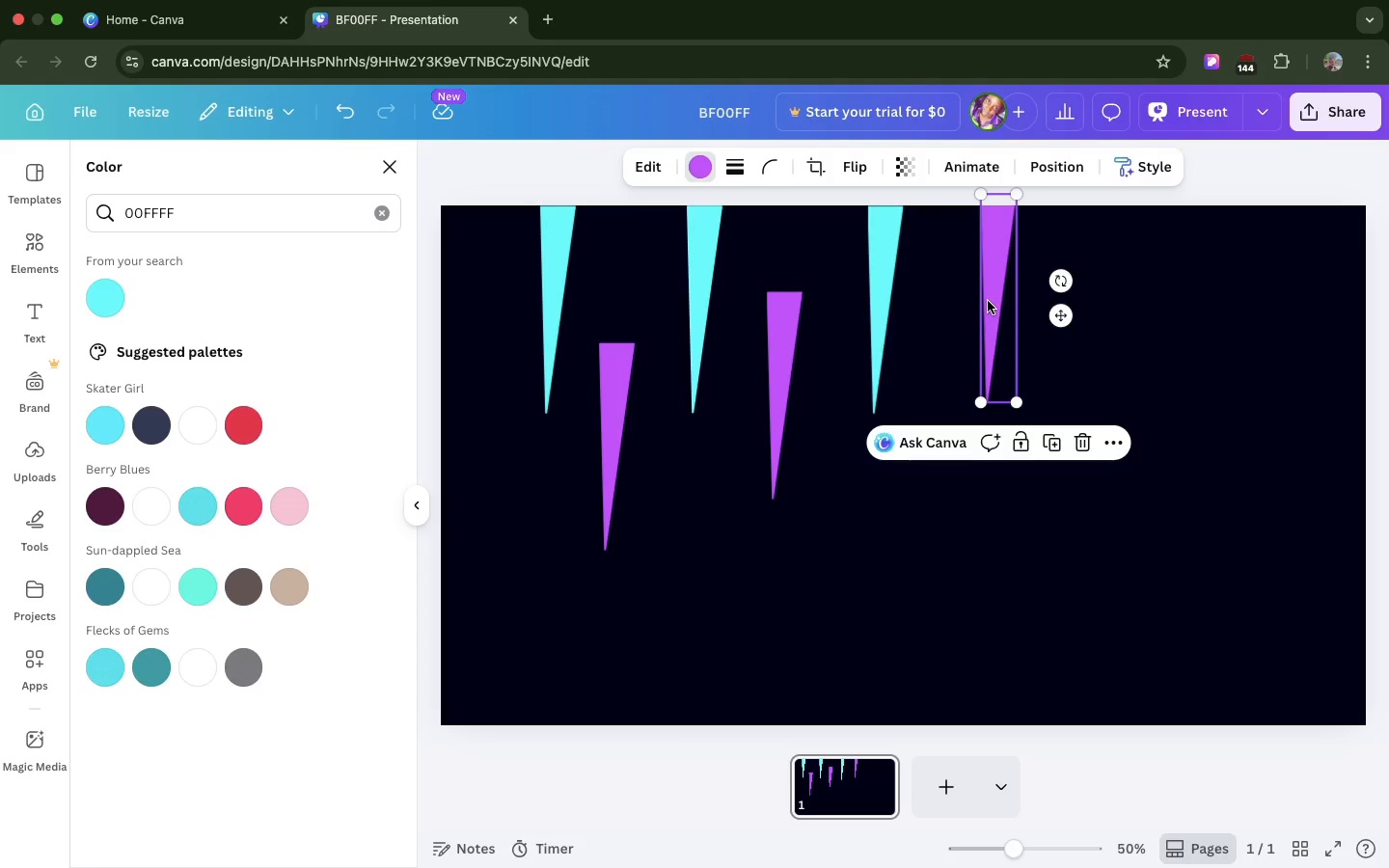 
left_click_drag(start_coordinate=[628, 357], to_coordinate=[587, 333])
 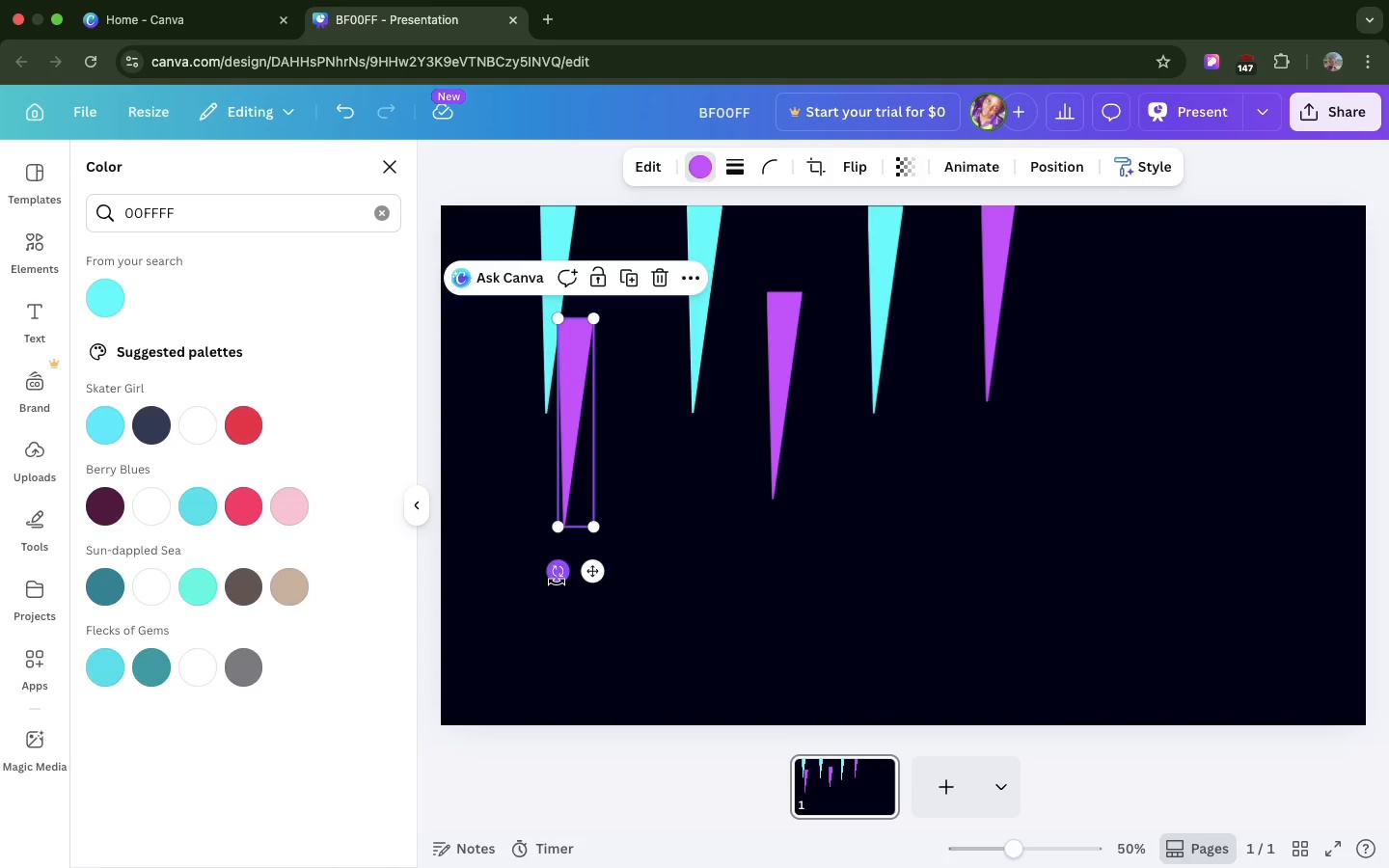 
left_click_drag(start_coordinate=[557, 582], to_coordinate=[536, 581])
 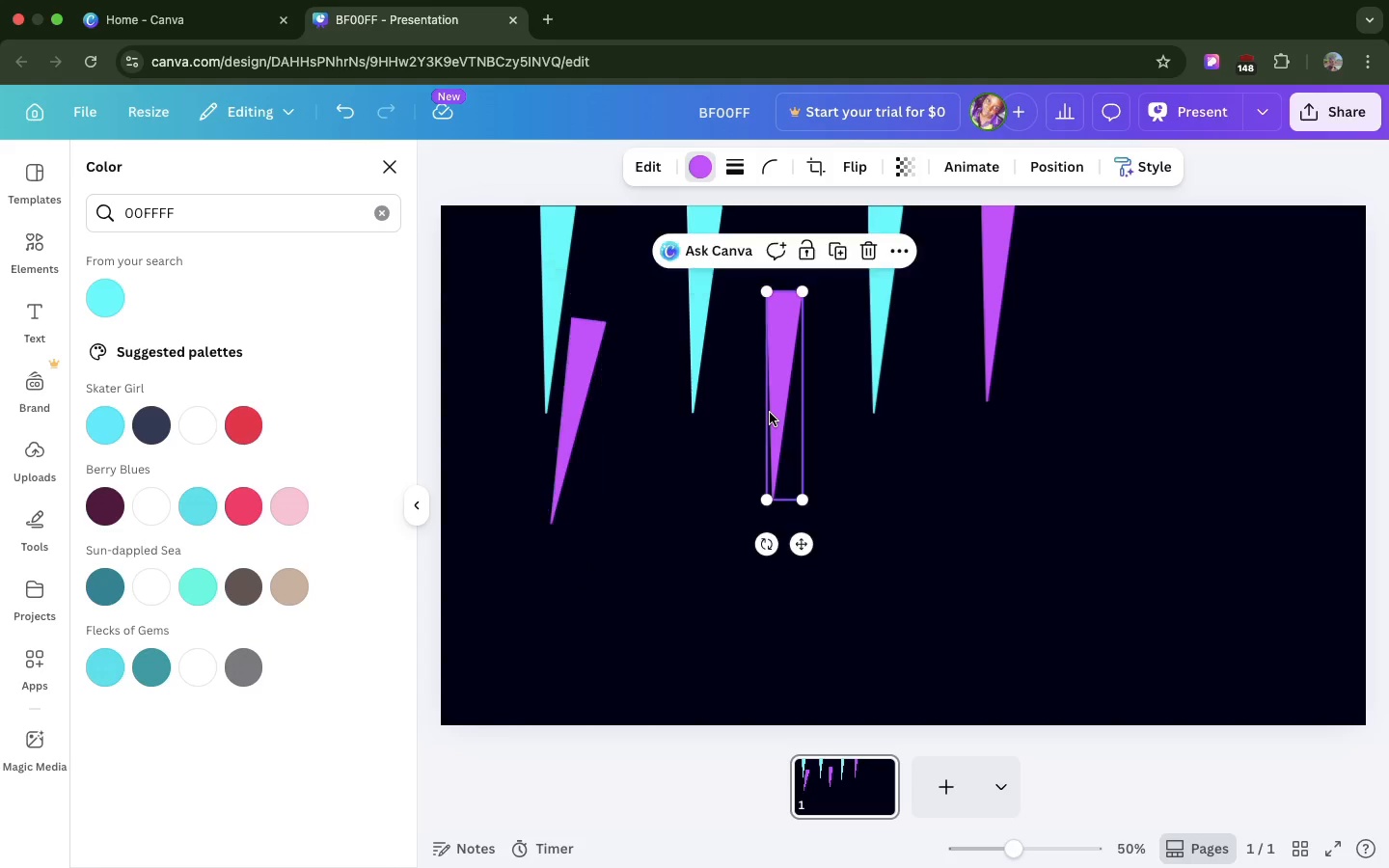 
left_click_drag(start_coordinate=[770, 413], to_coordinate=[723, 377])
 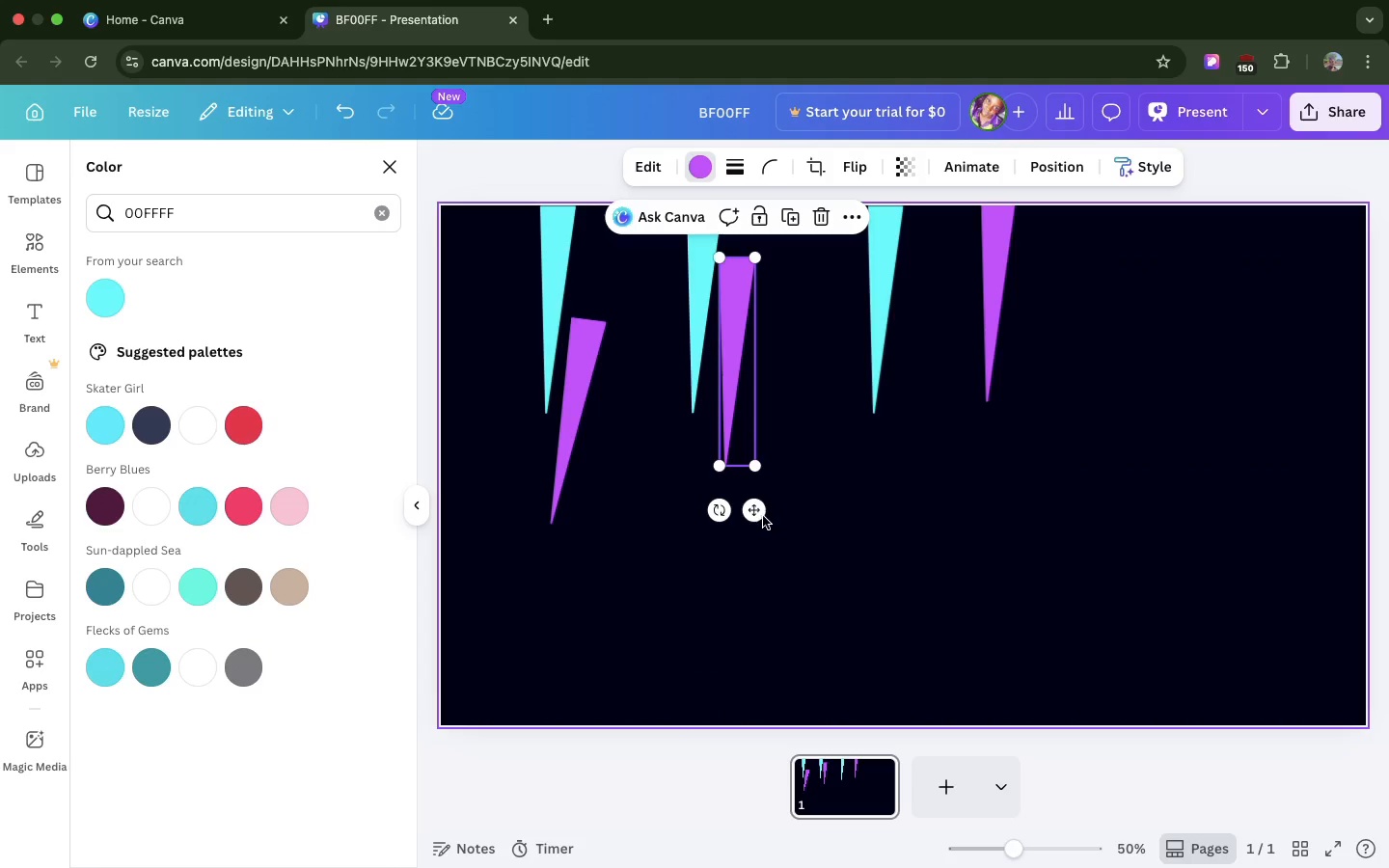 
left_click_drag(start_coordinate=[762, 516], to_coordinate=[787, 489])
 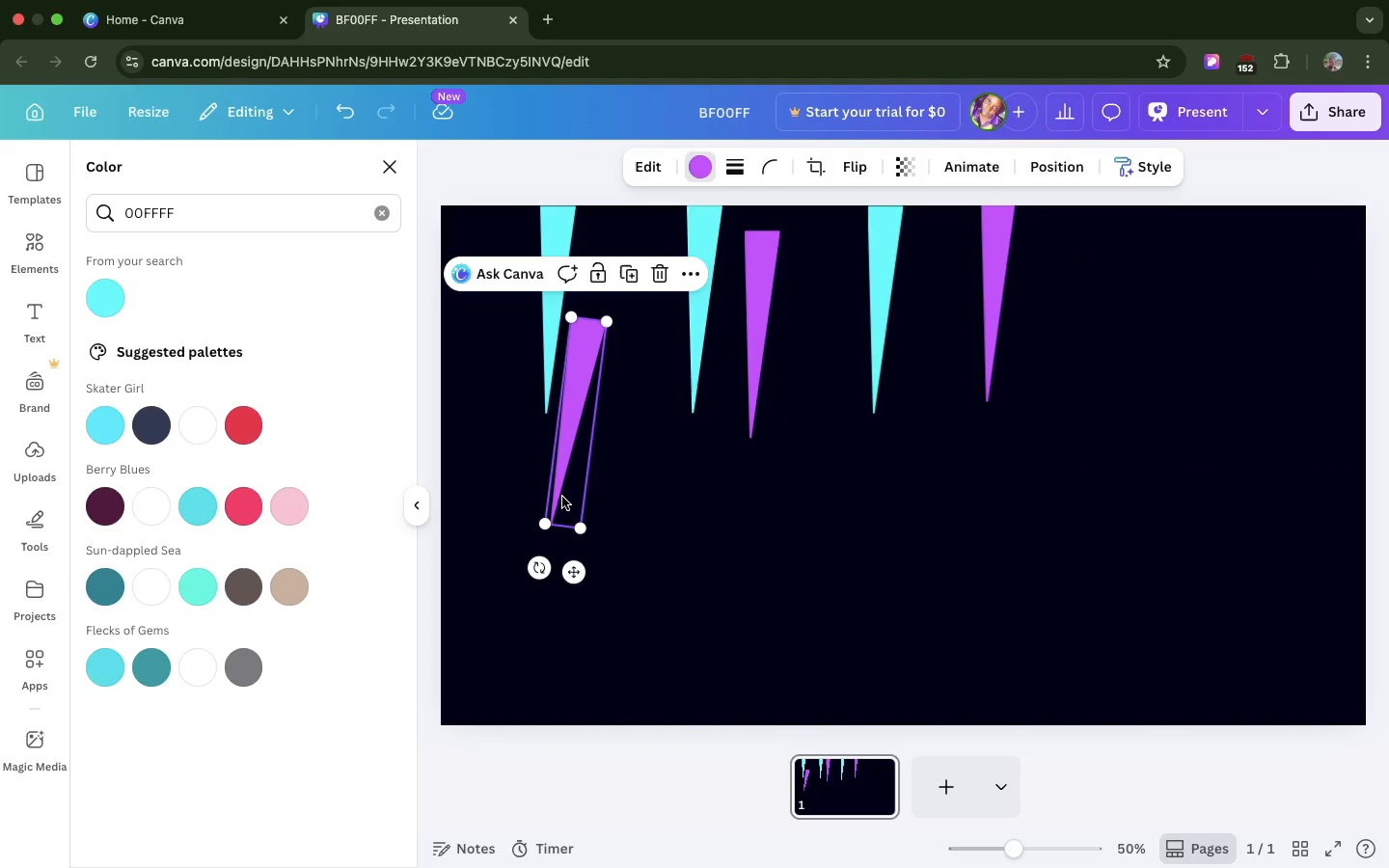 
left_click_drag(start_coordinate=[562, 497], to_coordinate=[463, 502])
 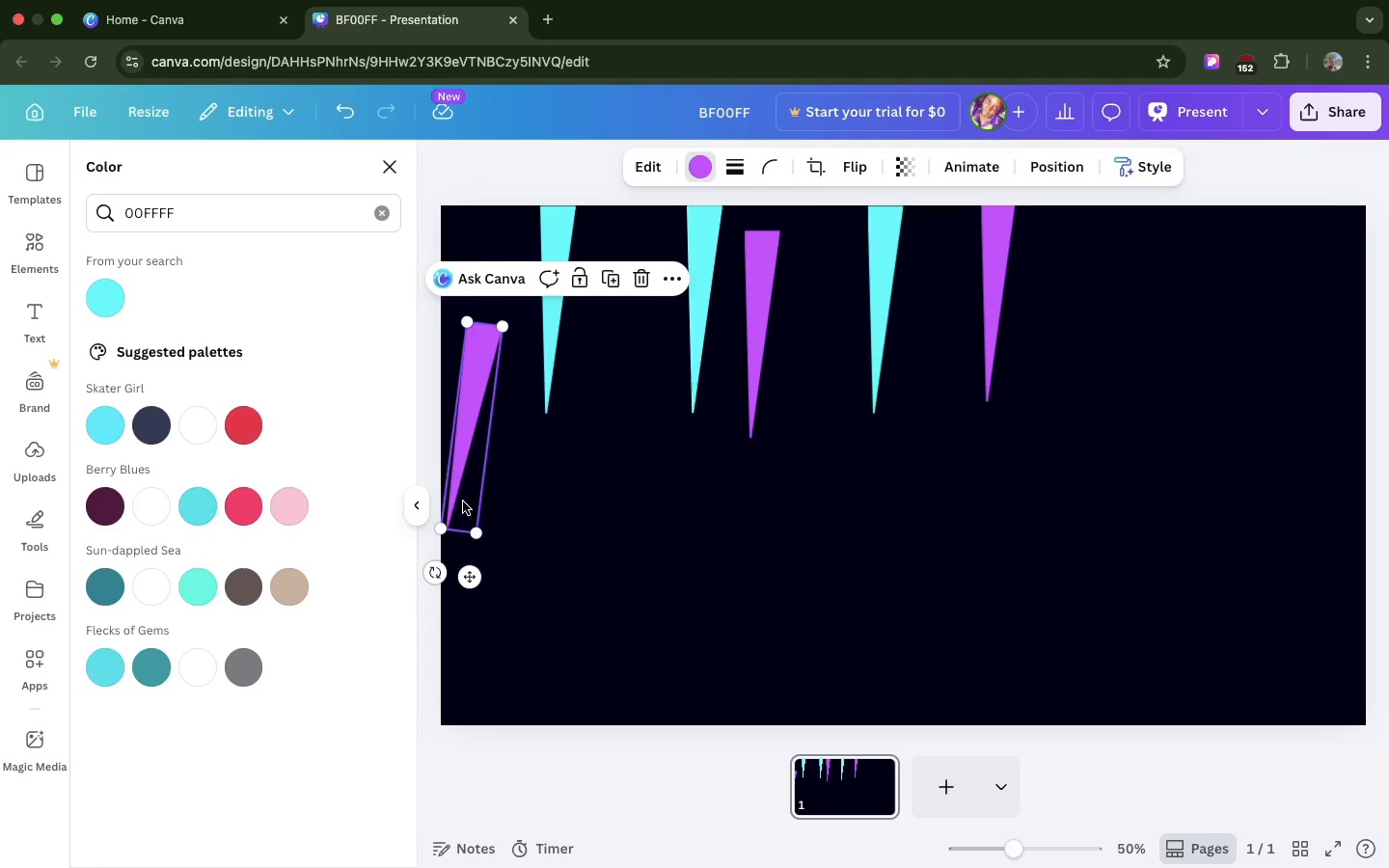 
key(Meta+Z)
 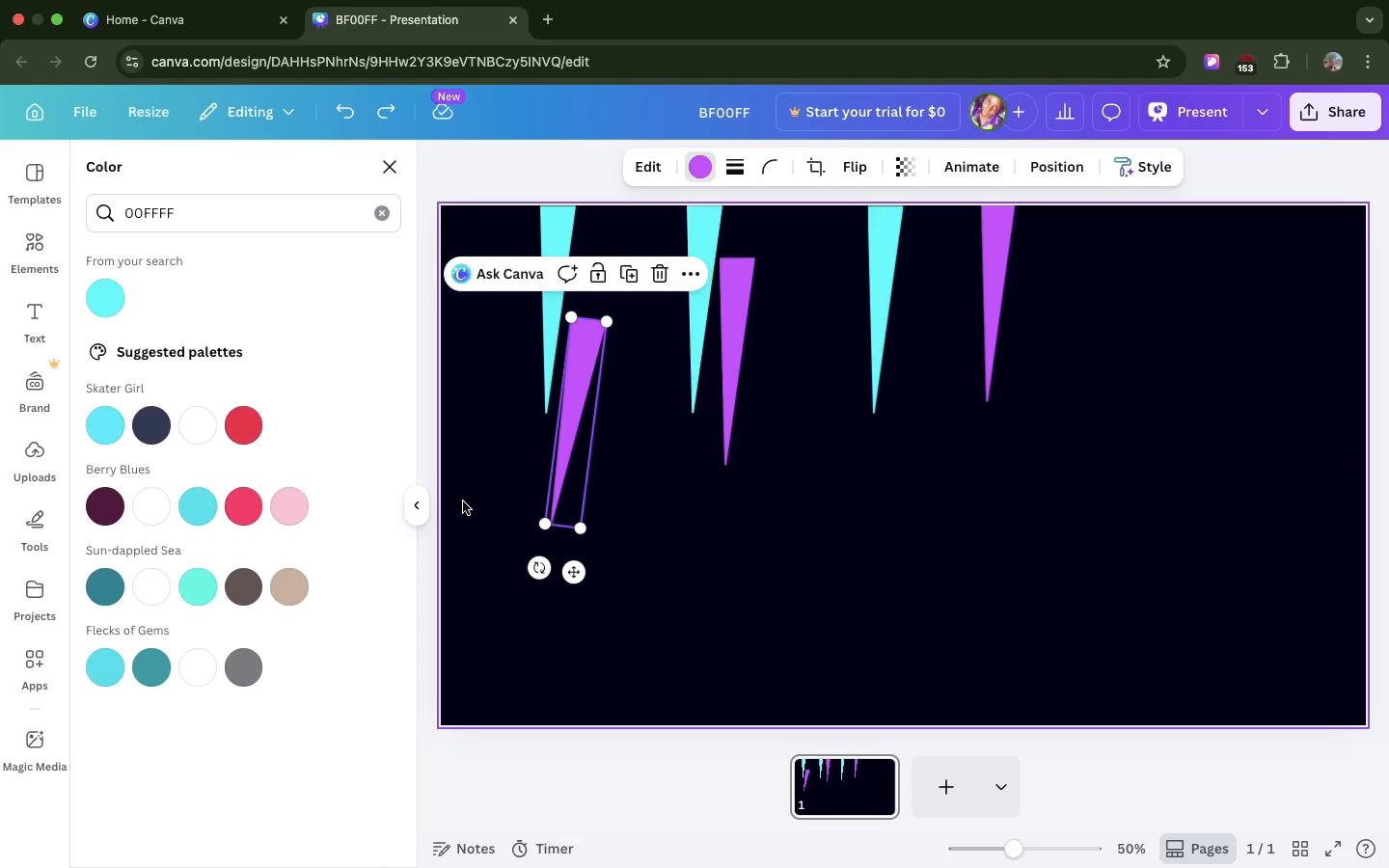 
key(Meta+Z)
 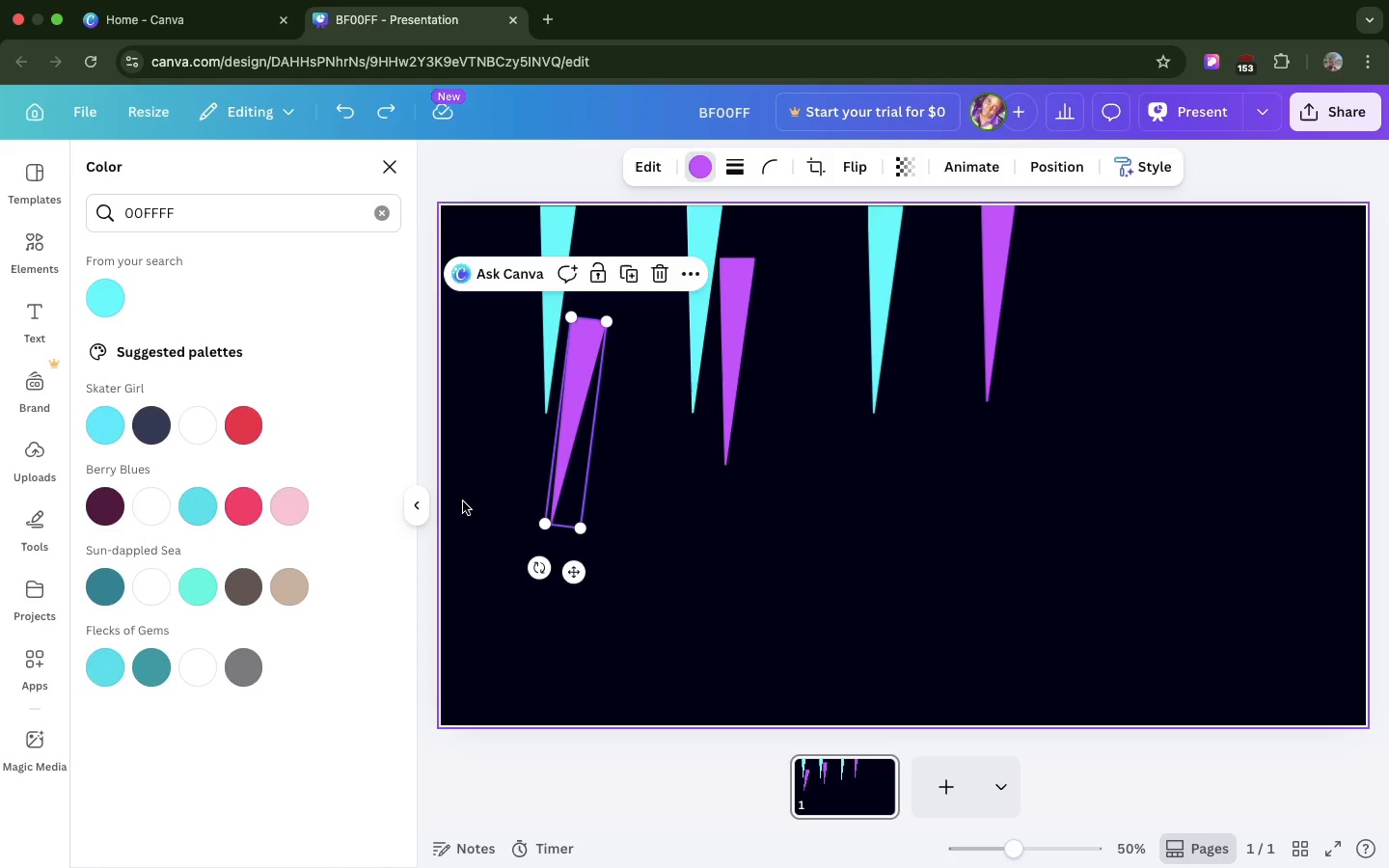 
key(Meta+CommandLeft)
 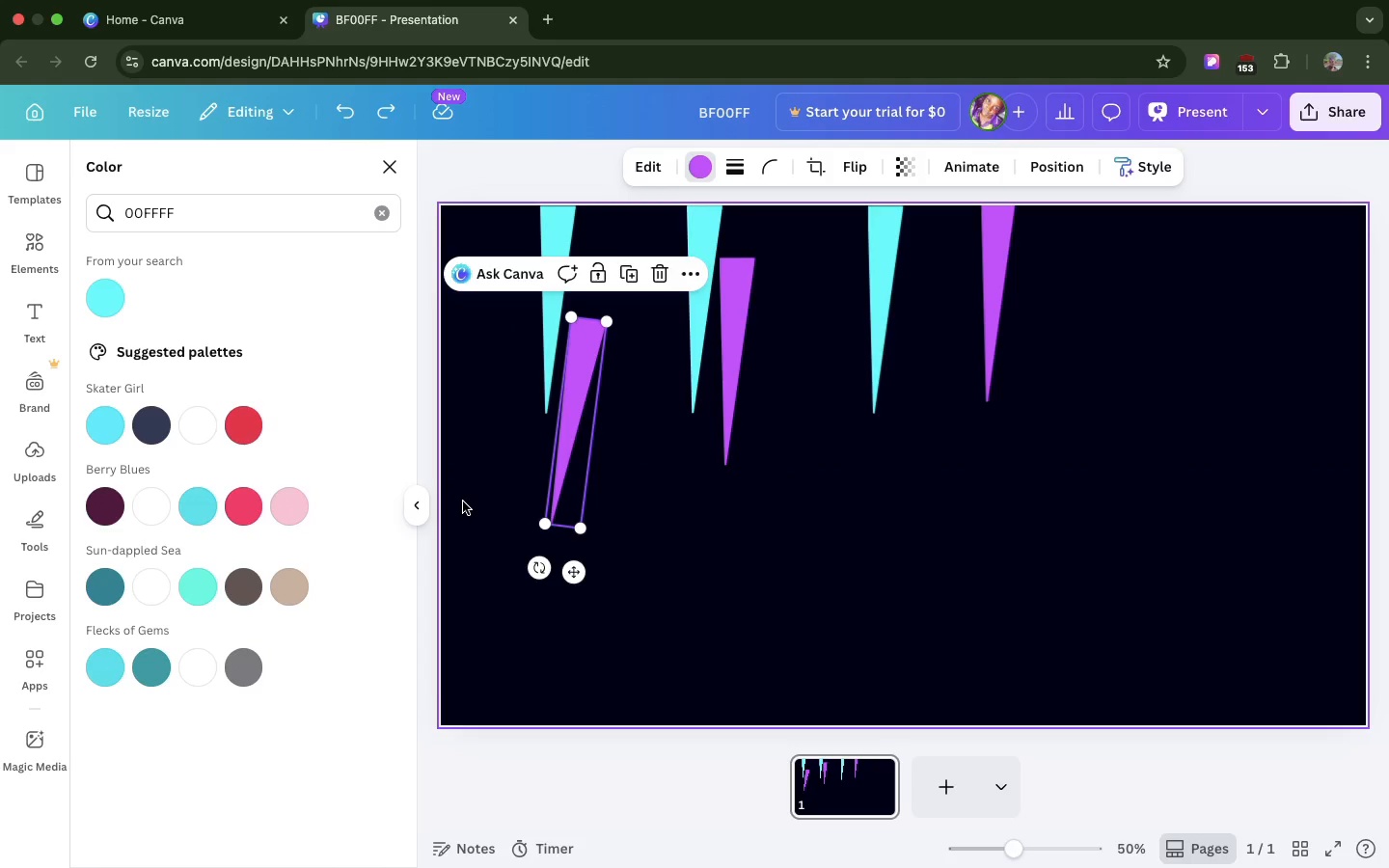 
key(Meta+Z)
 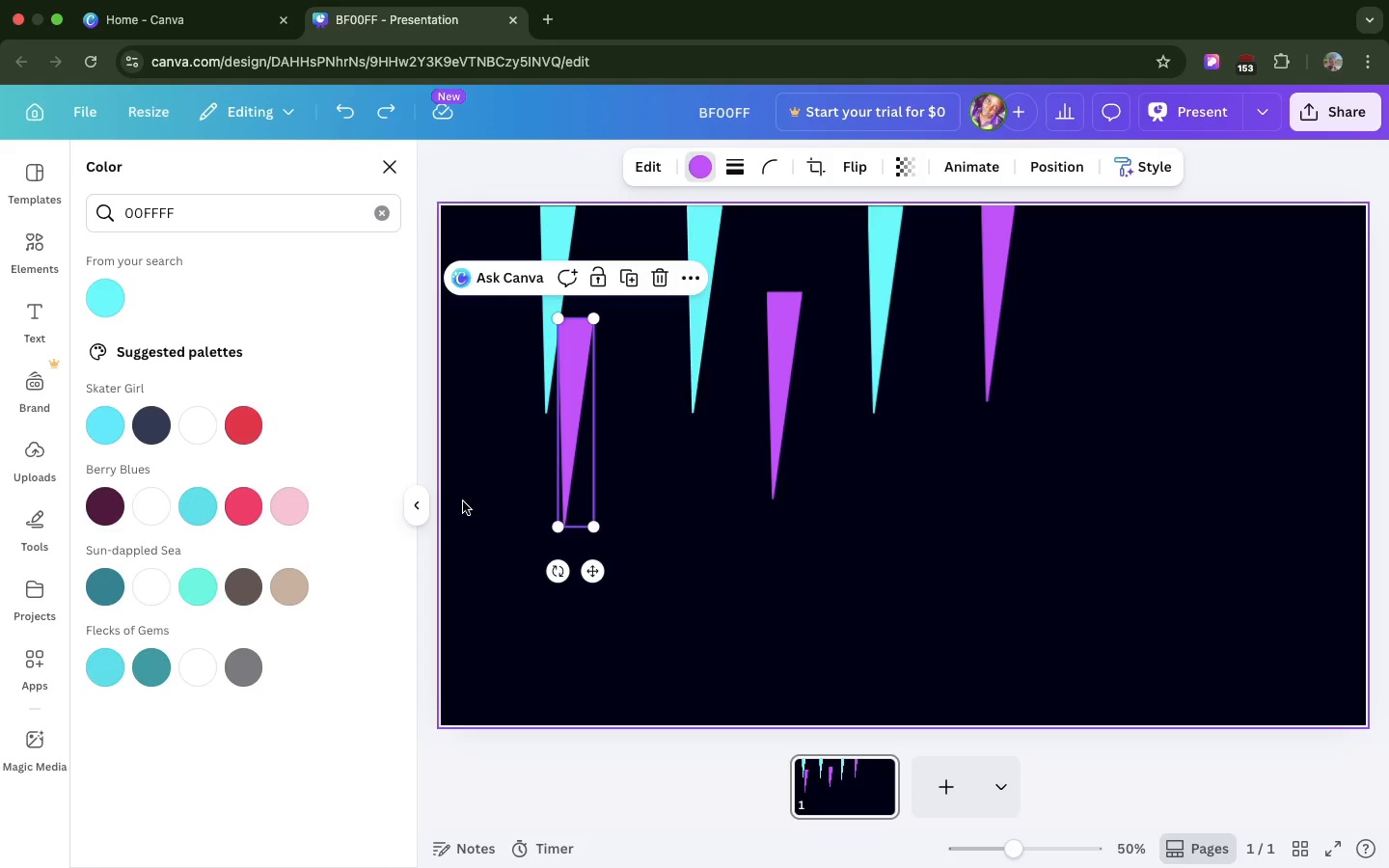 
key(Meta+Z)
 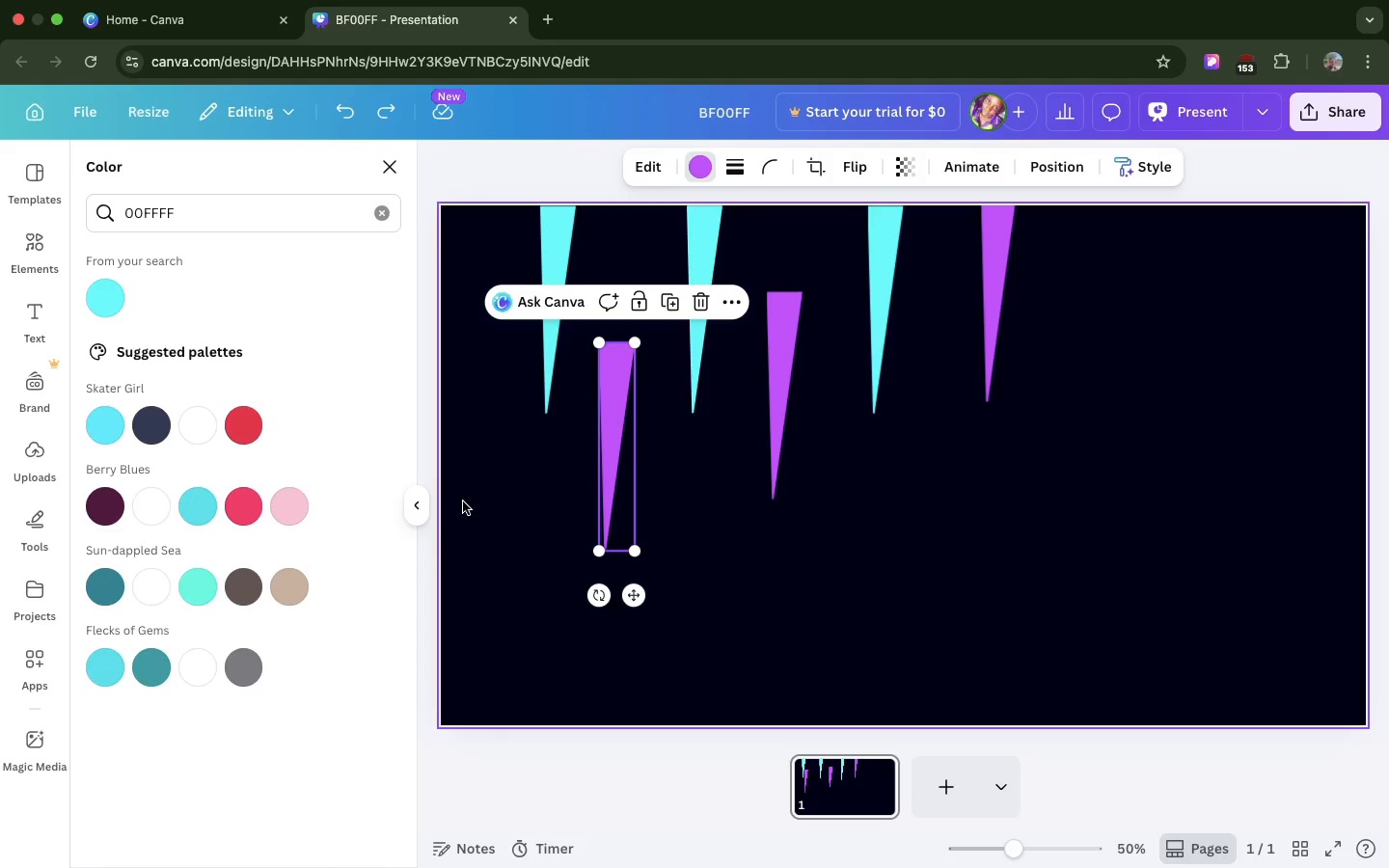 
key(Meta+Z)
 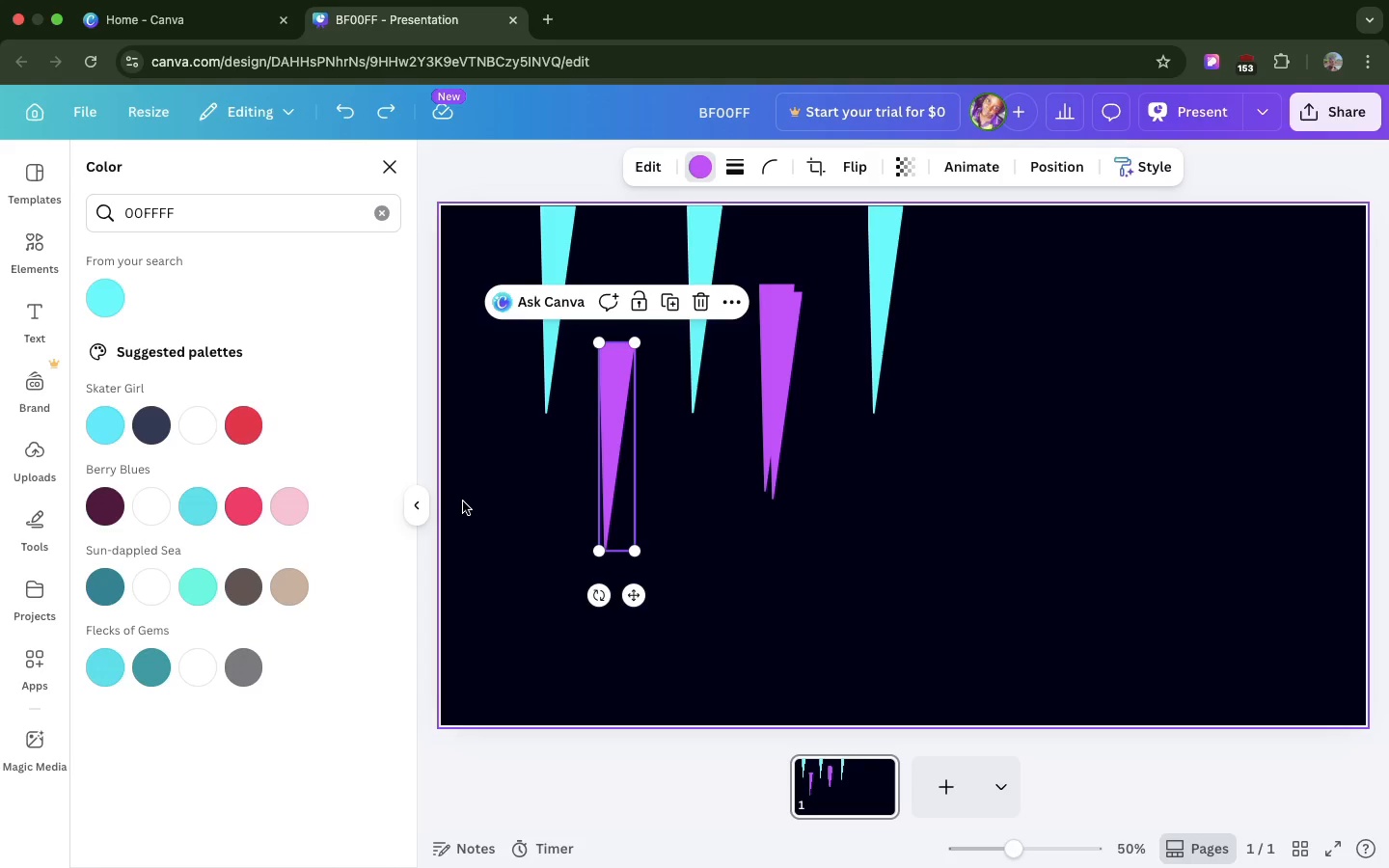 
key(Meta+CommandLeft)
 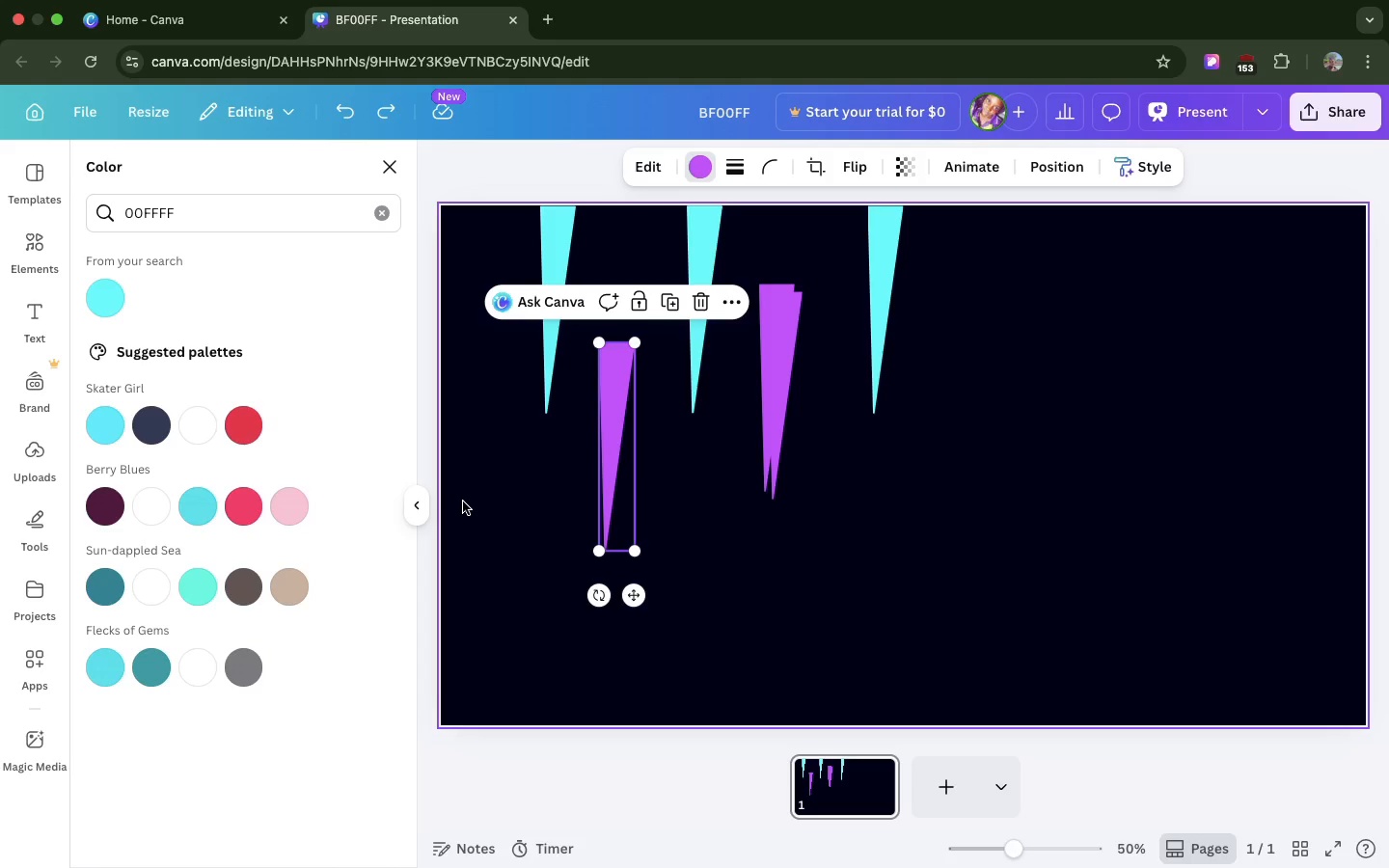 
hold_key(key=Z, duration=0.3)
 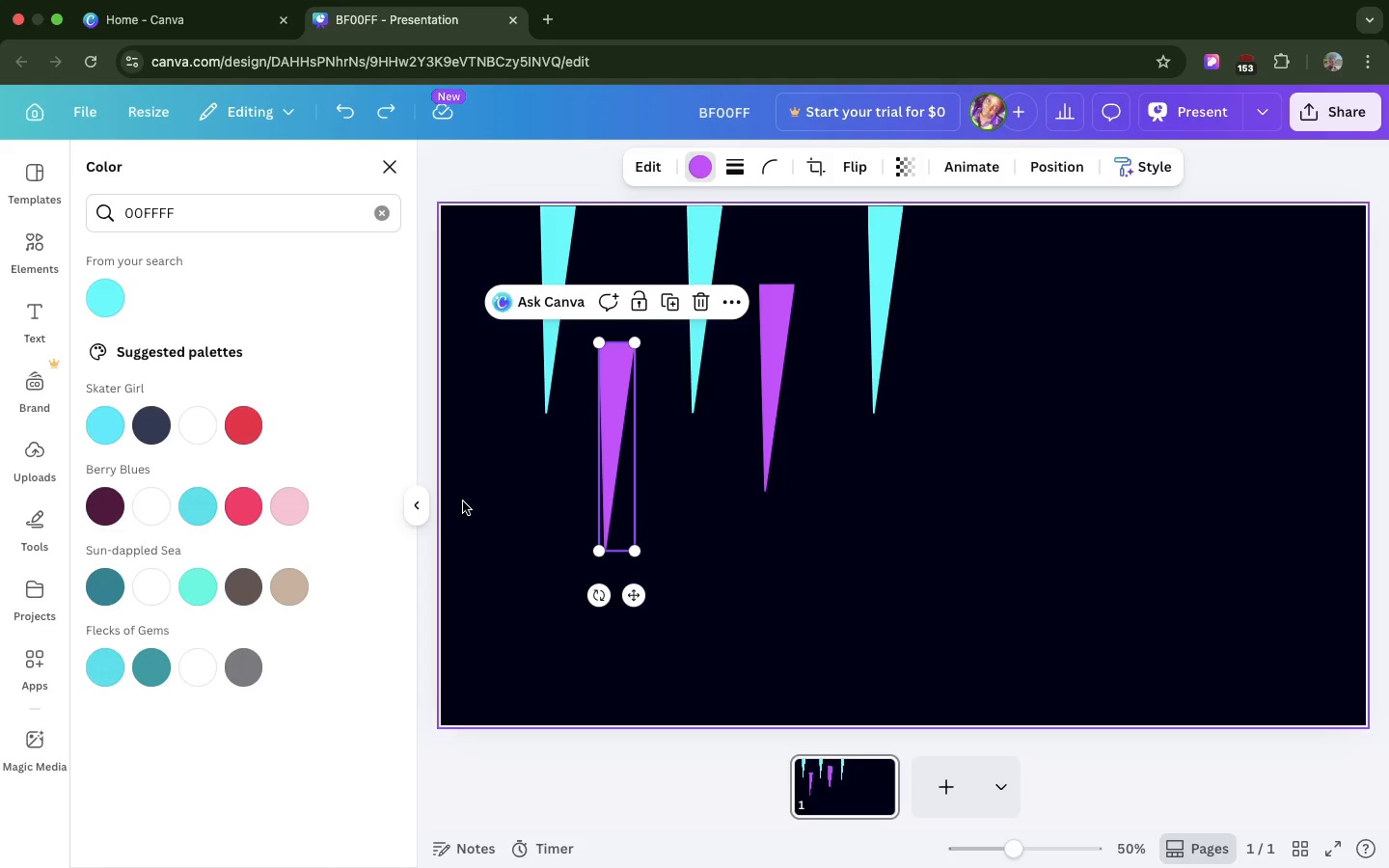 
key(Meta+Z)
 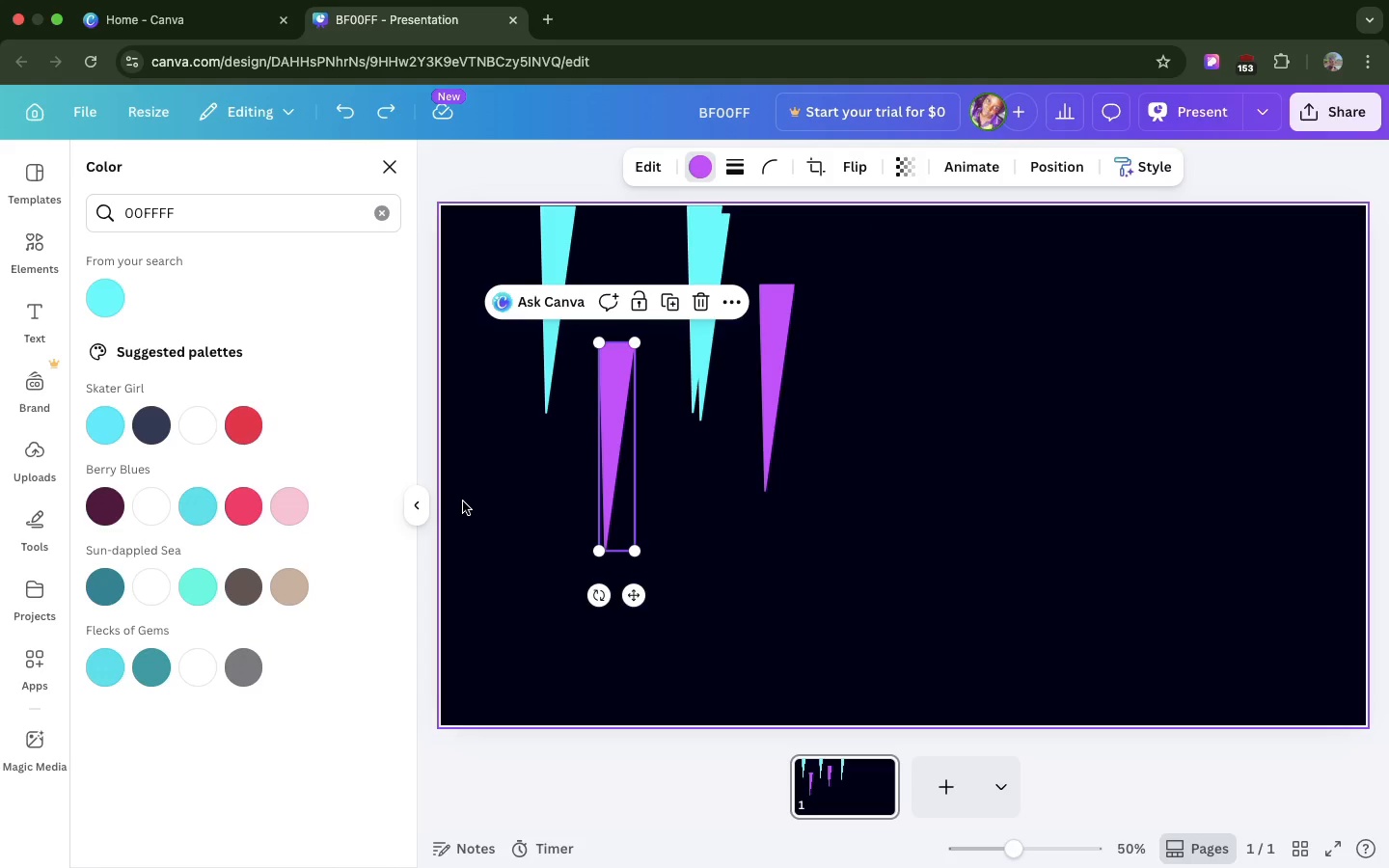 
key(Meta+Z)
 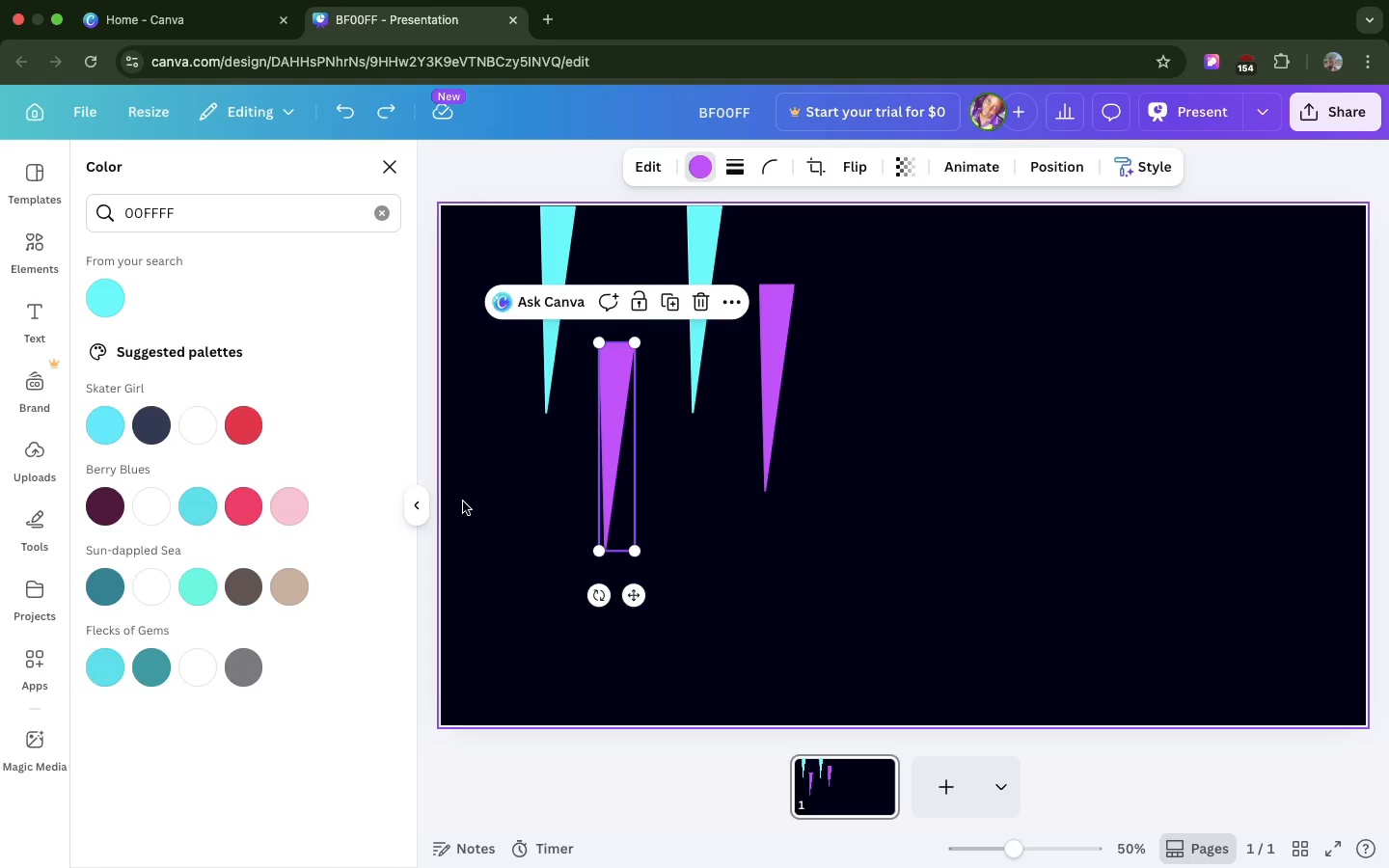 
key(Meta+Z)
 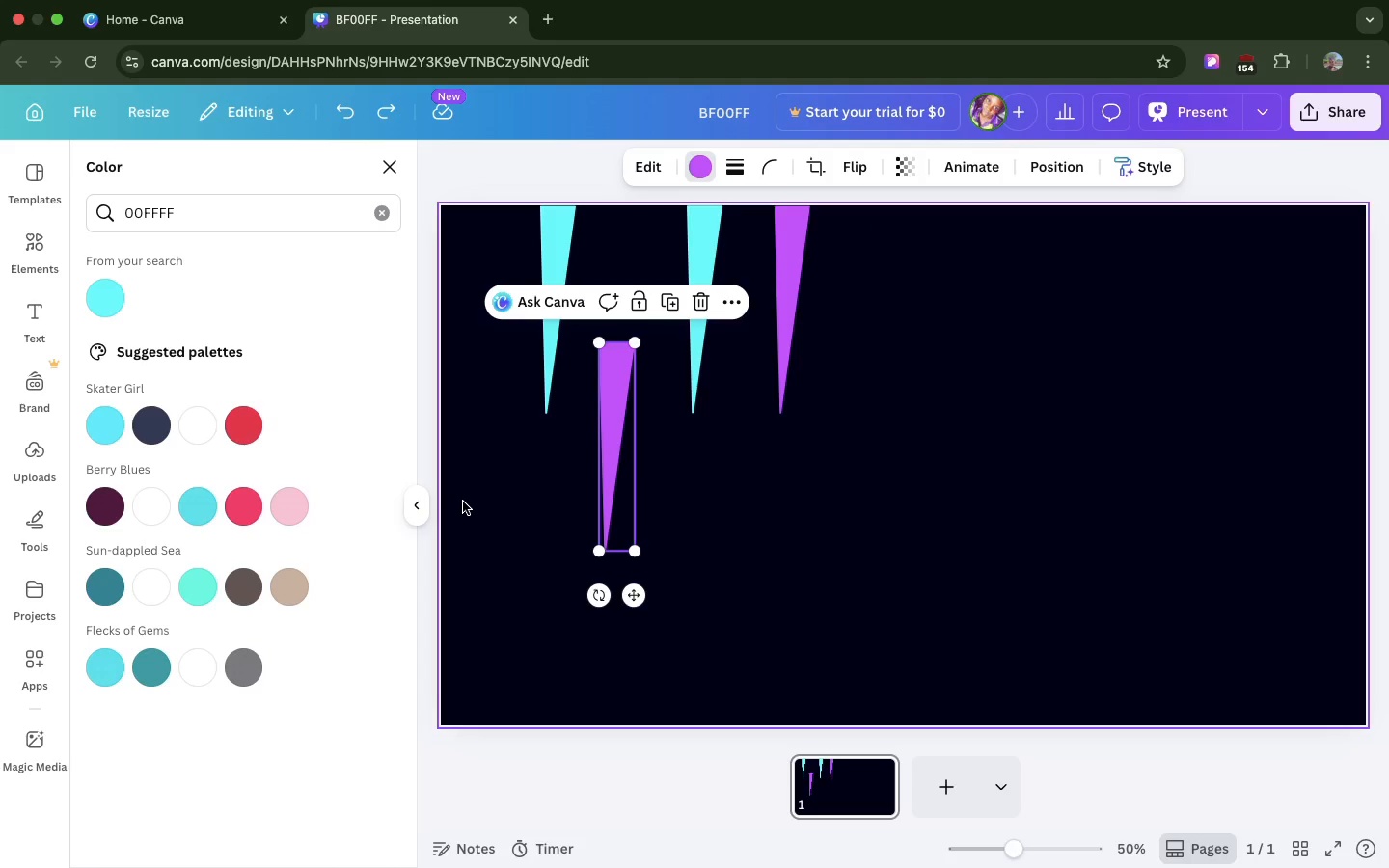 
key(Meta+CommandLeft)
 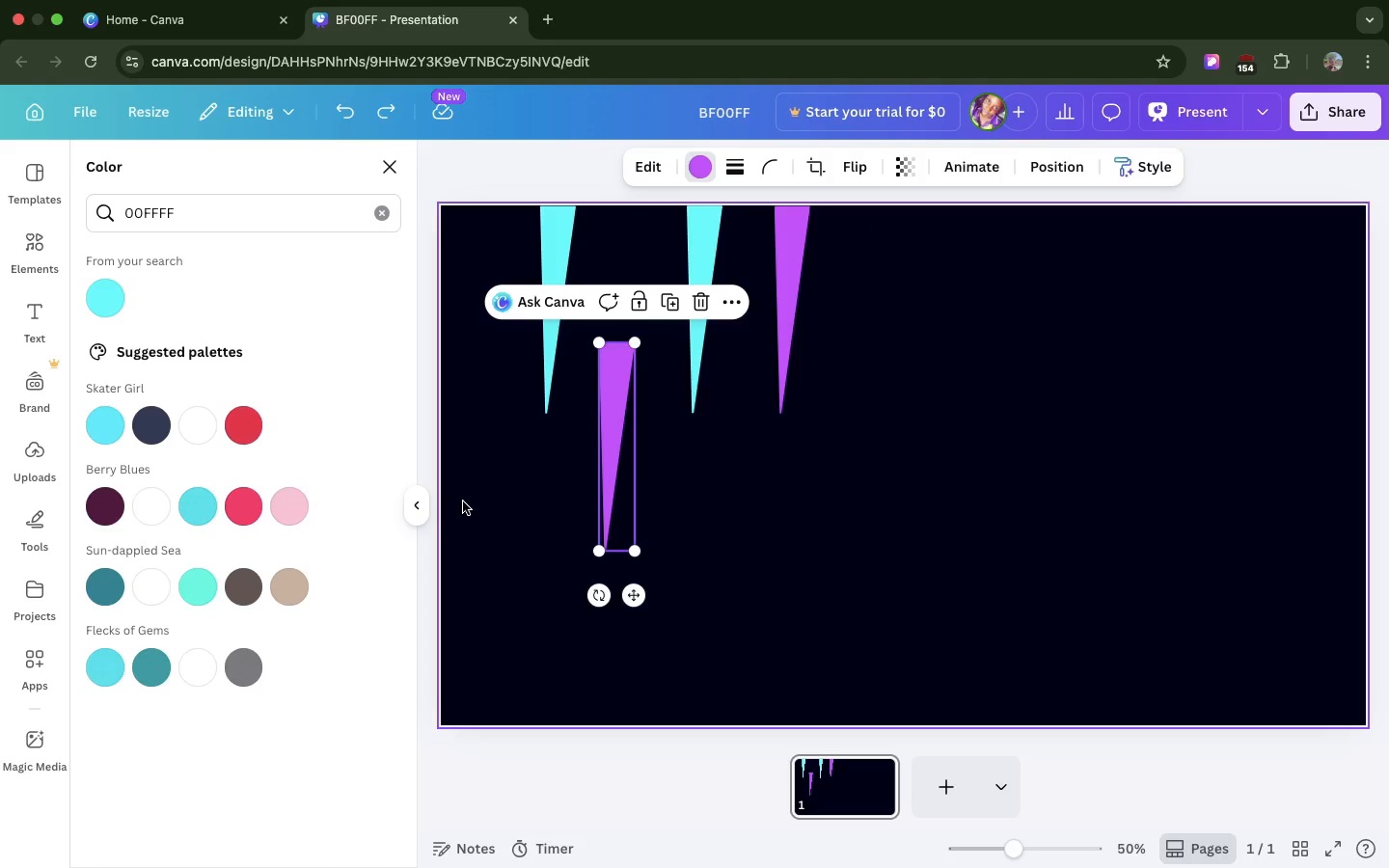 
key(Meta+Z)
 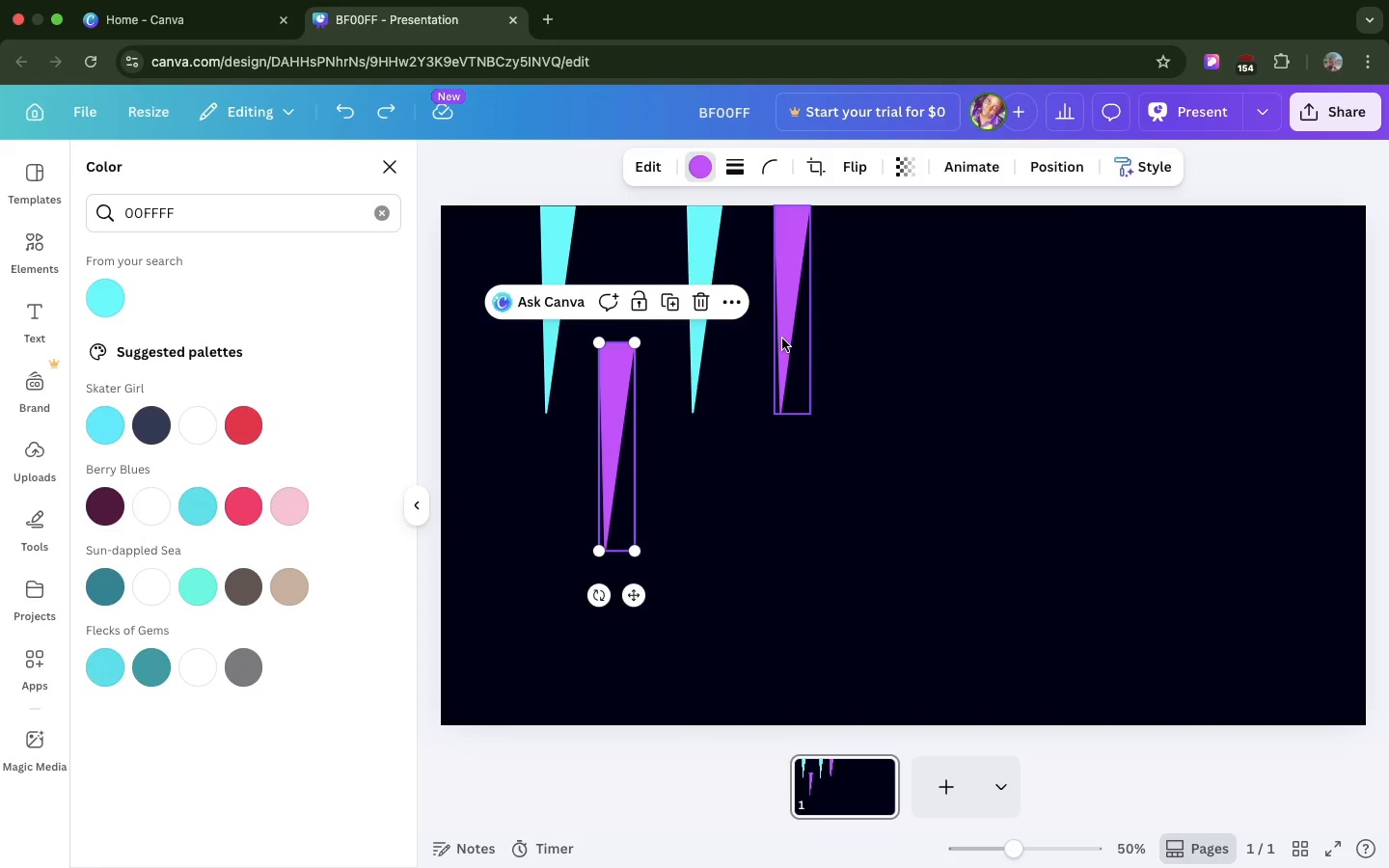 
left_click_drag(start_coordinate=[782, 339], to_coordinate=[829, 339])
 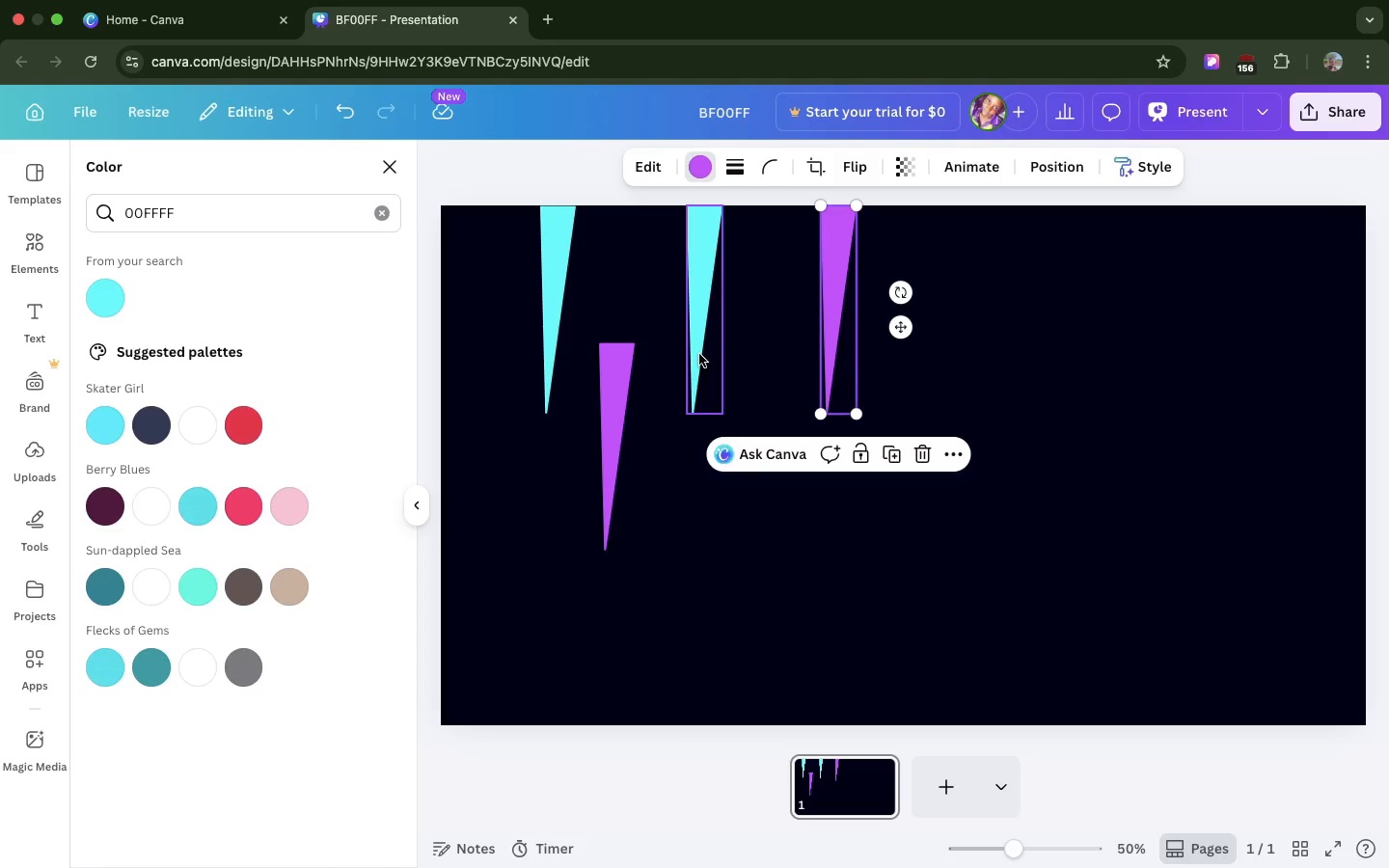 
key(Meta+D)
 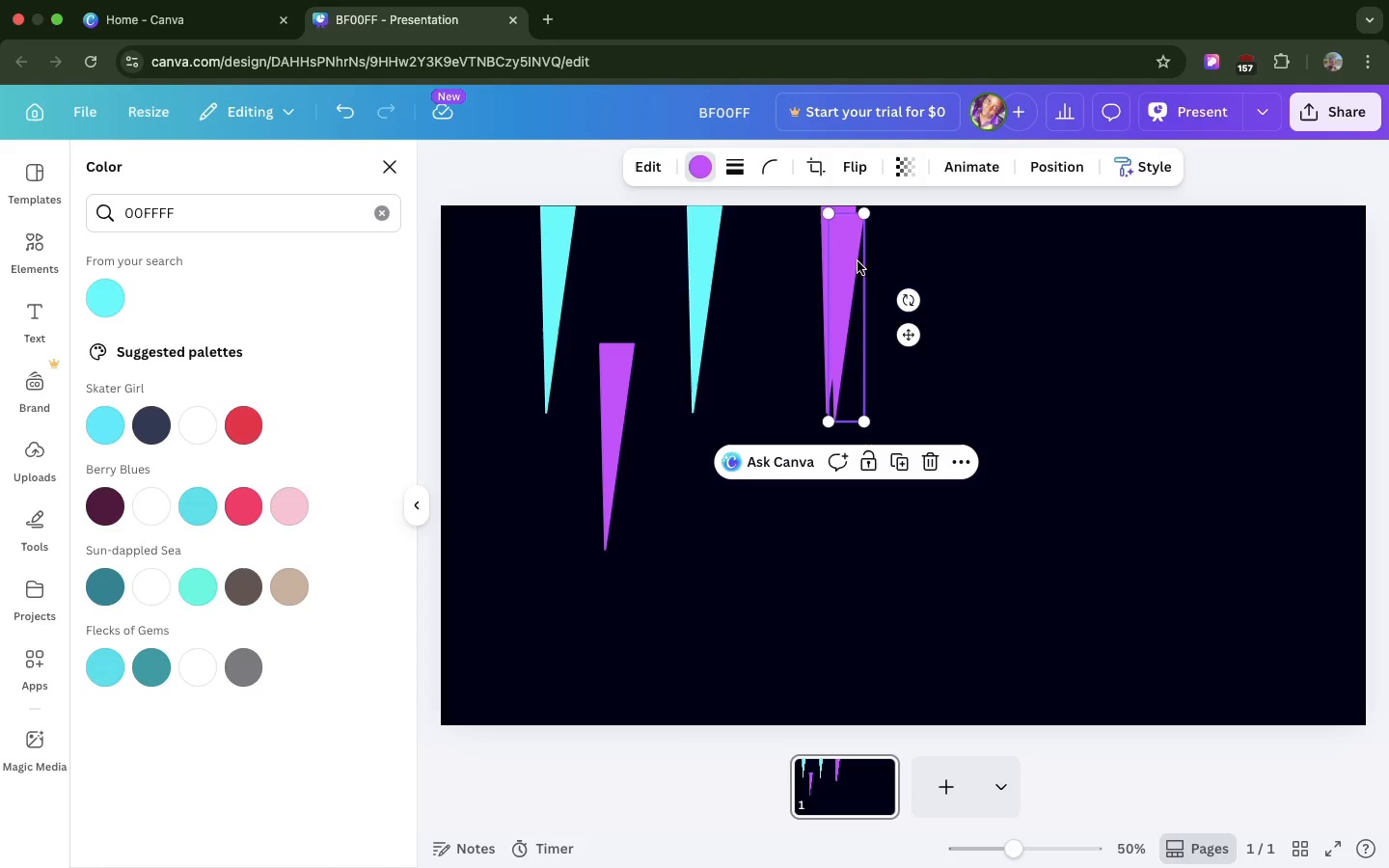 
key(Control+Z)
 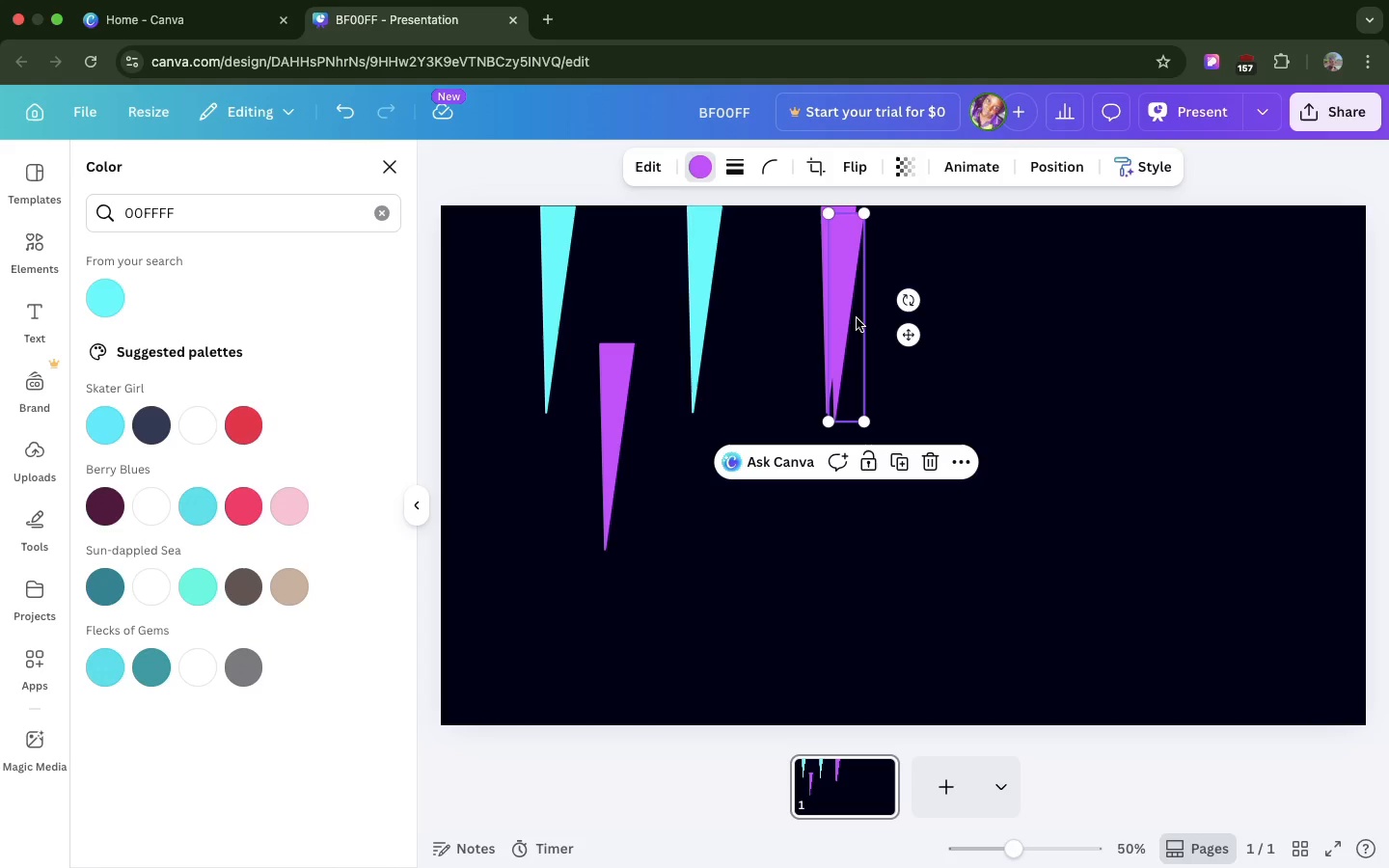 
key(Backspace)
 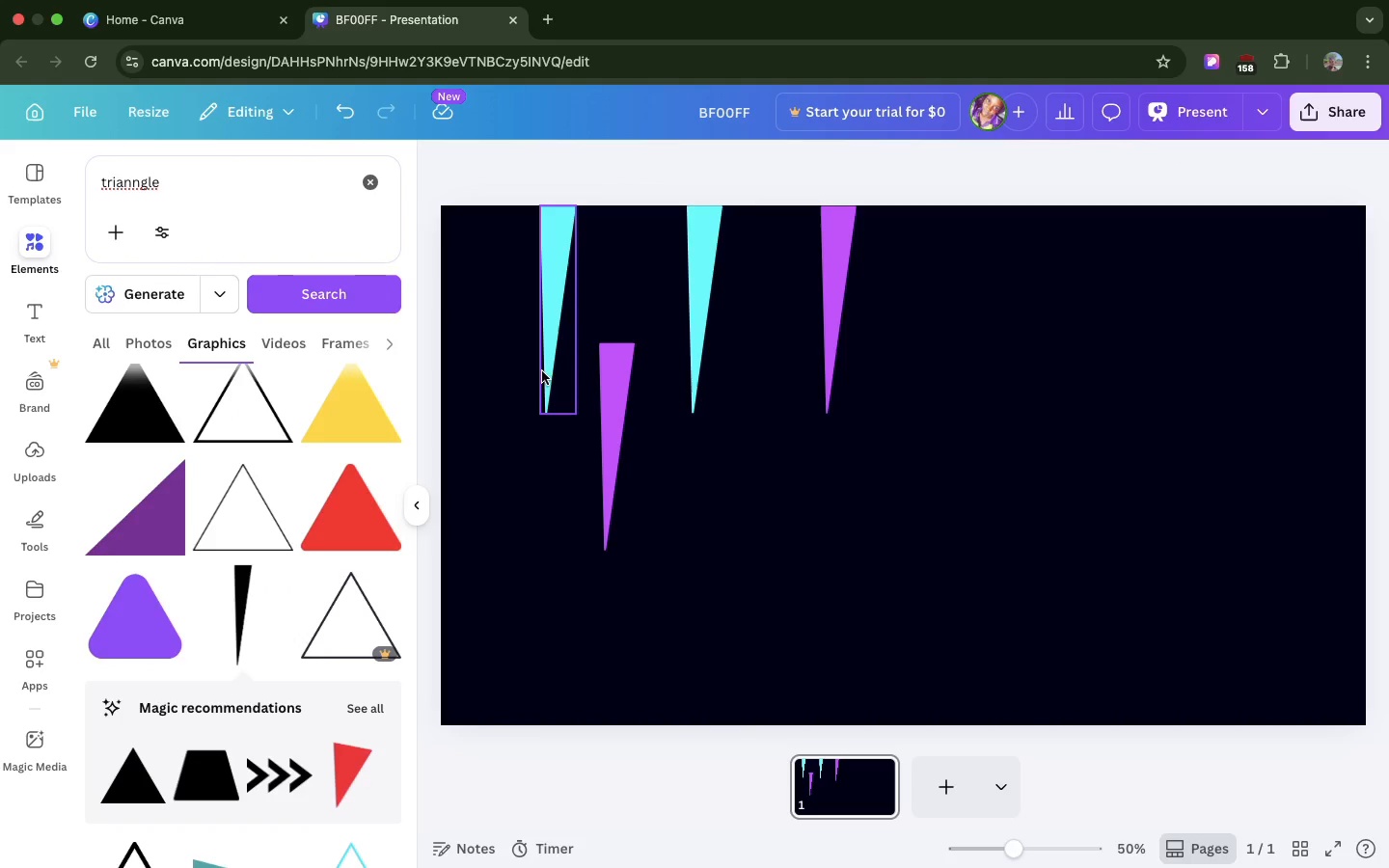 
left_click_drag(start_coordinate=[546, 370], to_coordinate=[460, 373])
 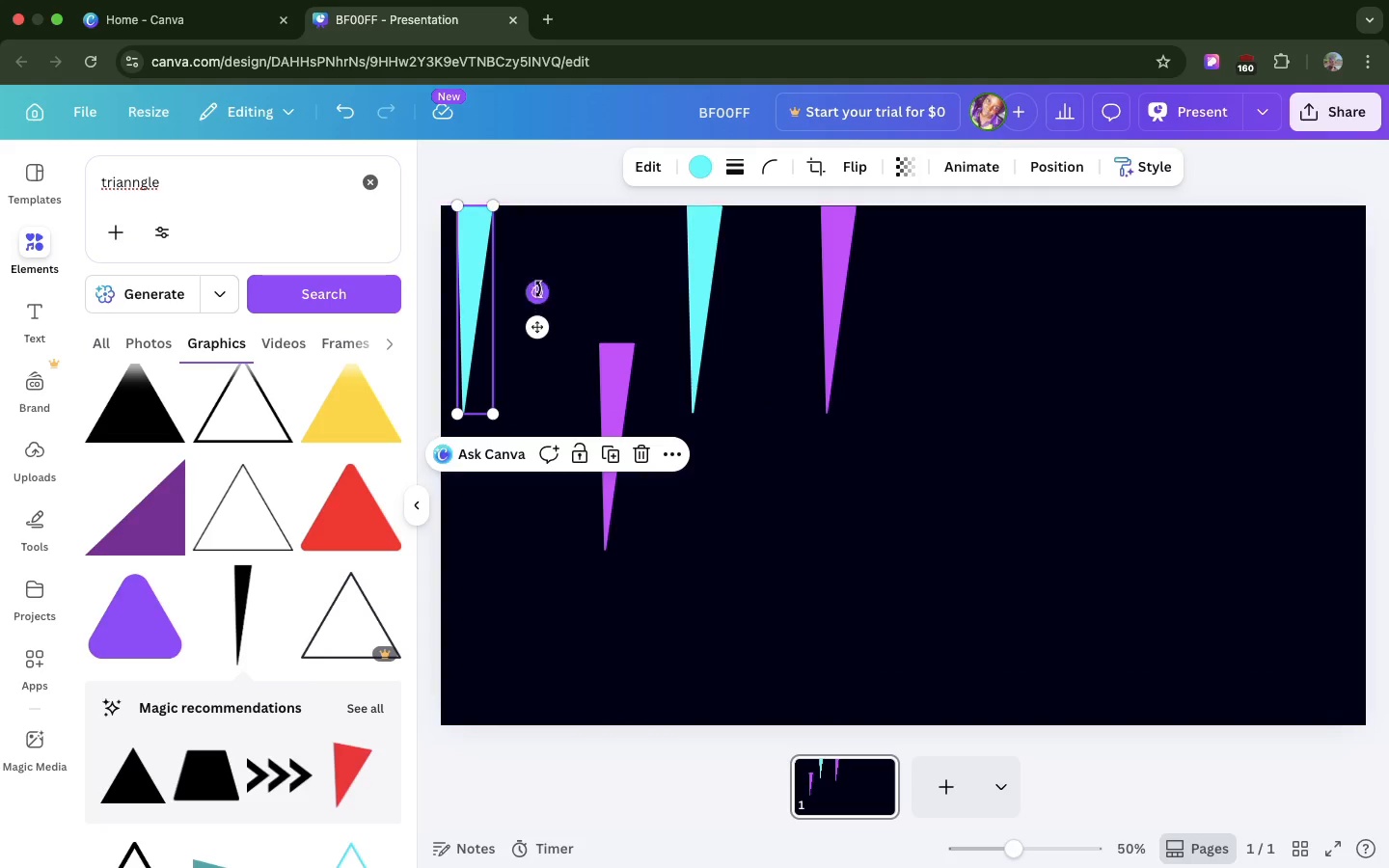 
left_click_drag(start_coordinate=[538, 289], to_coordinate=[540, 253])
 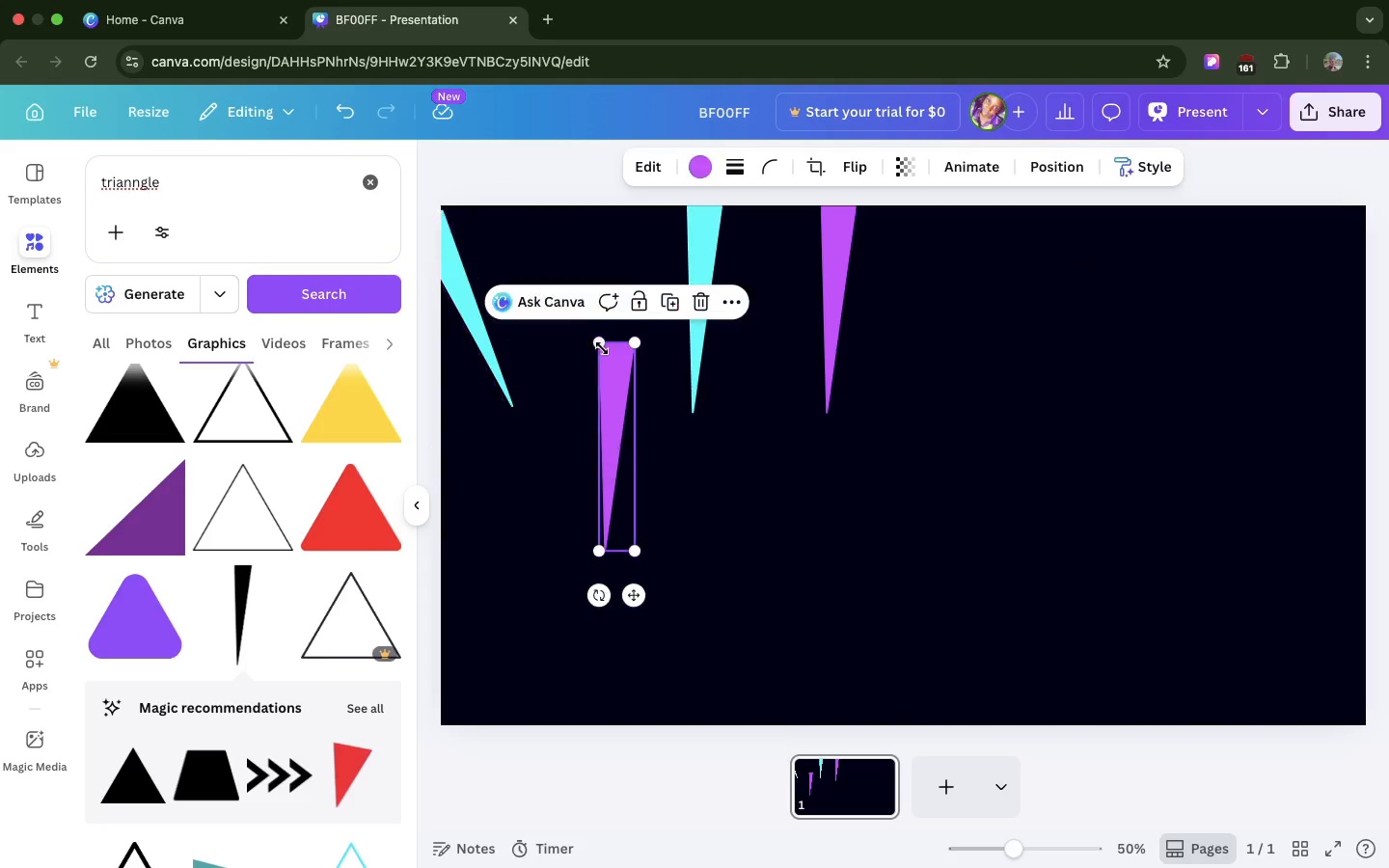 
left_click_drag(start_coordinate=[602, 348], to_coordinate=[495, 498])
 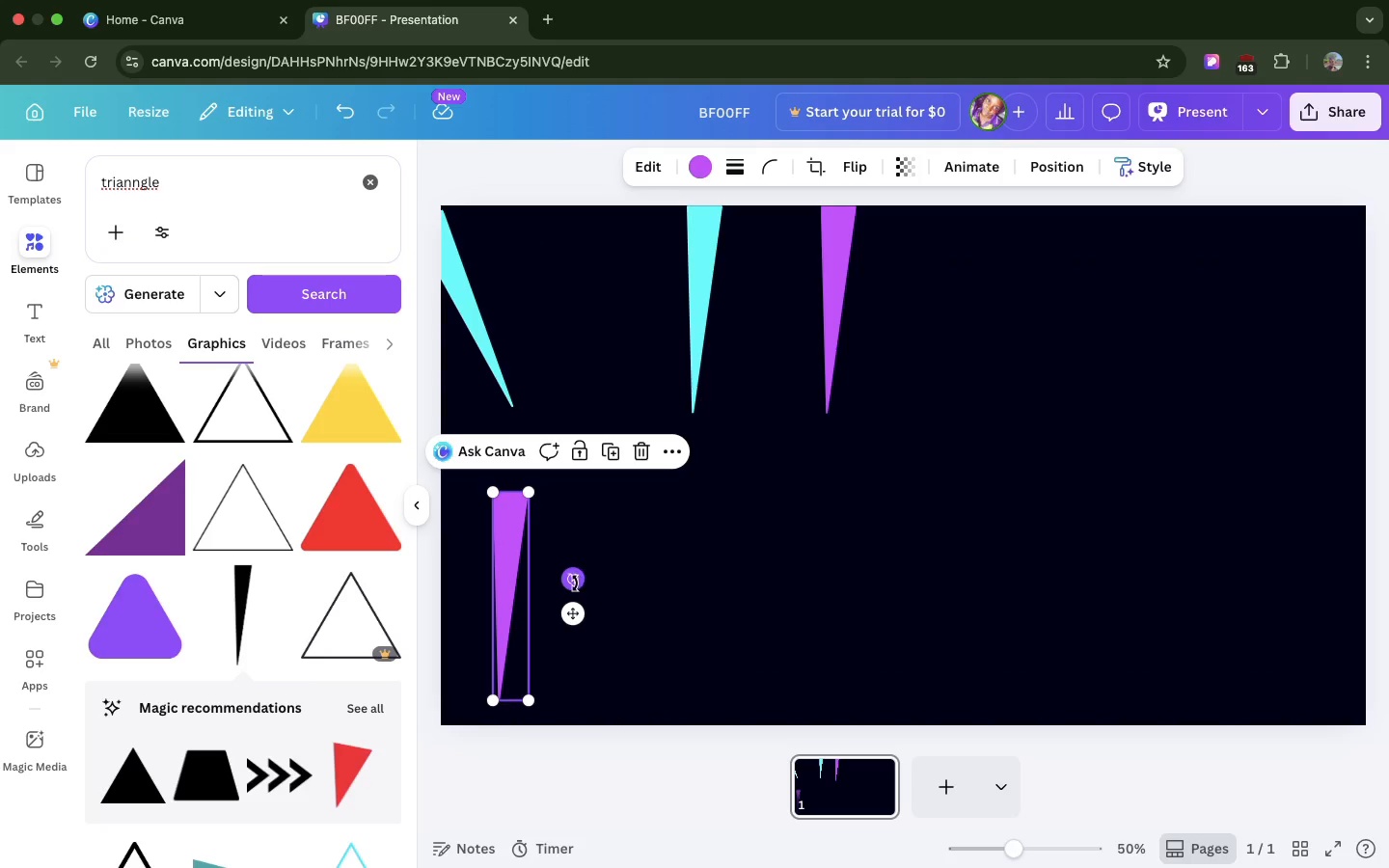 
left_click_drag(start_coordinate=[575, 583], to_coordinate=[592, 628])
 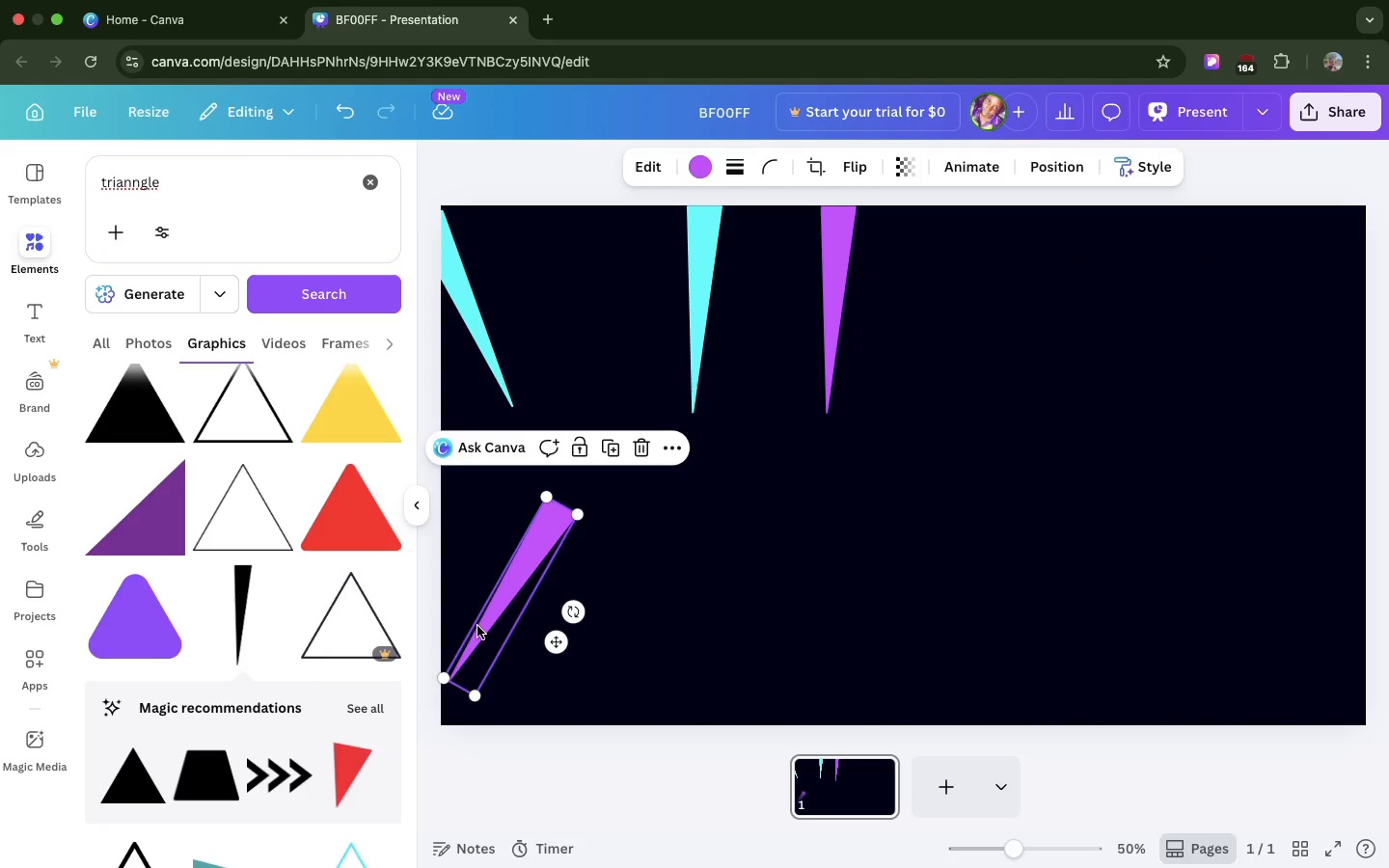 
left_click_drag(start_coordinate=[477, 626], to_coordinate=[461, 692])
 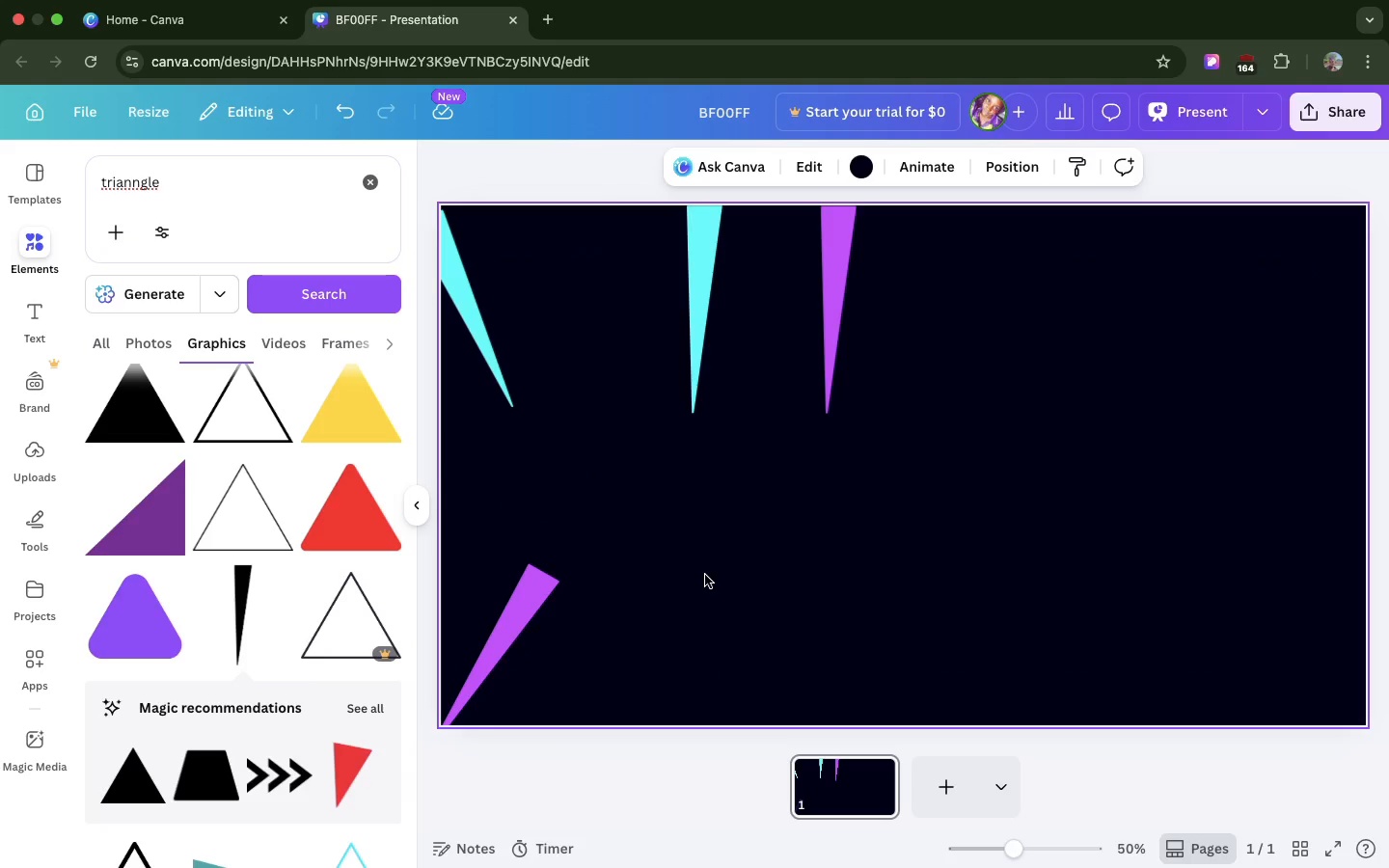 
left_click([705, 575])
 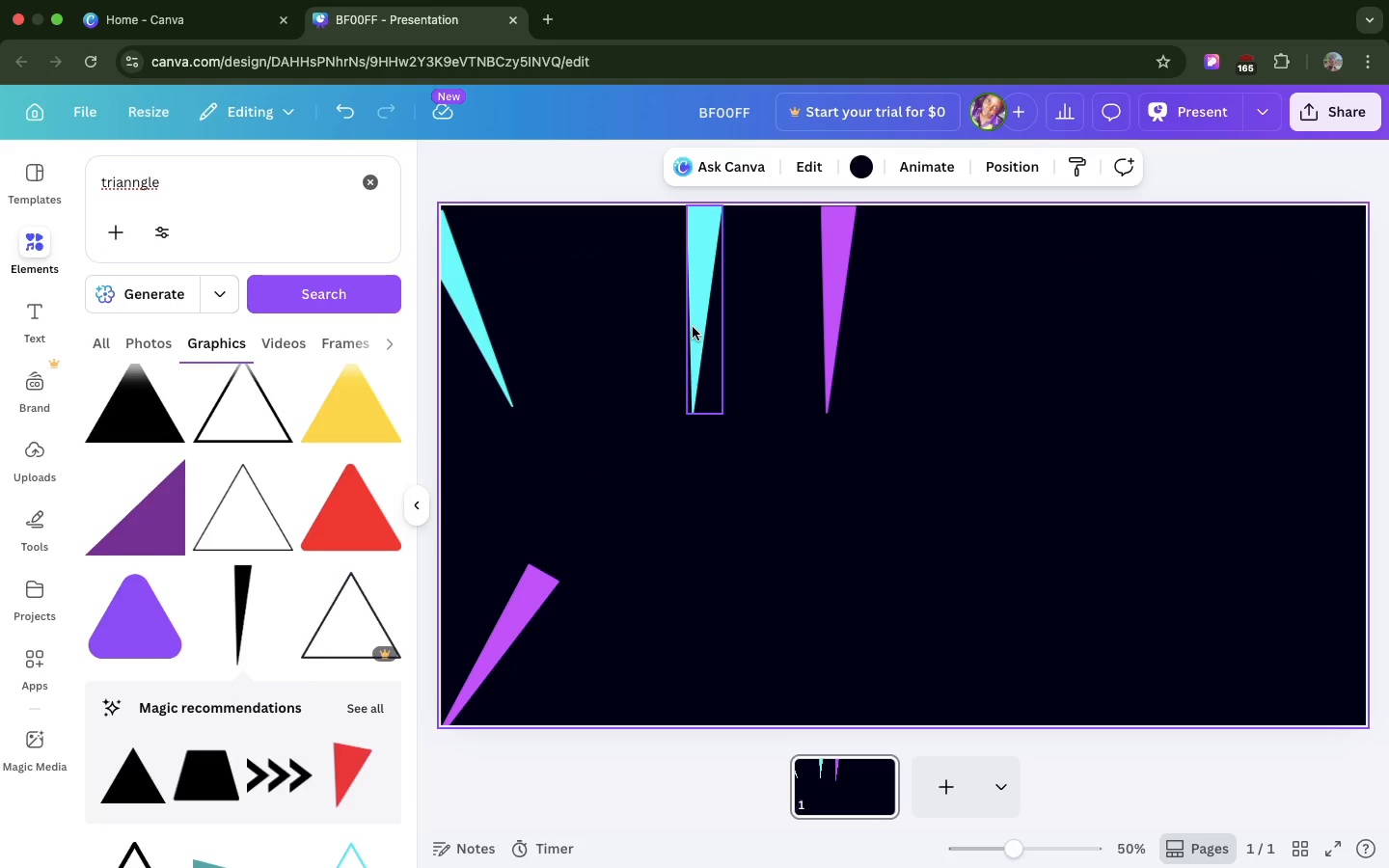 
left_click_drag(start_coordinate=[693, 327], to_coordinate=[535, 445])
 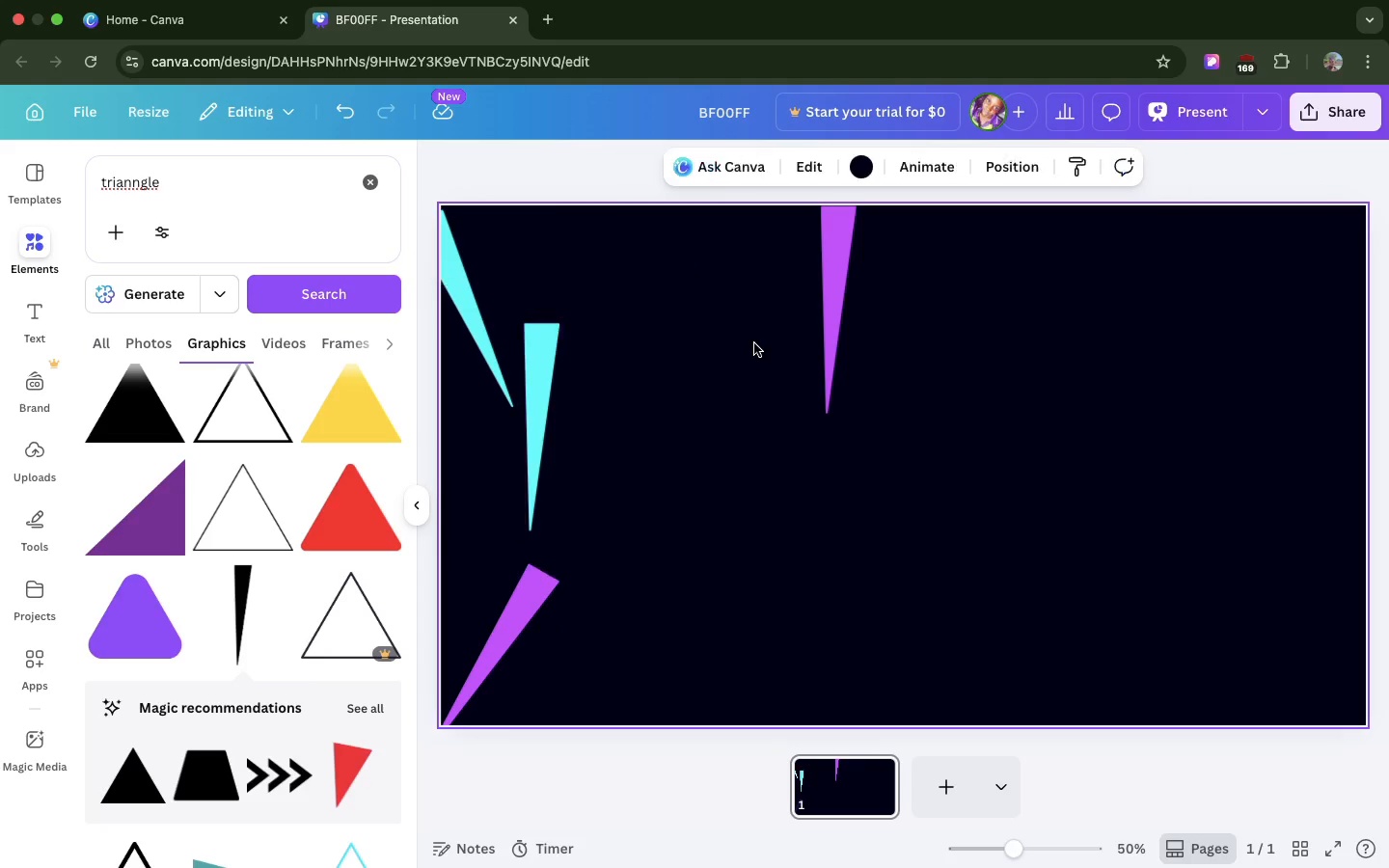 
left_click([754, 343])
 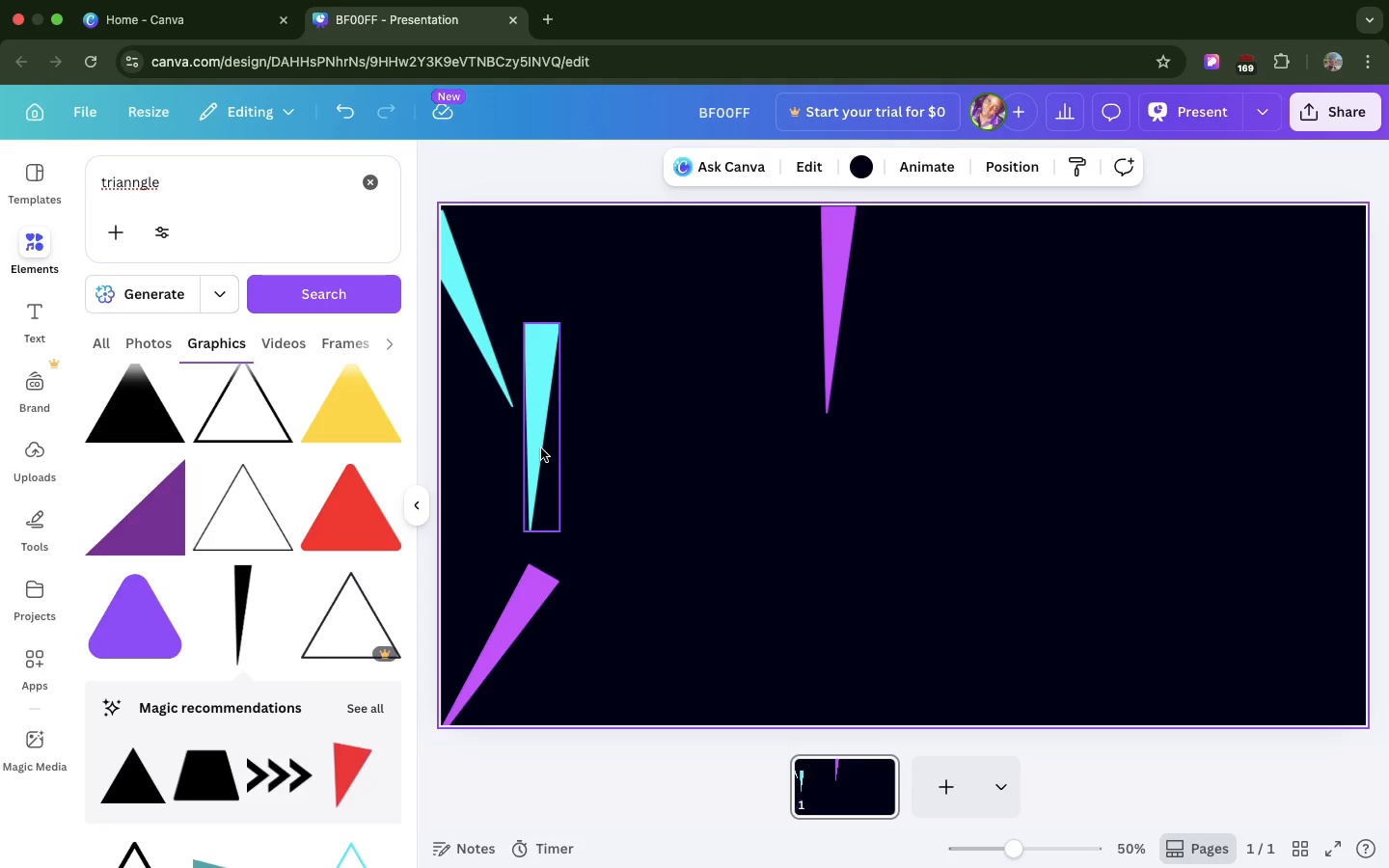 
left_click([541, 448])
 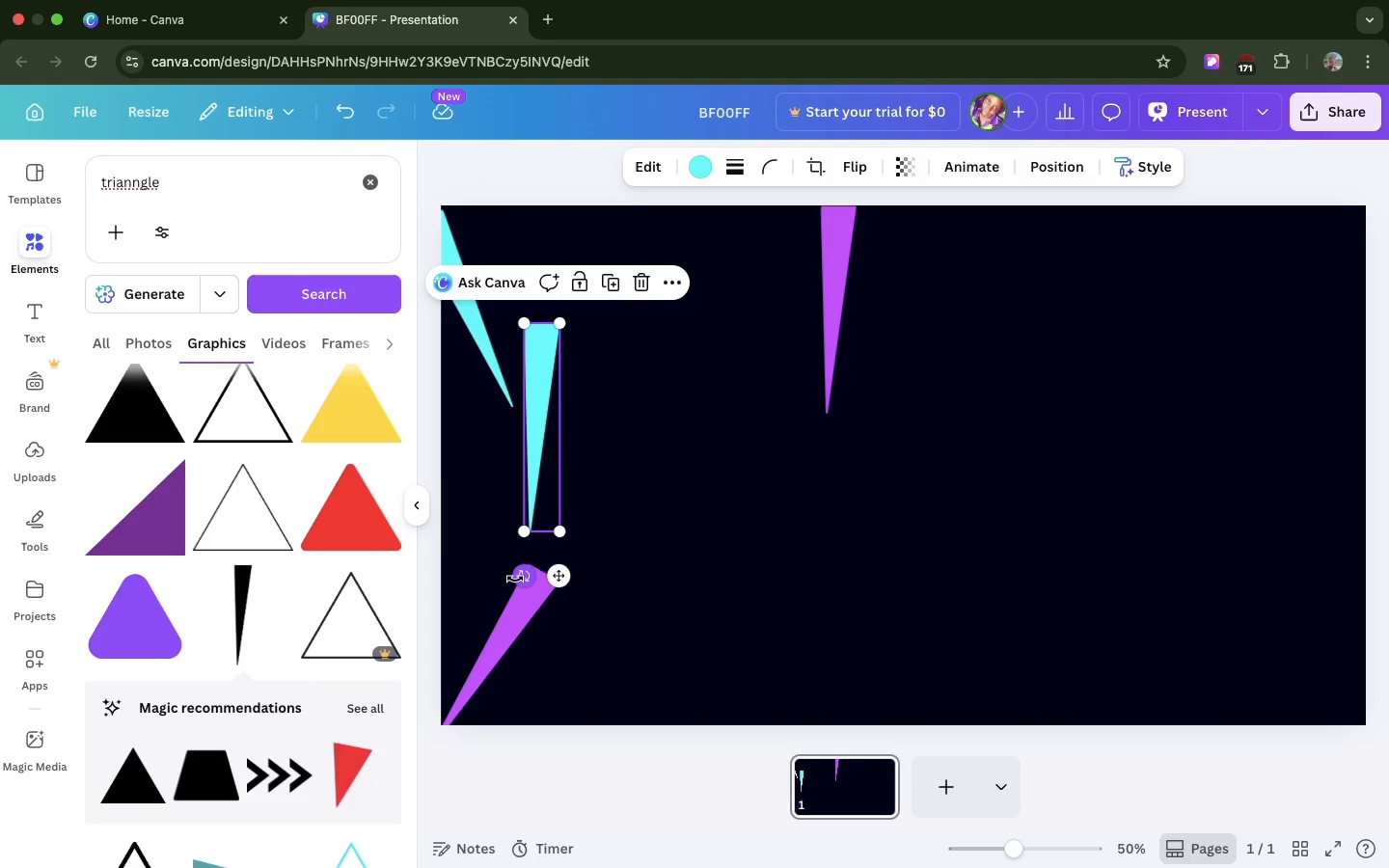 
left_click_drag(start_coordinate=[515, 579], to_coordinate=[595, 488])
 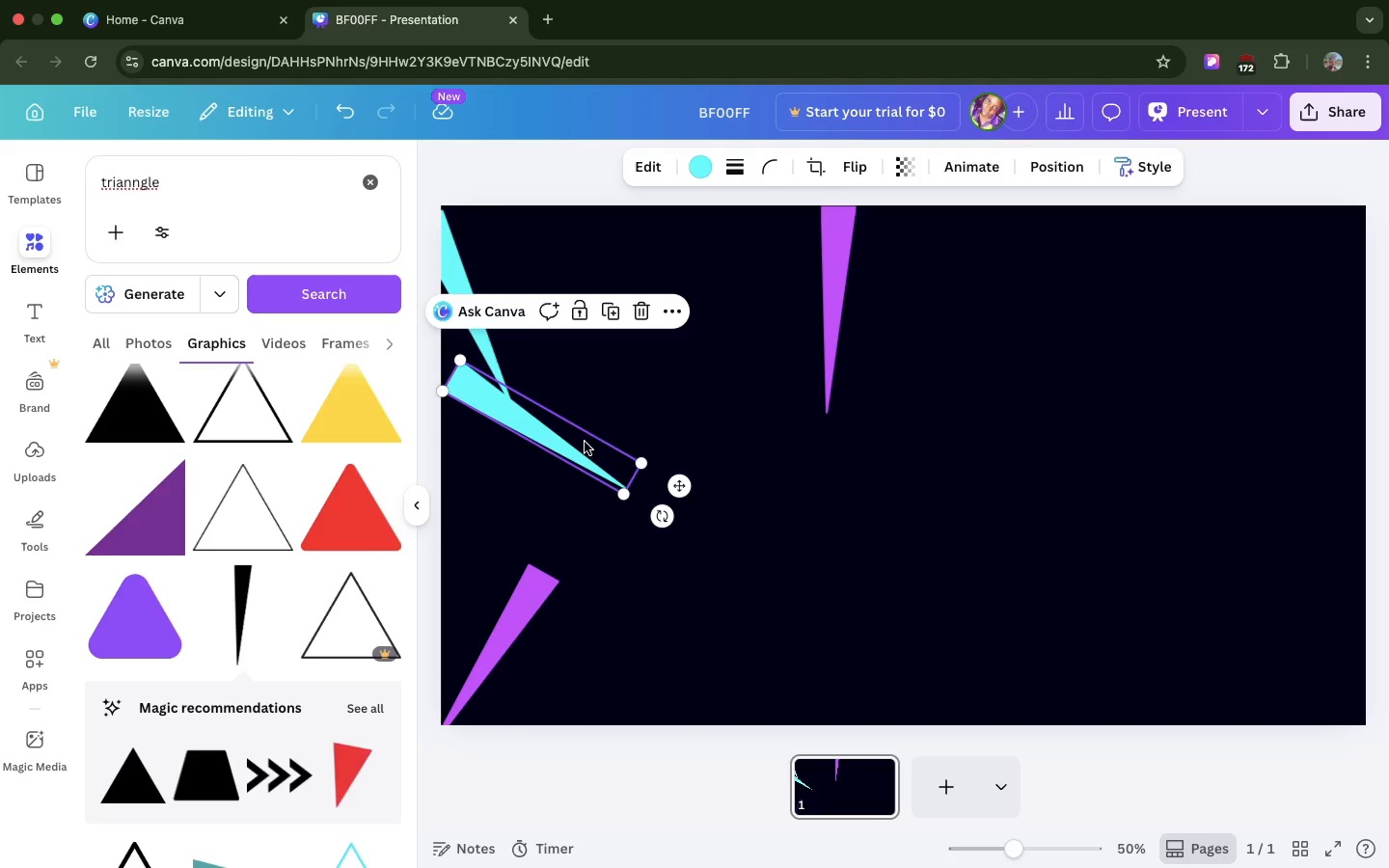 
left_click_drag(start_coordinate=[585, 442], to_coordinate=[1388, 693])
 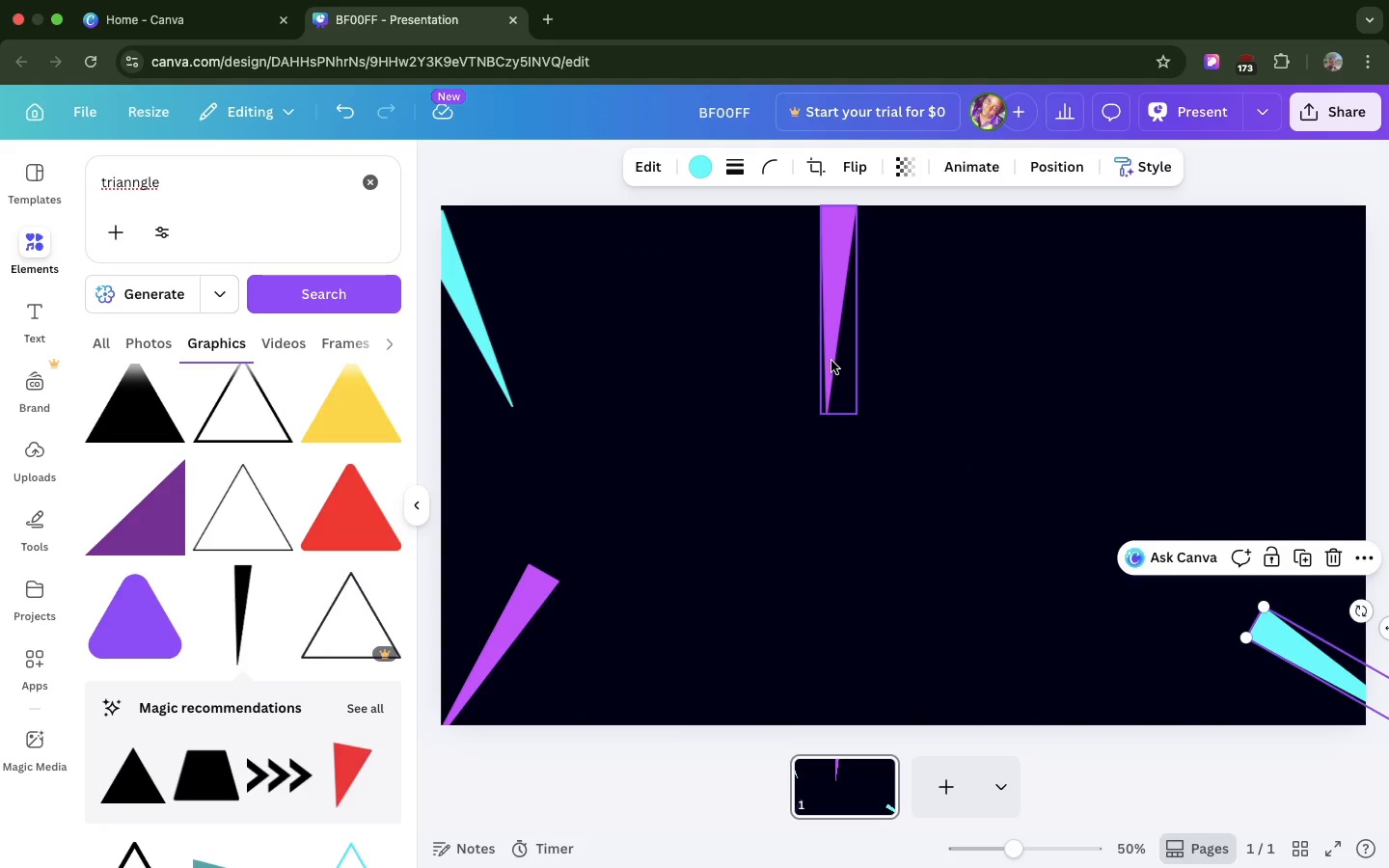 
left_click([831, 361])
 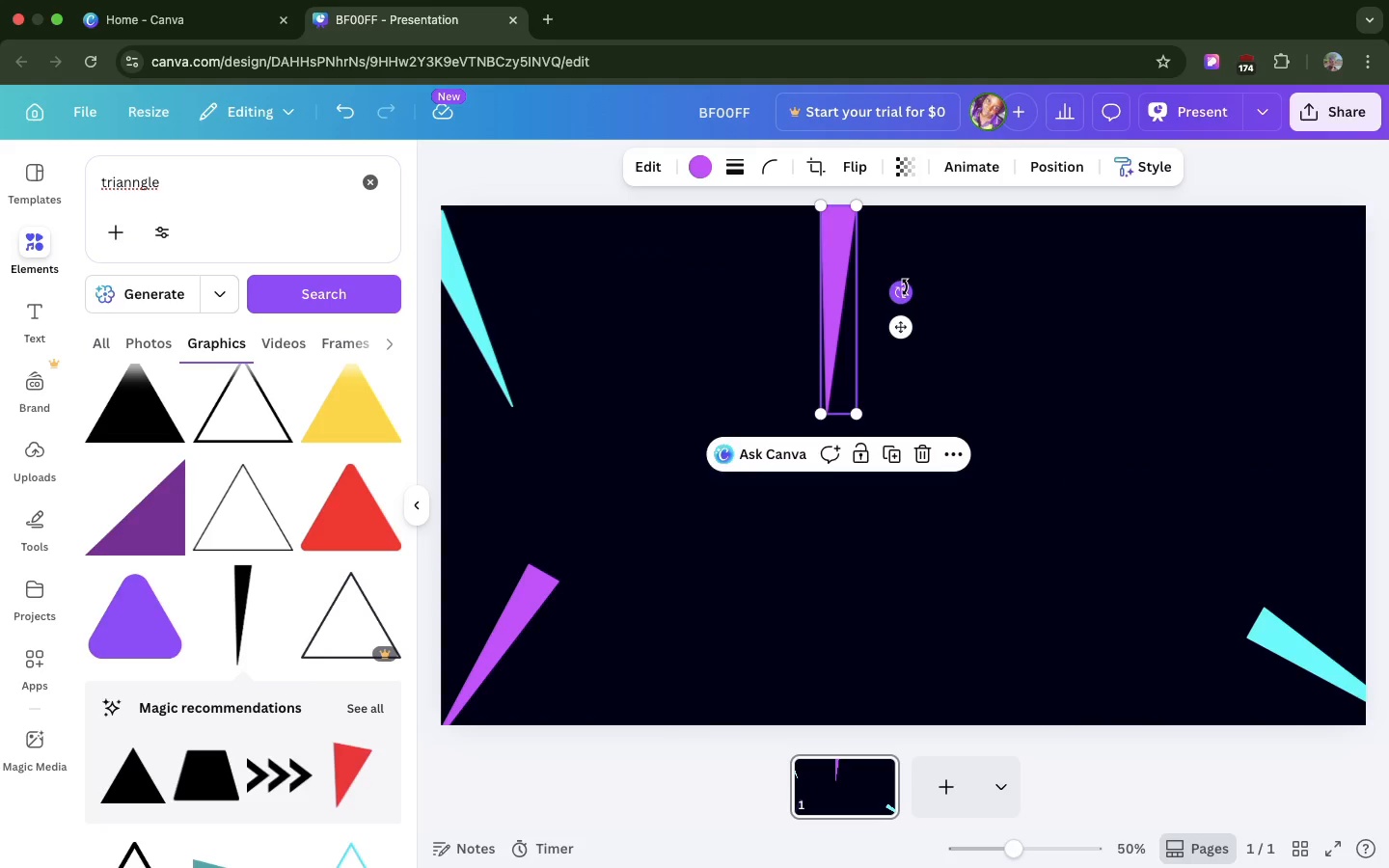 
left_click_drag(start_coordinate=[905, 287], to_coordinate=[1229, 566])
 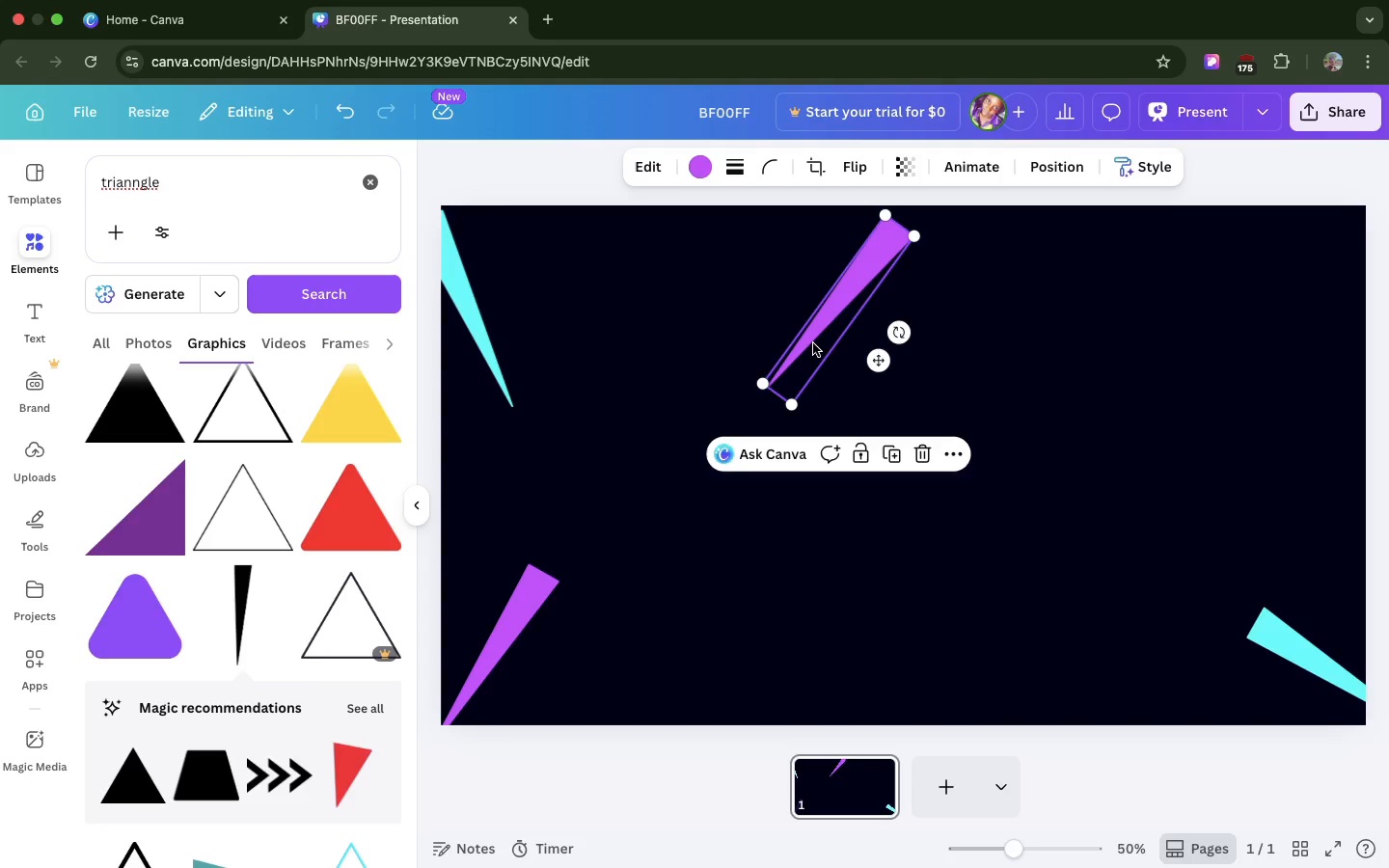 
left_click_drag(start_coordinate=[813, 343], to_coordinate=[1290, 313])
 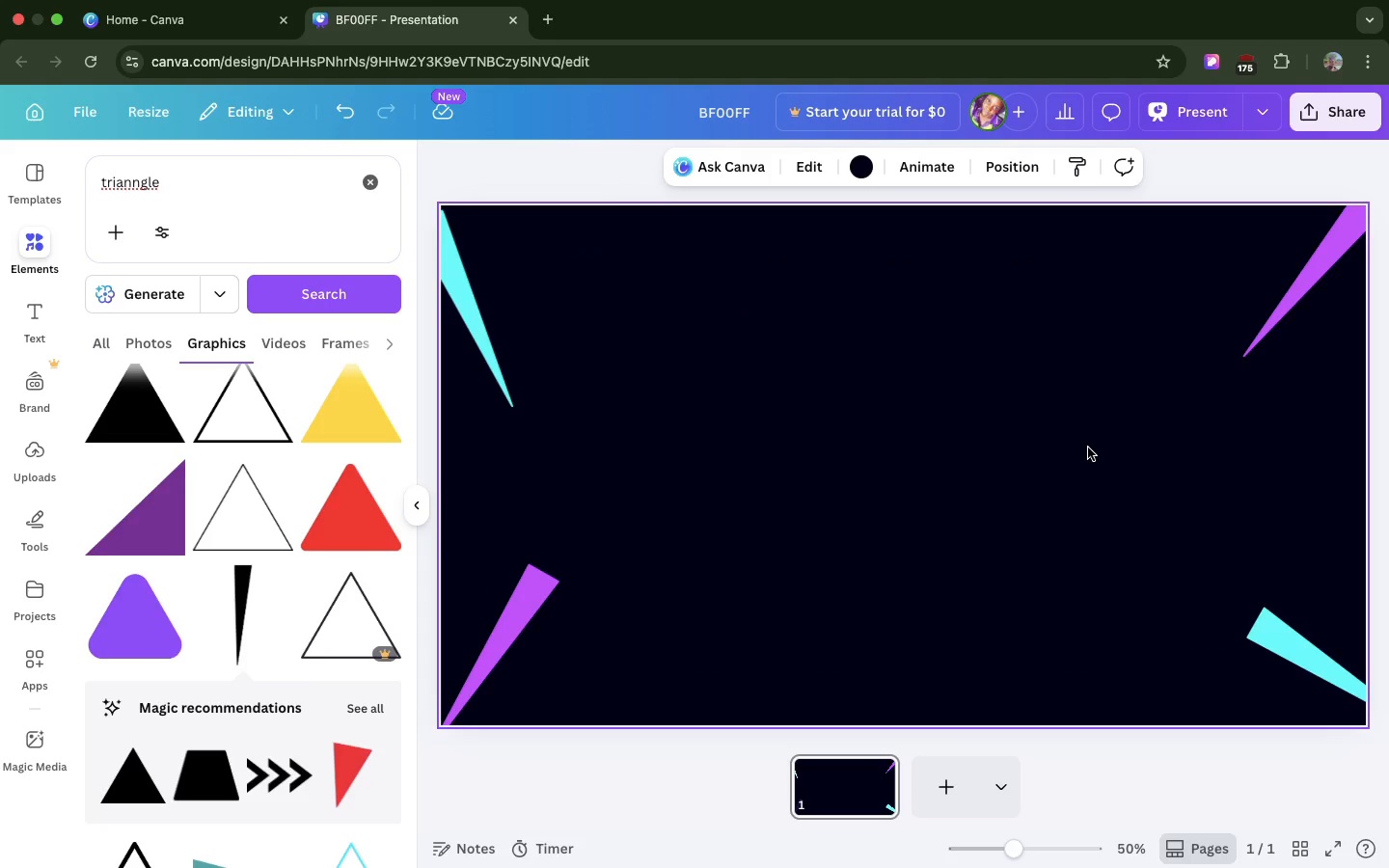 
left_click([1088, 448])
 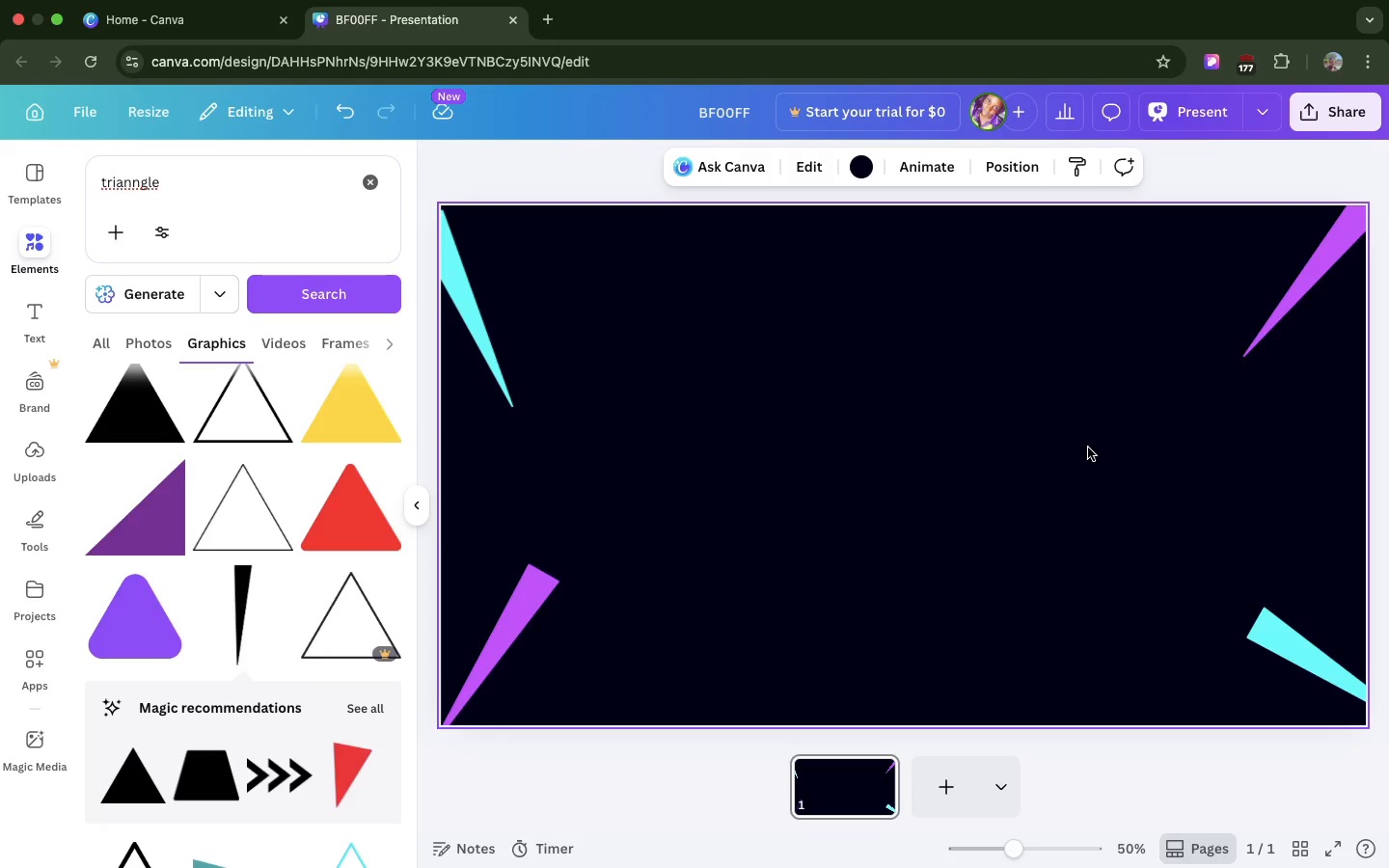 
wait(12.81)
 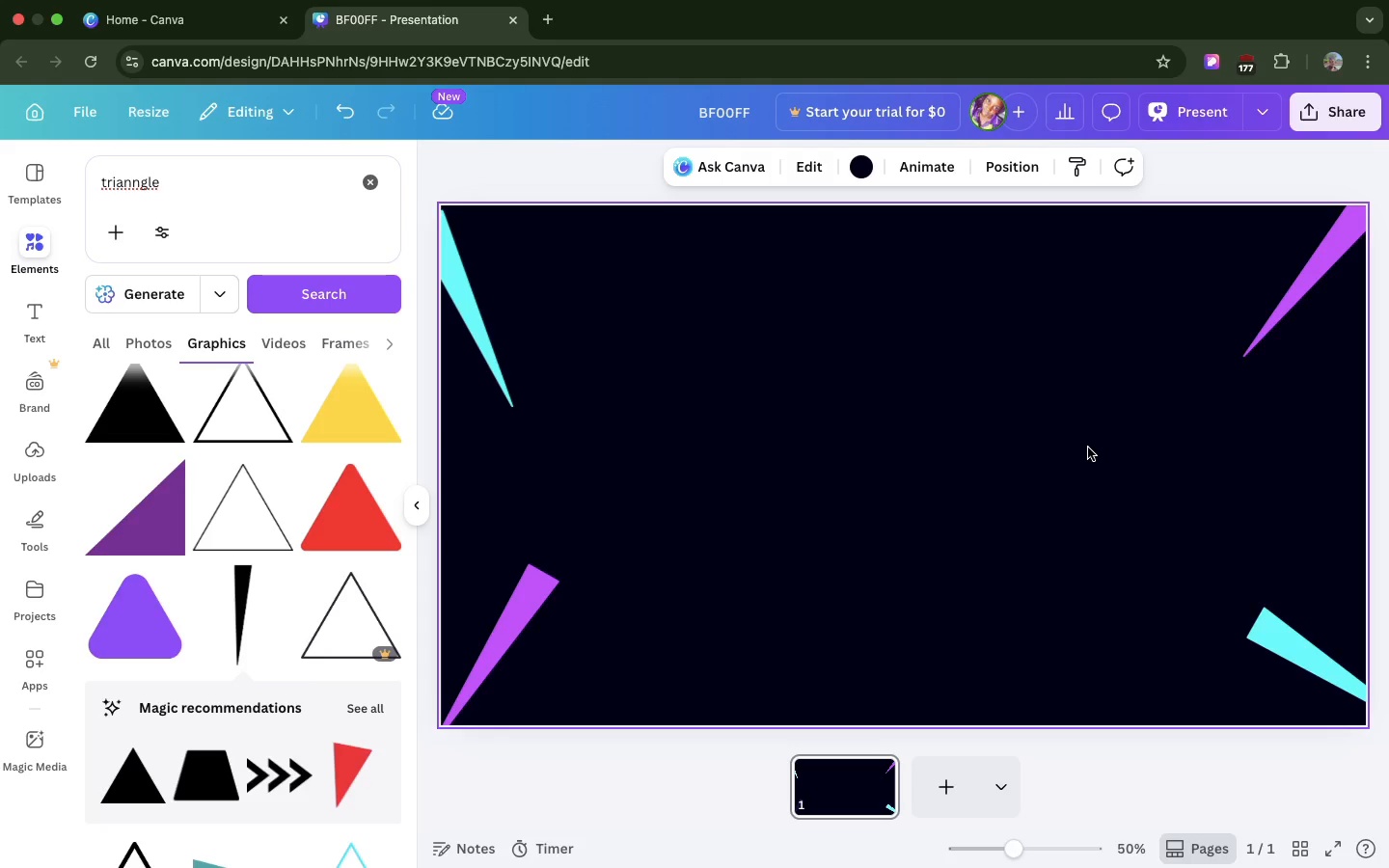 
left_click([691, 441])
 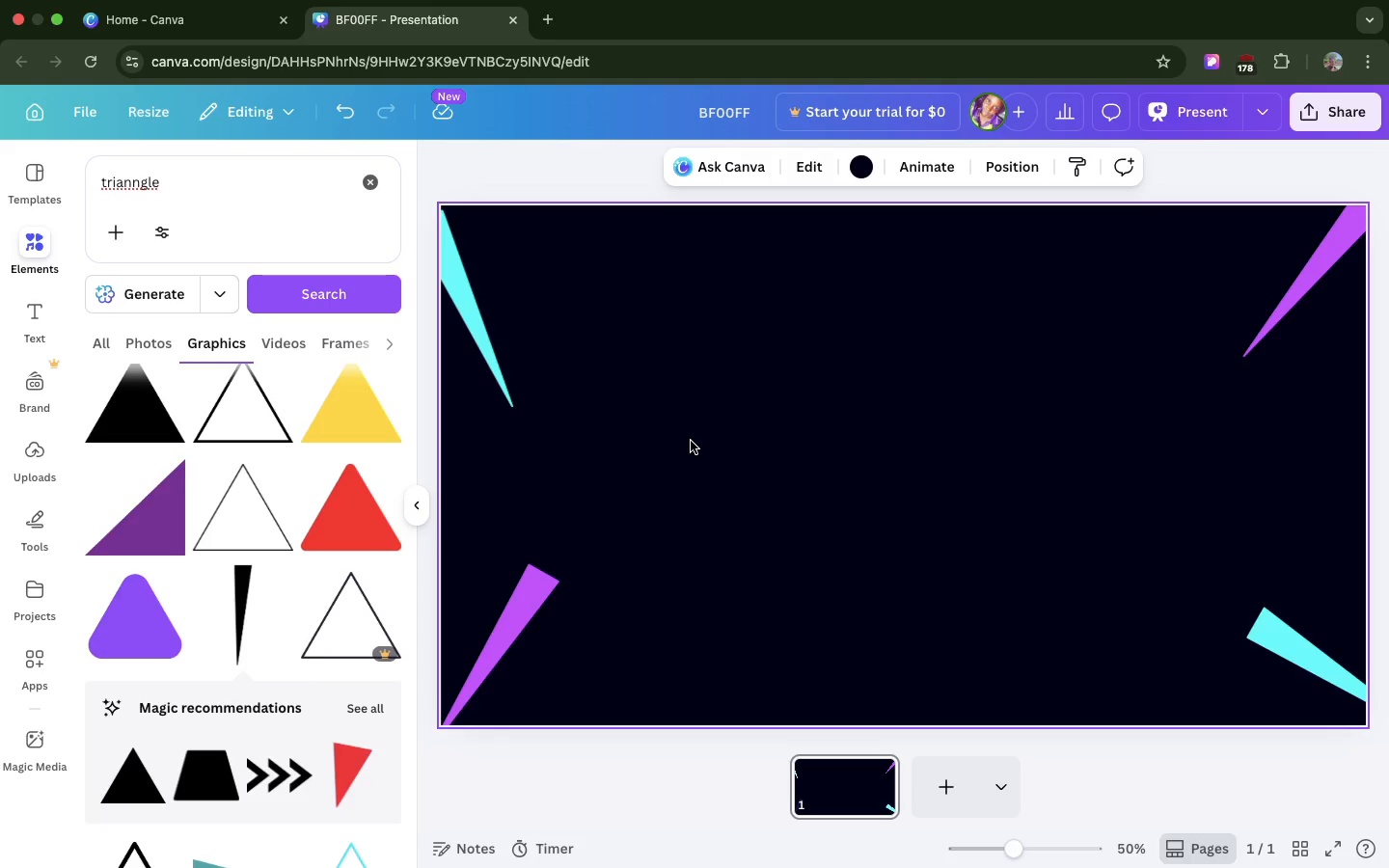 
key(Meta+V)
 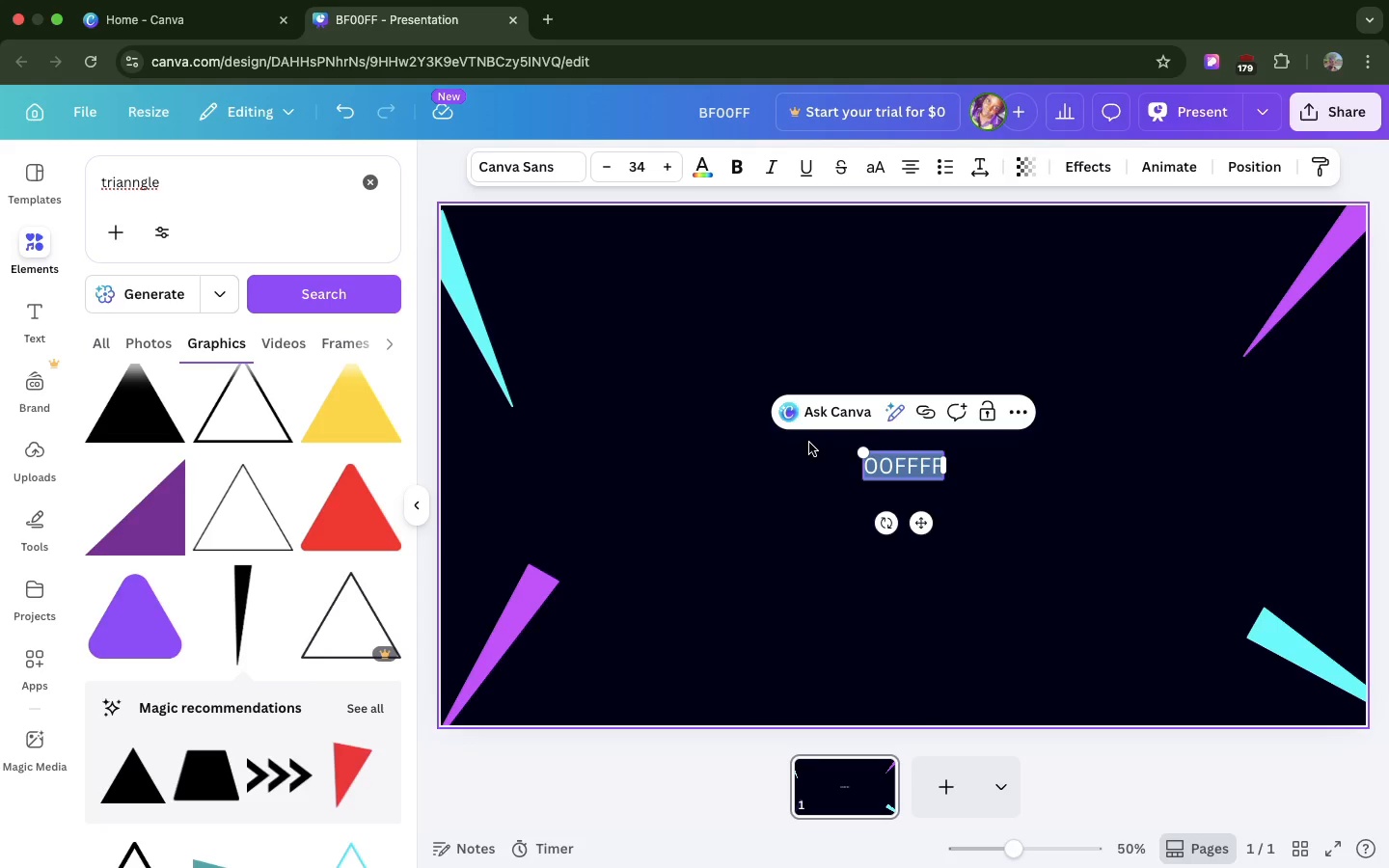 
key(Meta+Z)
 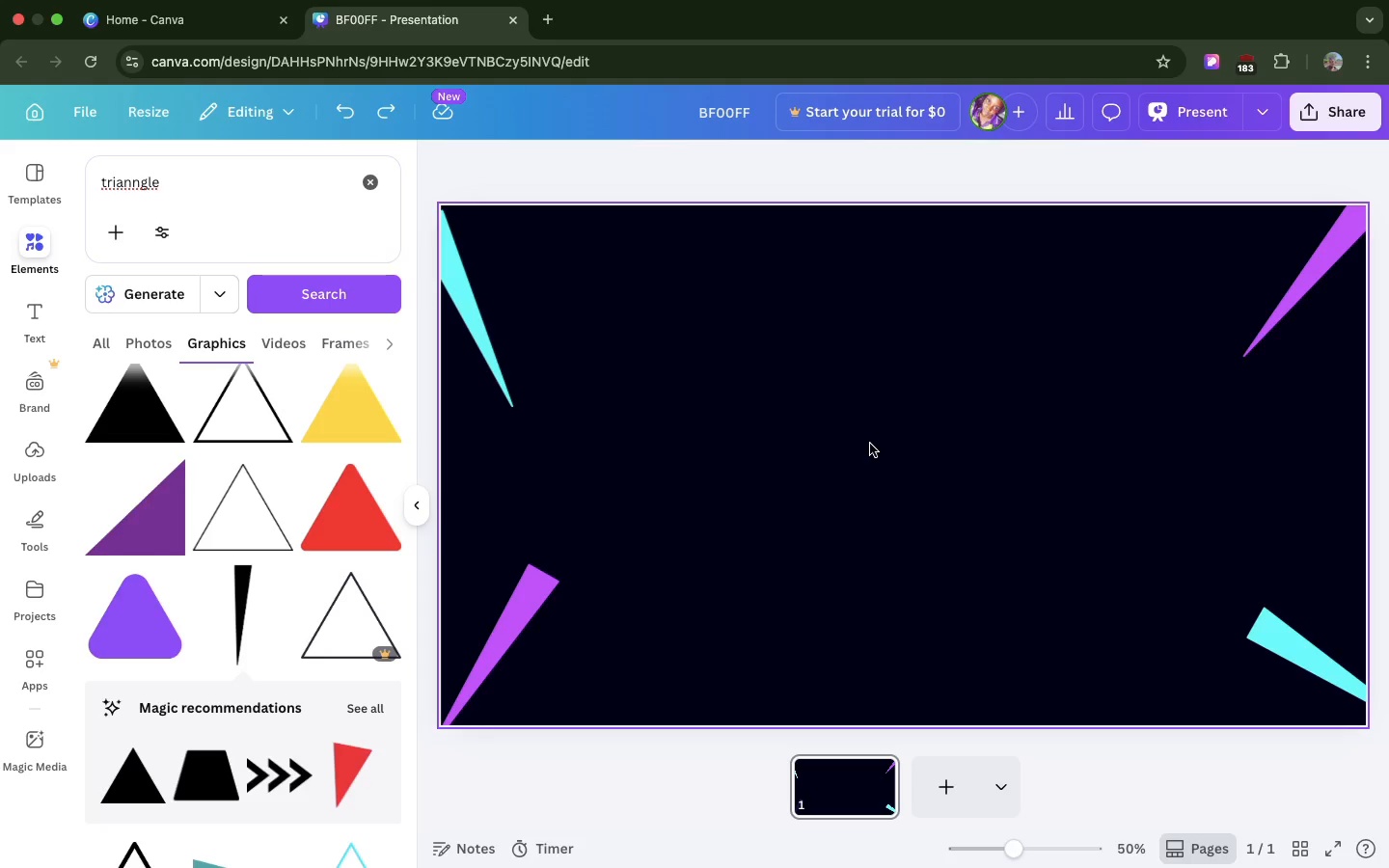 
wait(68.64)
 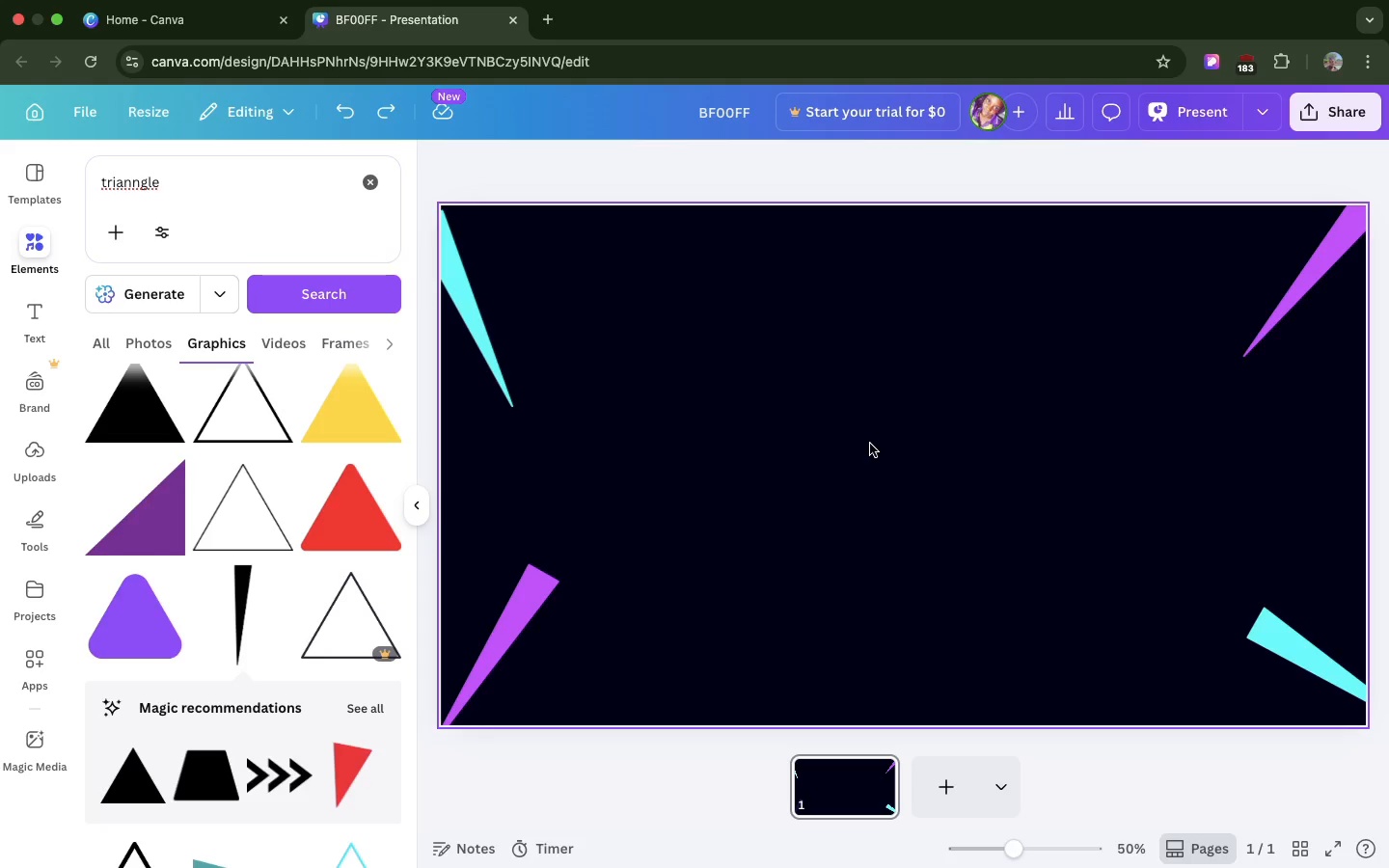 
left_click([849, 447])
 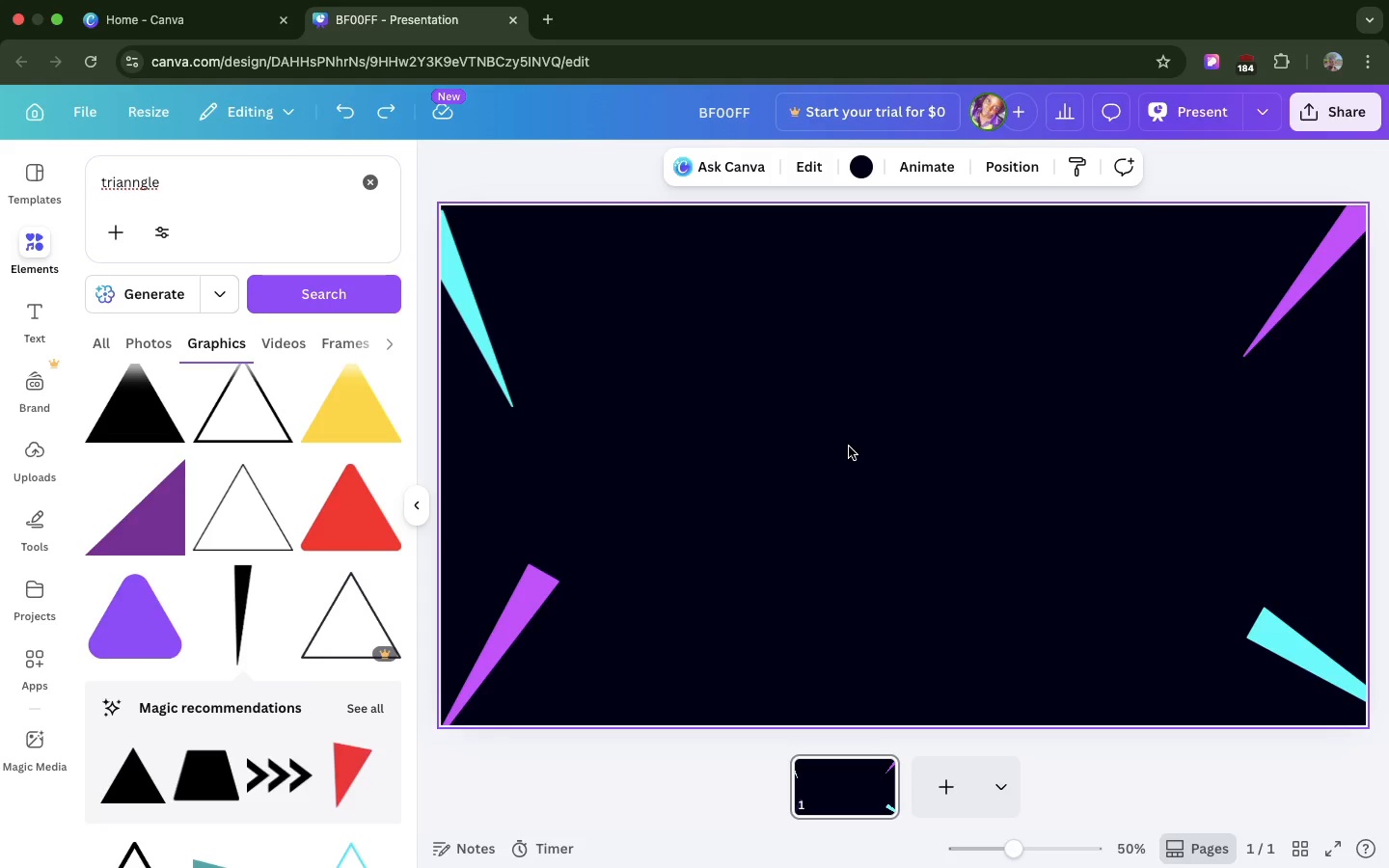 
wait(14.46)
 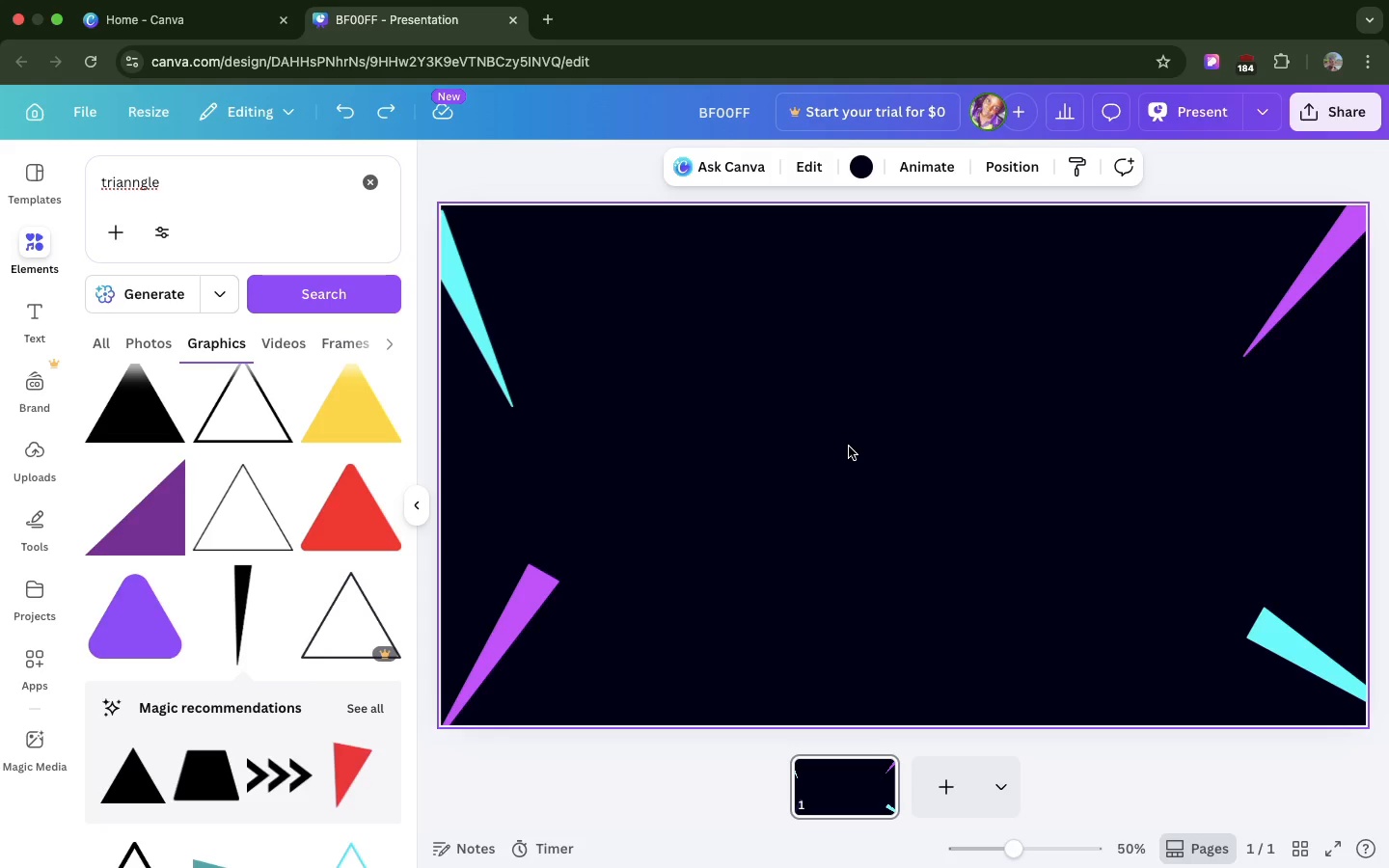 
left_click_drag(start_coordinate=[478, 337], to_coordinate=[498, 307])
 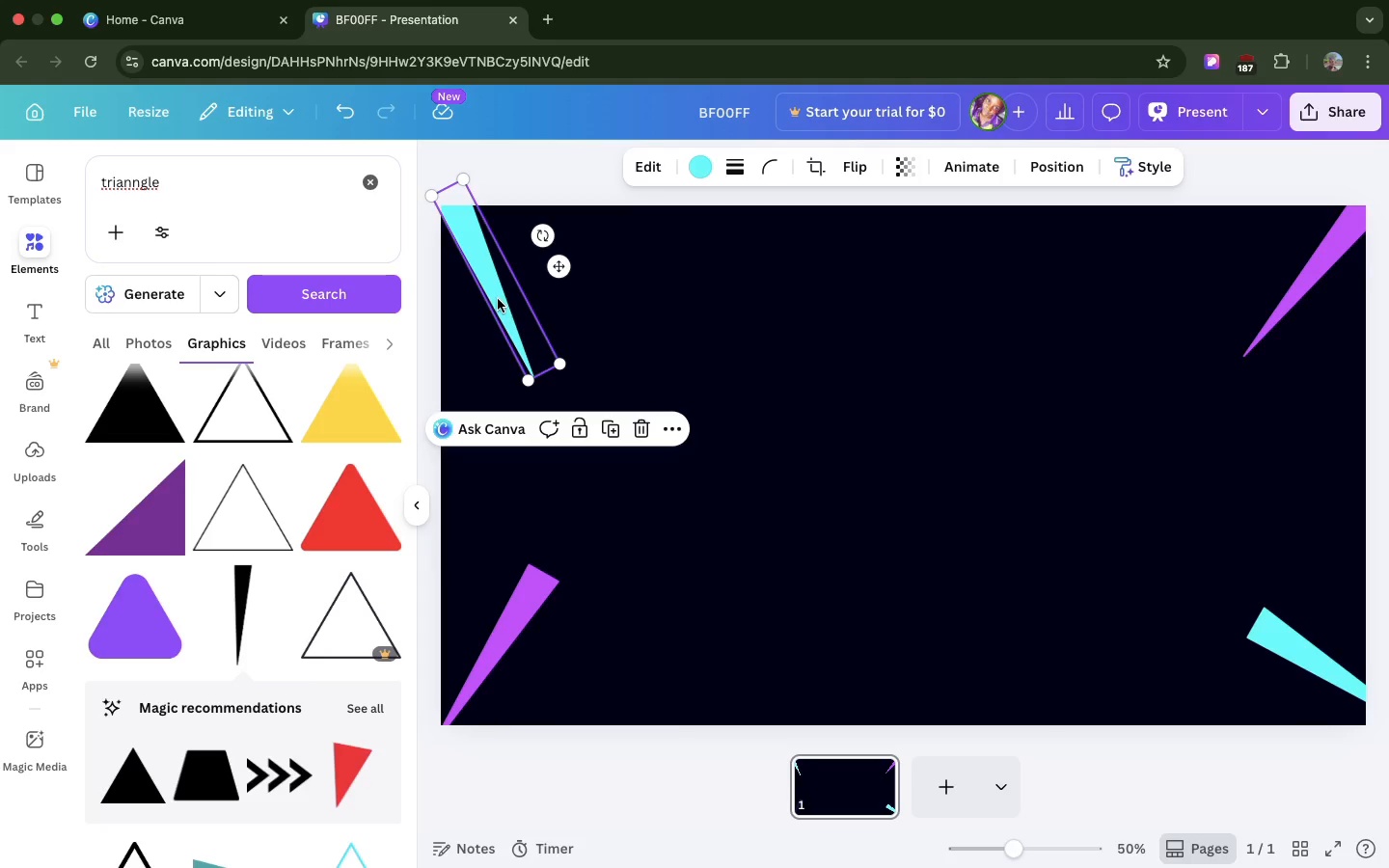 
wait(39.69)
 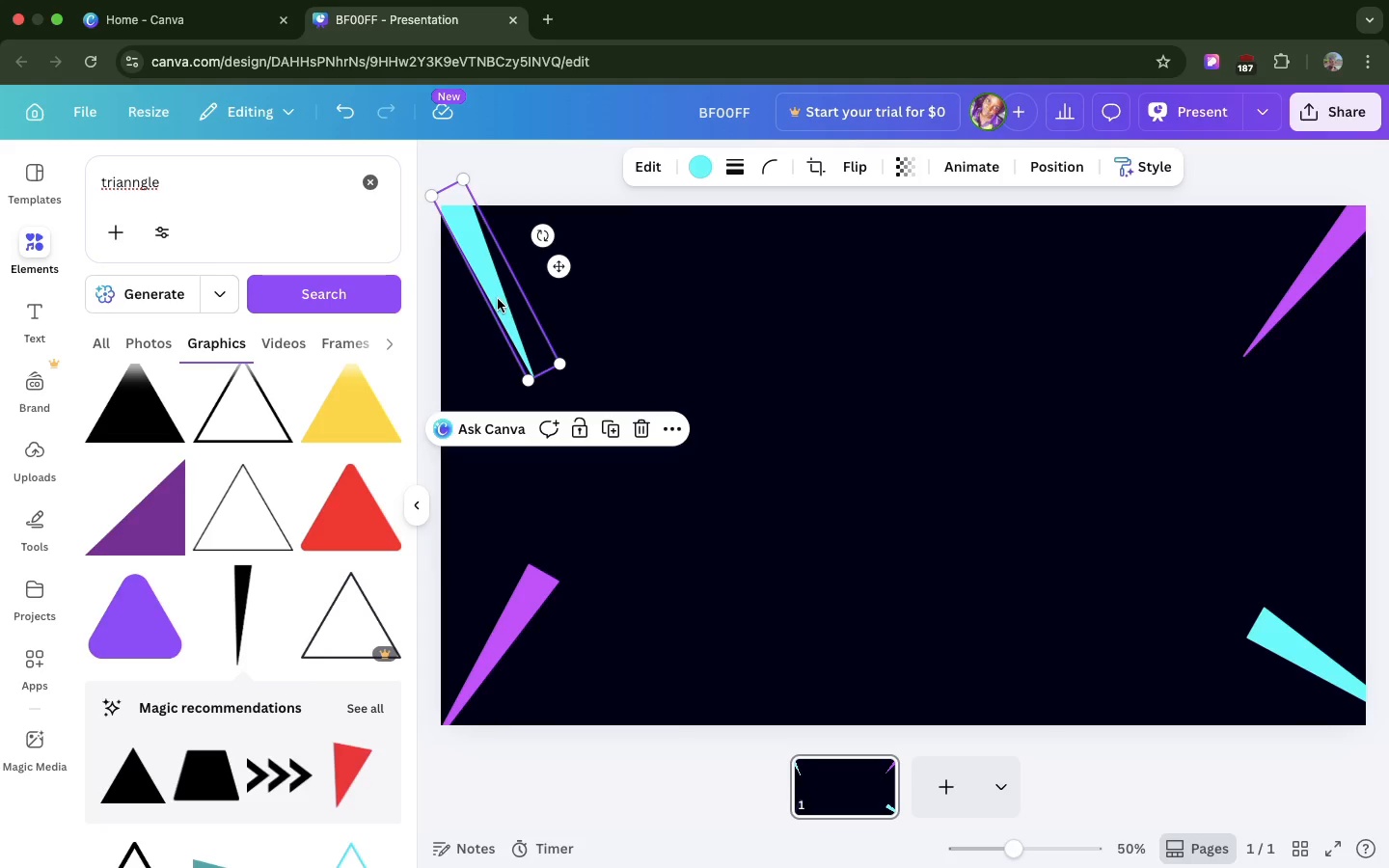 
left_click([742, 326])
 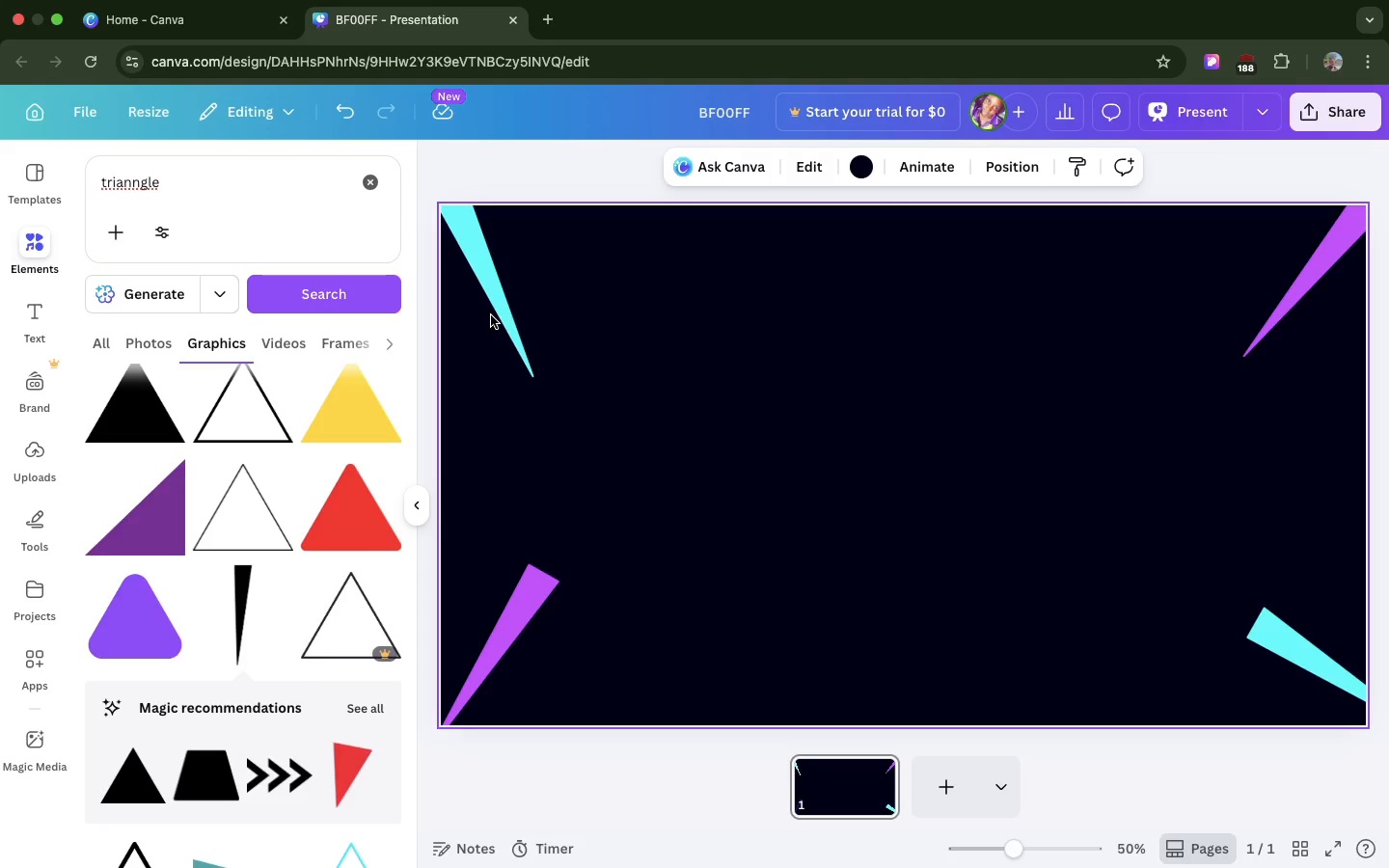 
left_click([495, 315])
 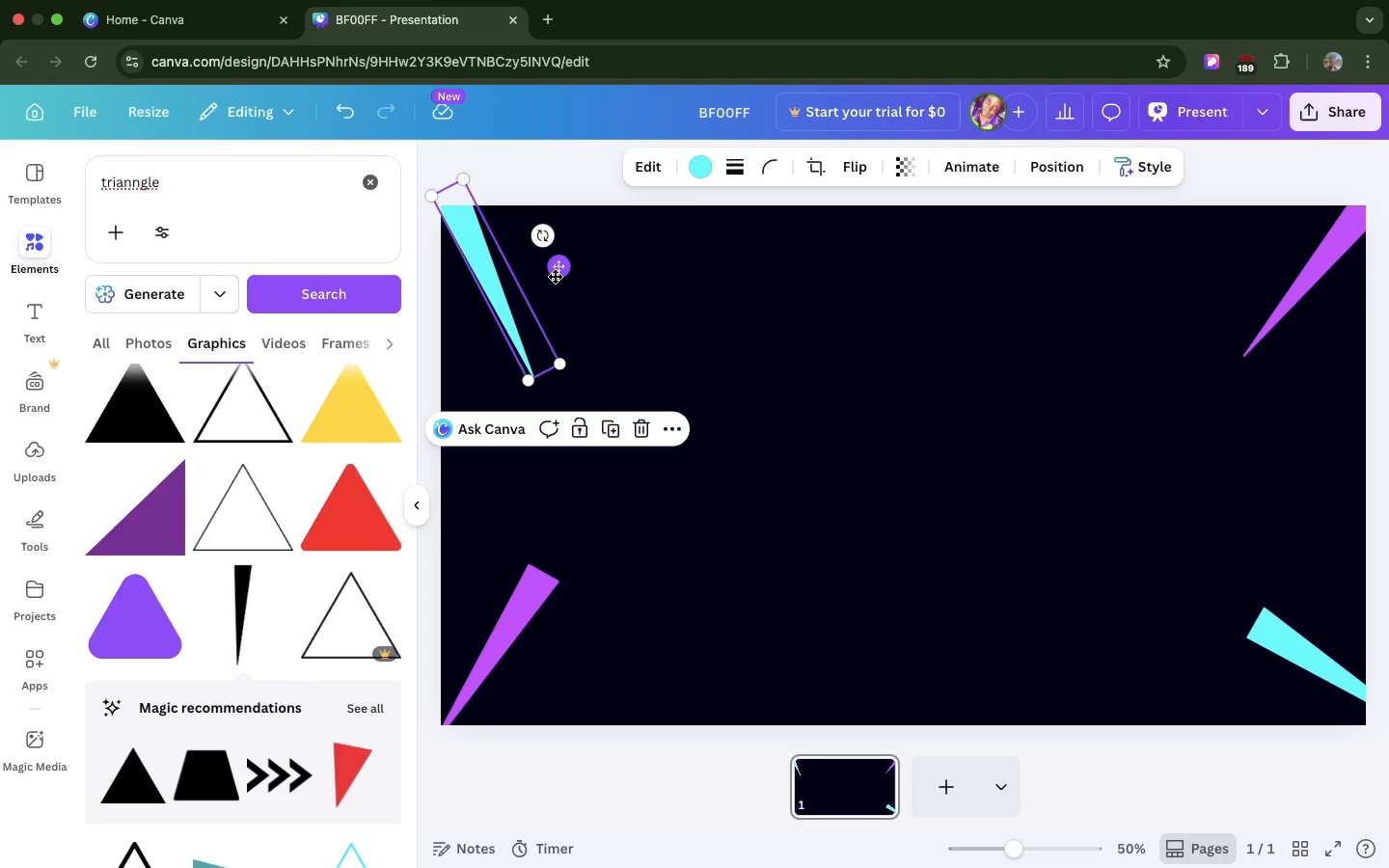 
wait(16.85)
 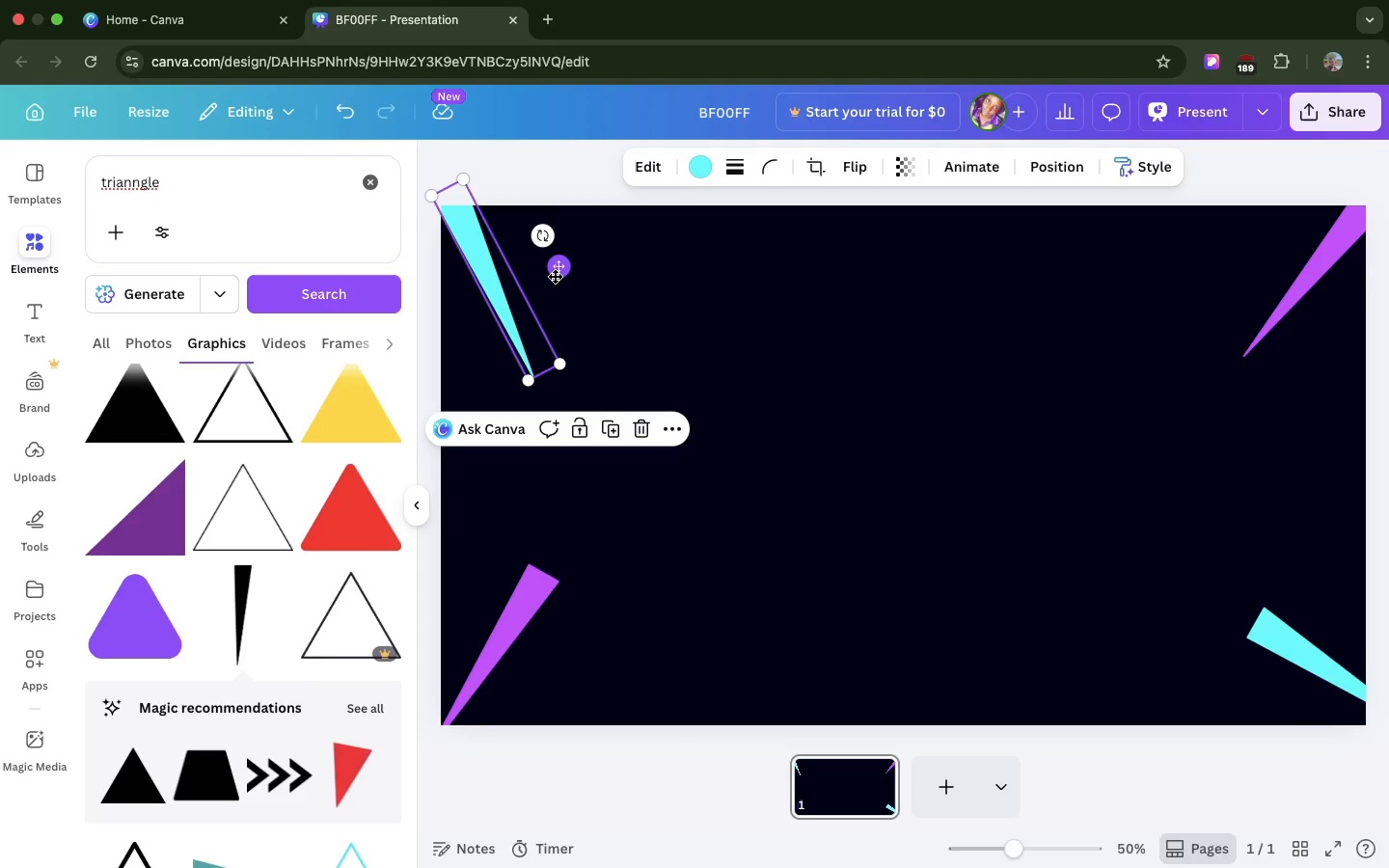 
left_click_drag(start_coordinate=[529, 355], to_coordinate=[518, 363])
 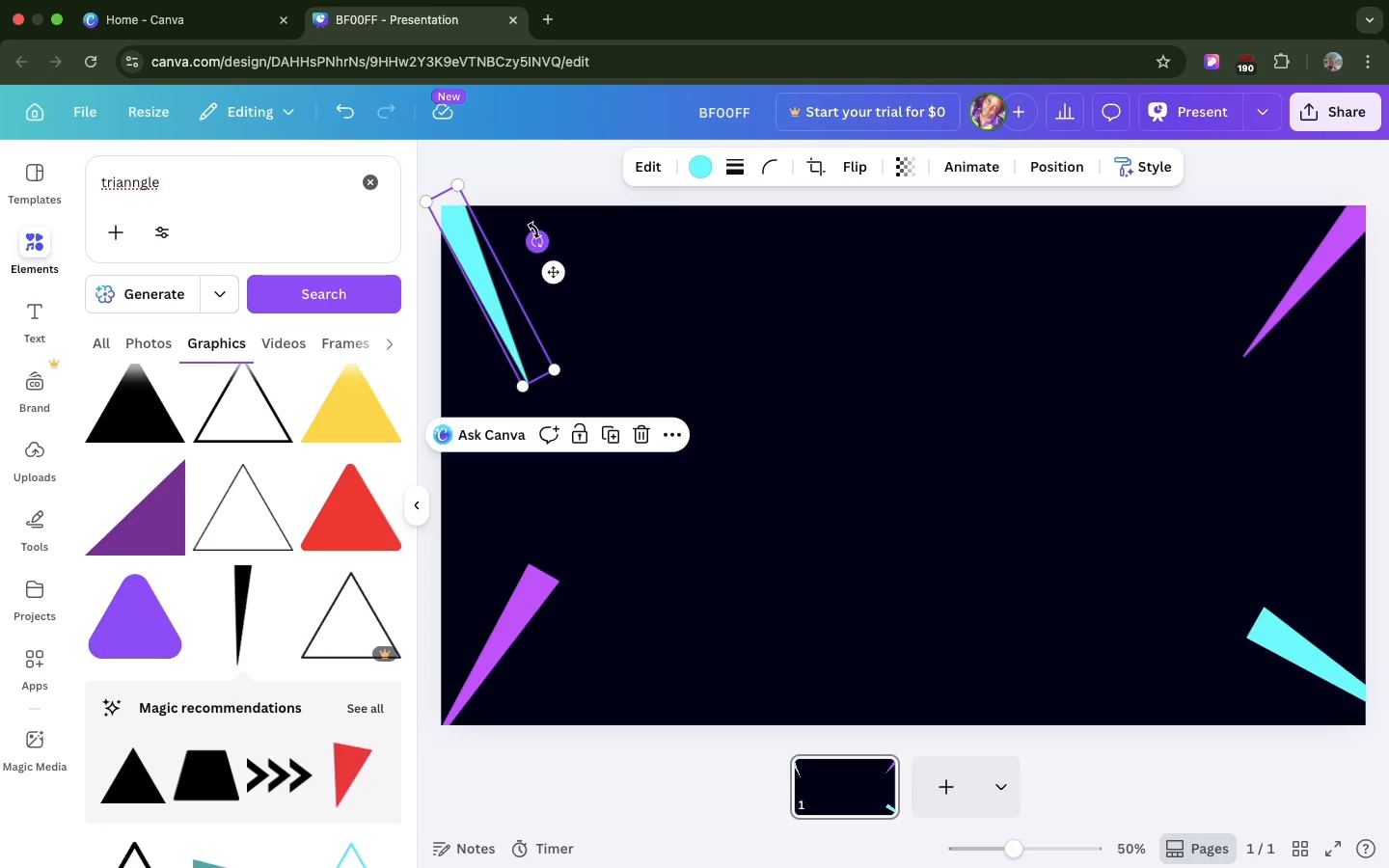 
left_click_drag(start_coordinate=[534, 231], to_coordinate=[552, 252])
 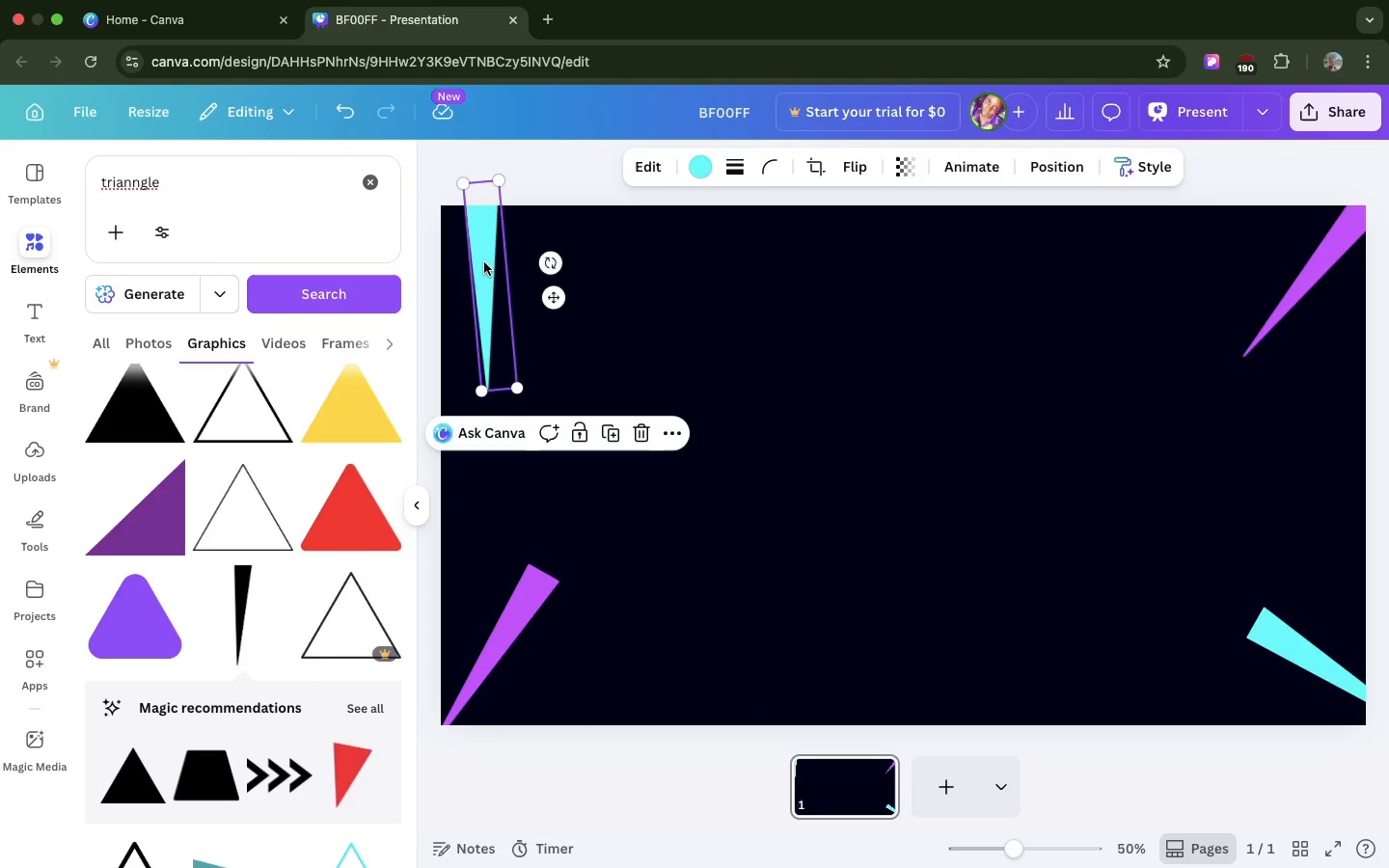 
left_click_drag(start_coordinate=[484, 262], to_coordinate=[464, 269])
 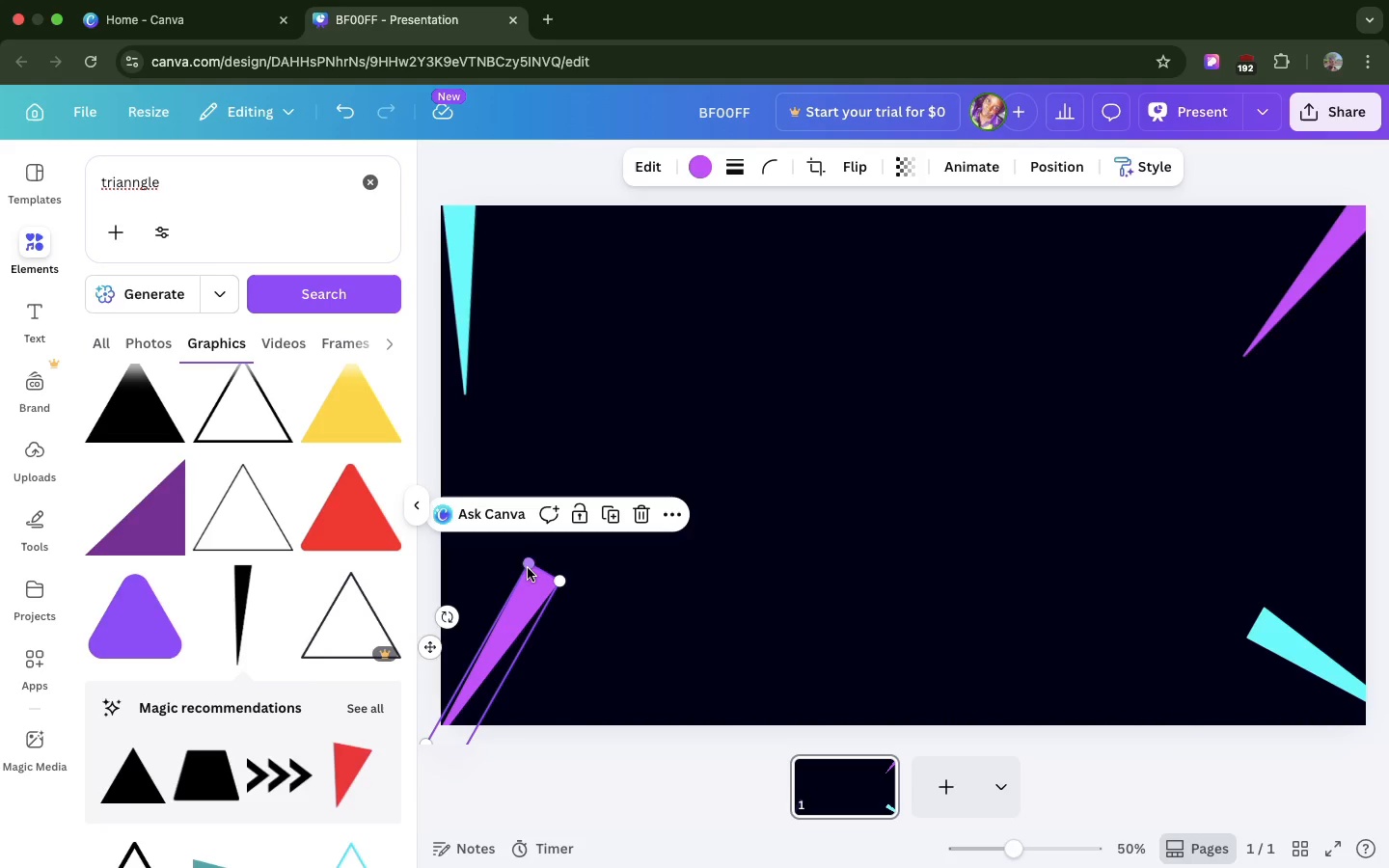 
left_click_drag(start_coordinate=[528, 568], to_coordinate=[560, 337])
 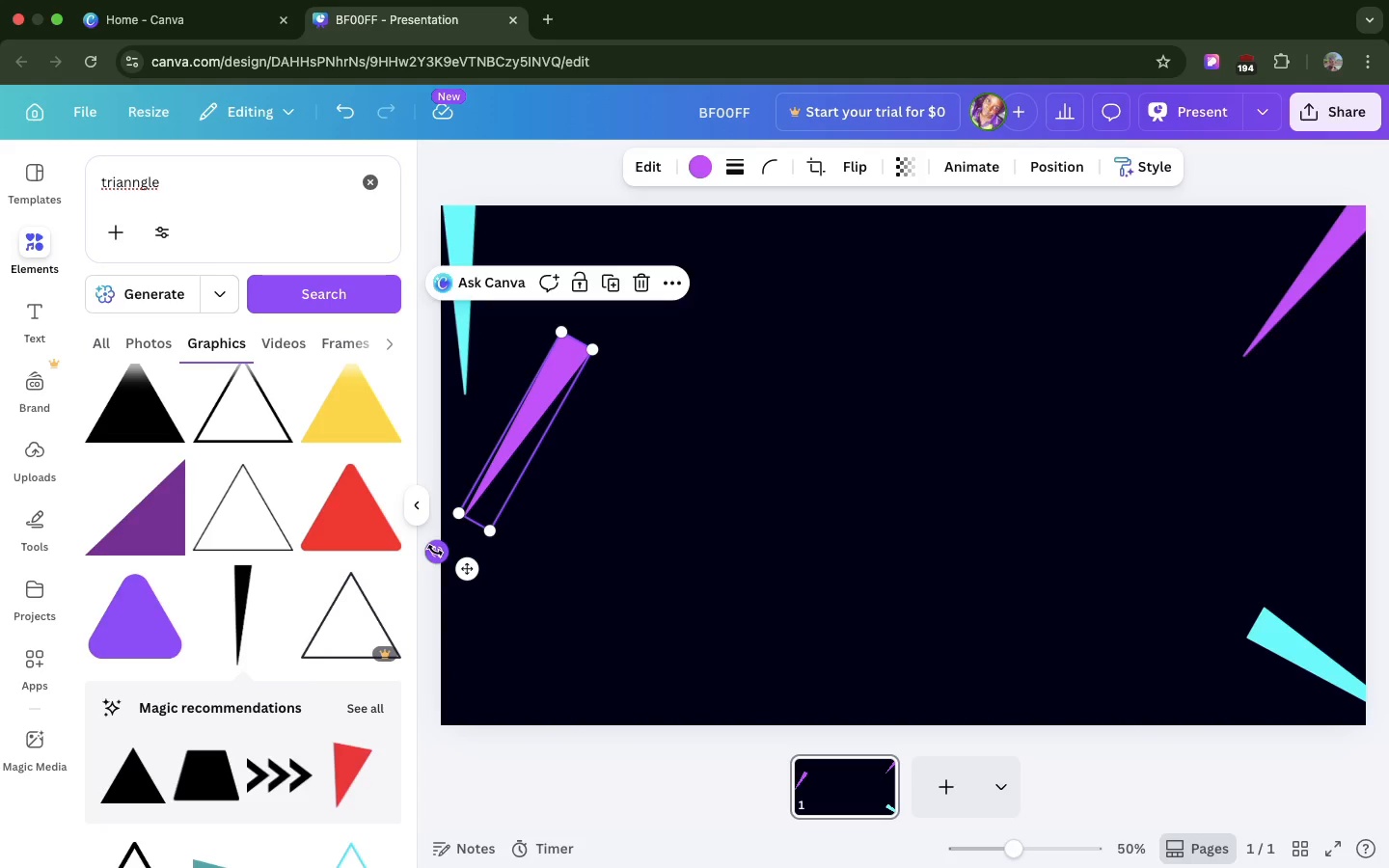 
left_click_drag(start_coordinate=[435, 551], to_coordinate=[506, 561])
 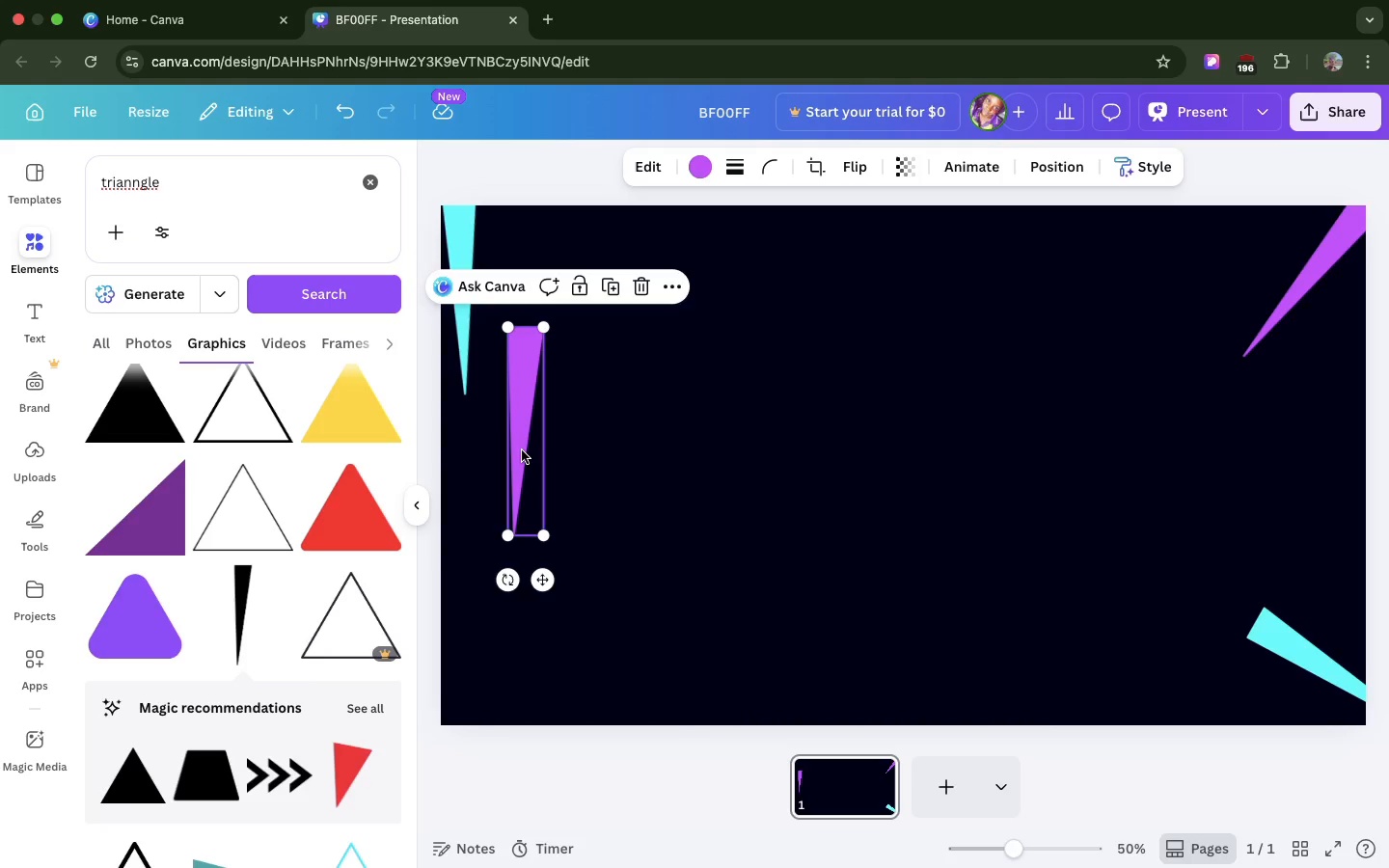 
left_click_drag(start_coordinate=[522, 450], to_coordinate=[498, 356])
 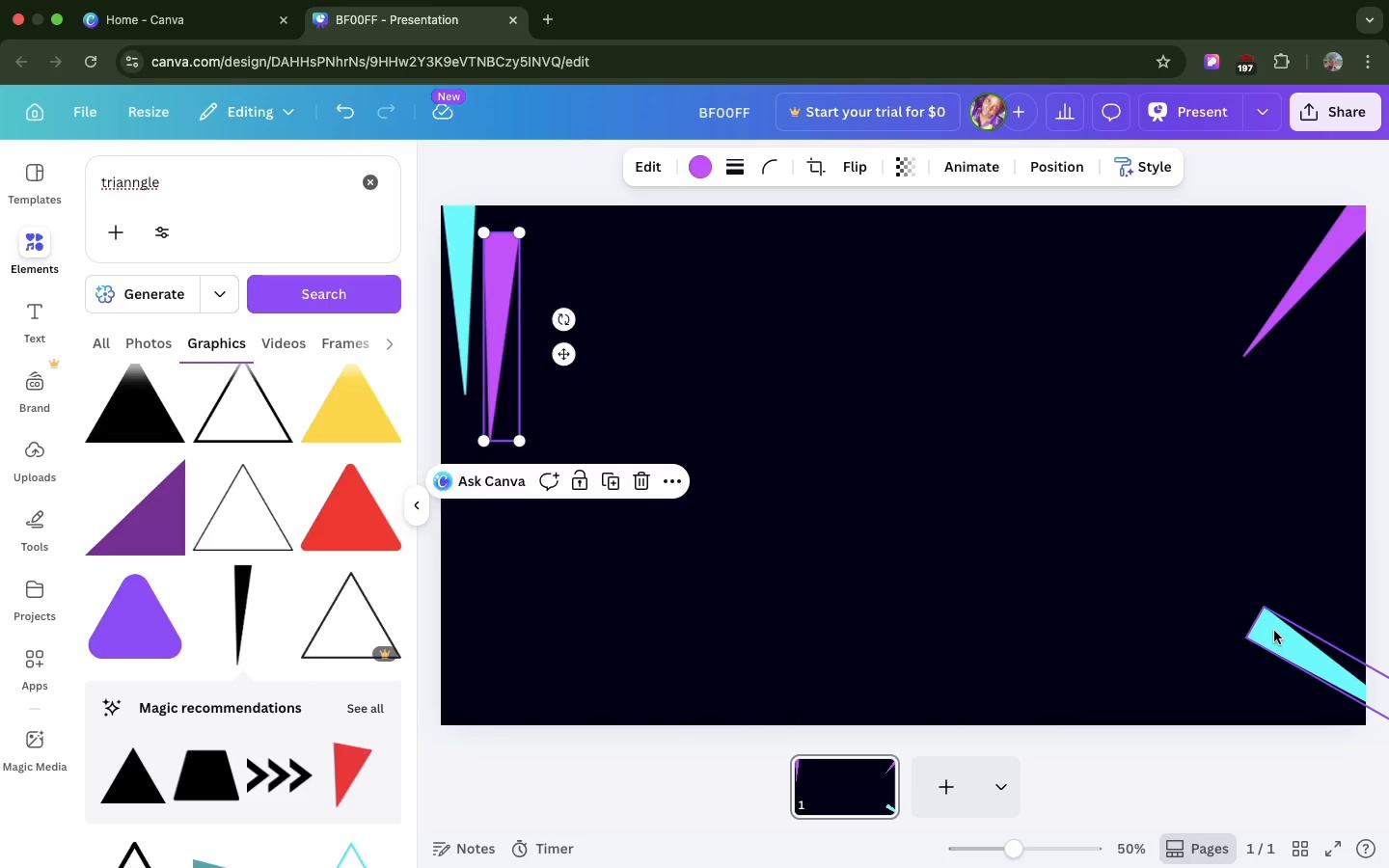 
left_click([1274, 631])
 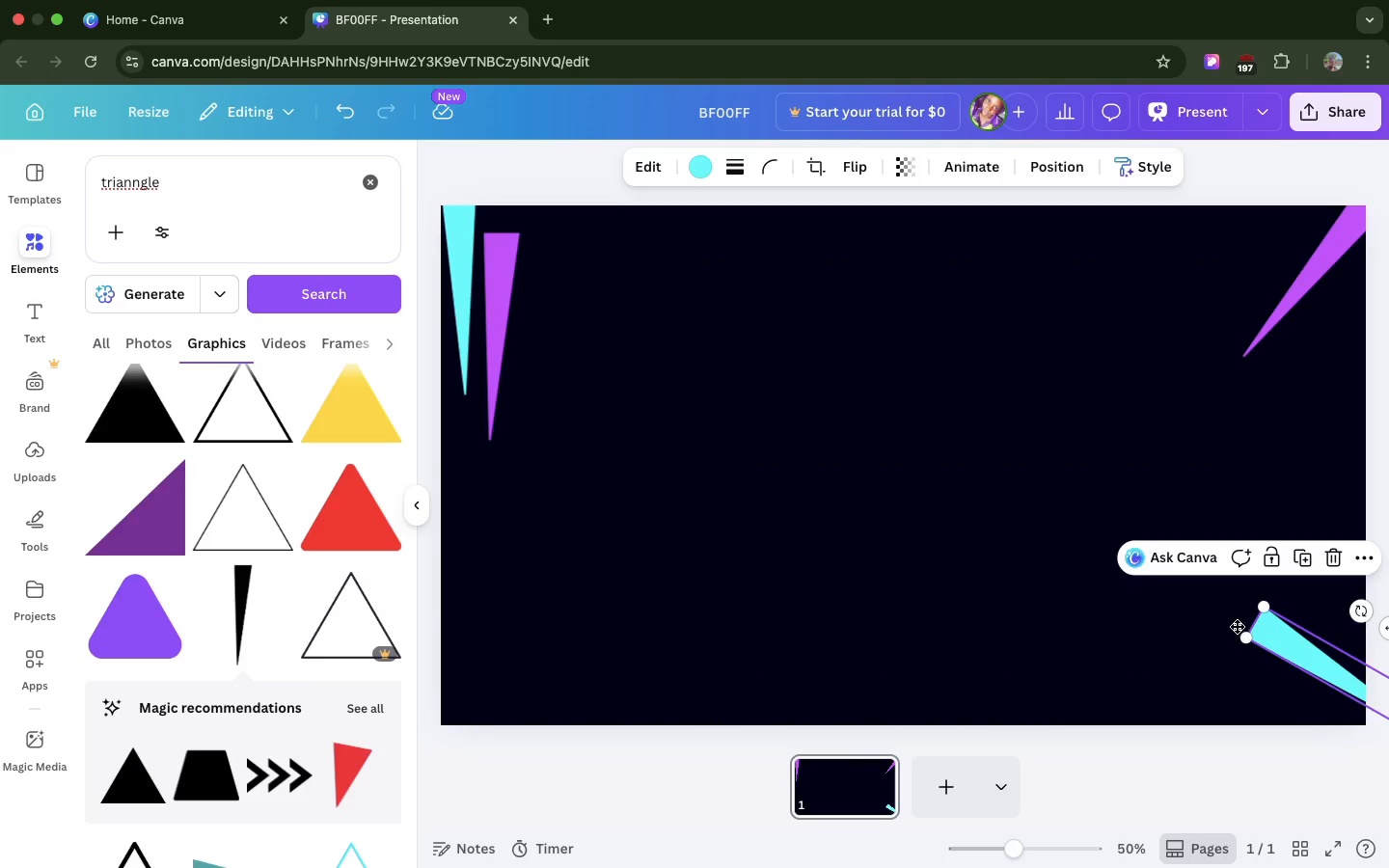 
left_click_drag(start_coordinate=[1274, 631], to_coordinate=[569, 249])
 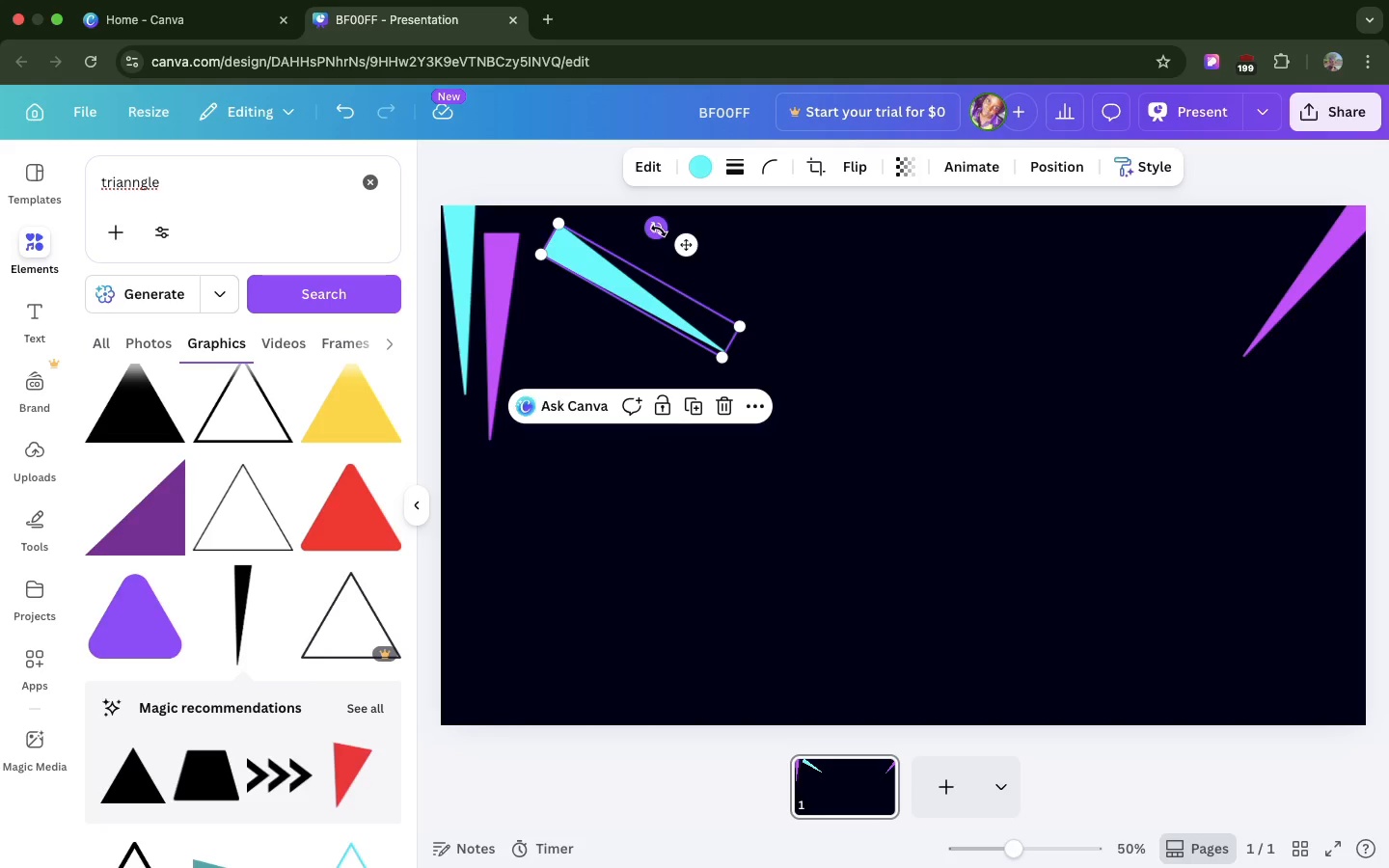 
left_click_drag(start_coordinate=[659, 231], to_coordinate=[721, 258])
 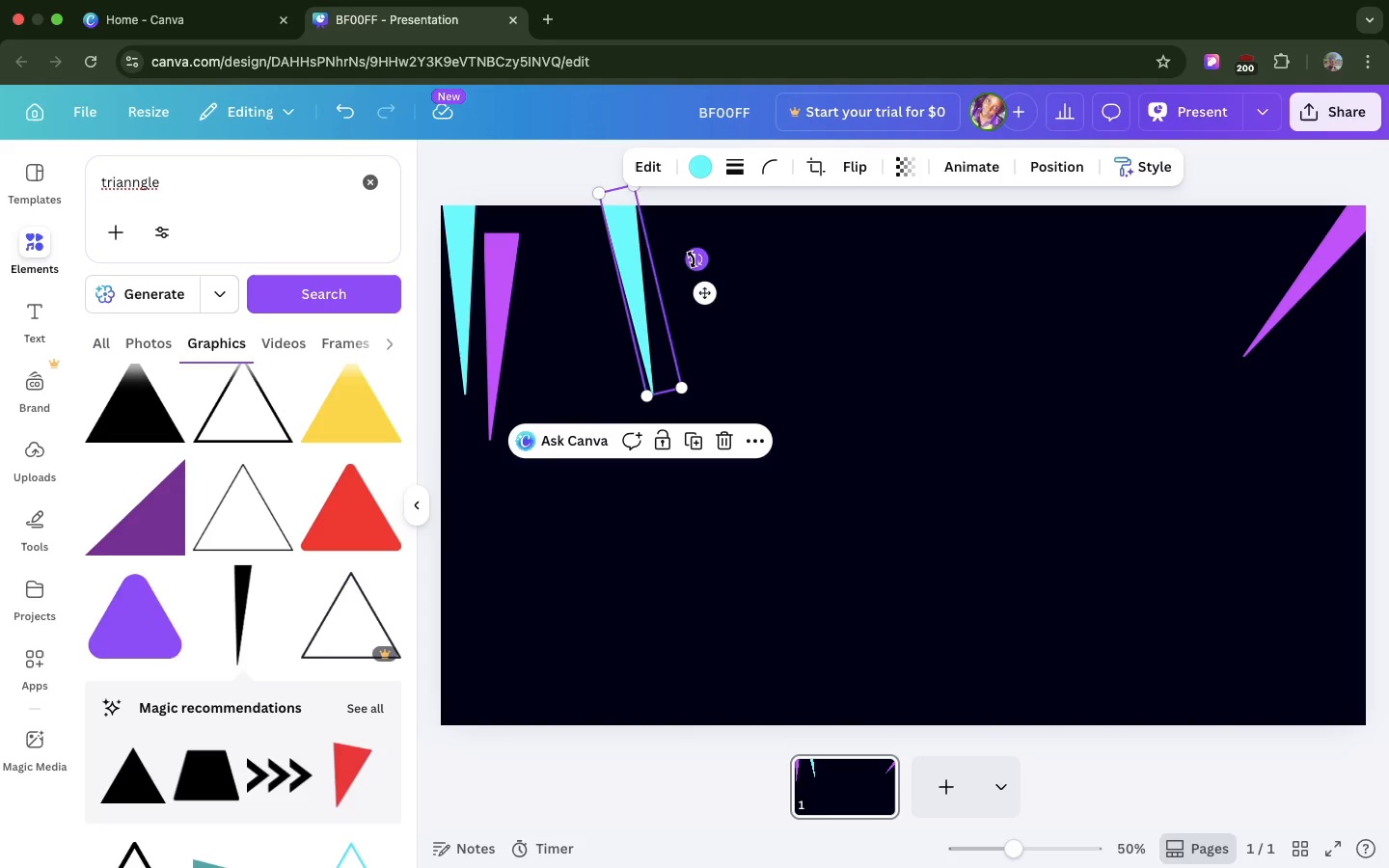 
left_click_drag(start_coordinate=[693, 259], to_coordinate=[711, 269])
 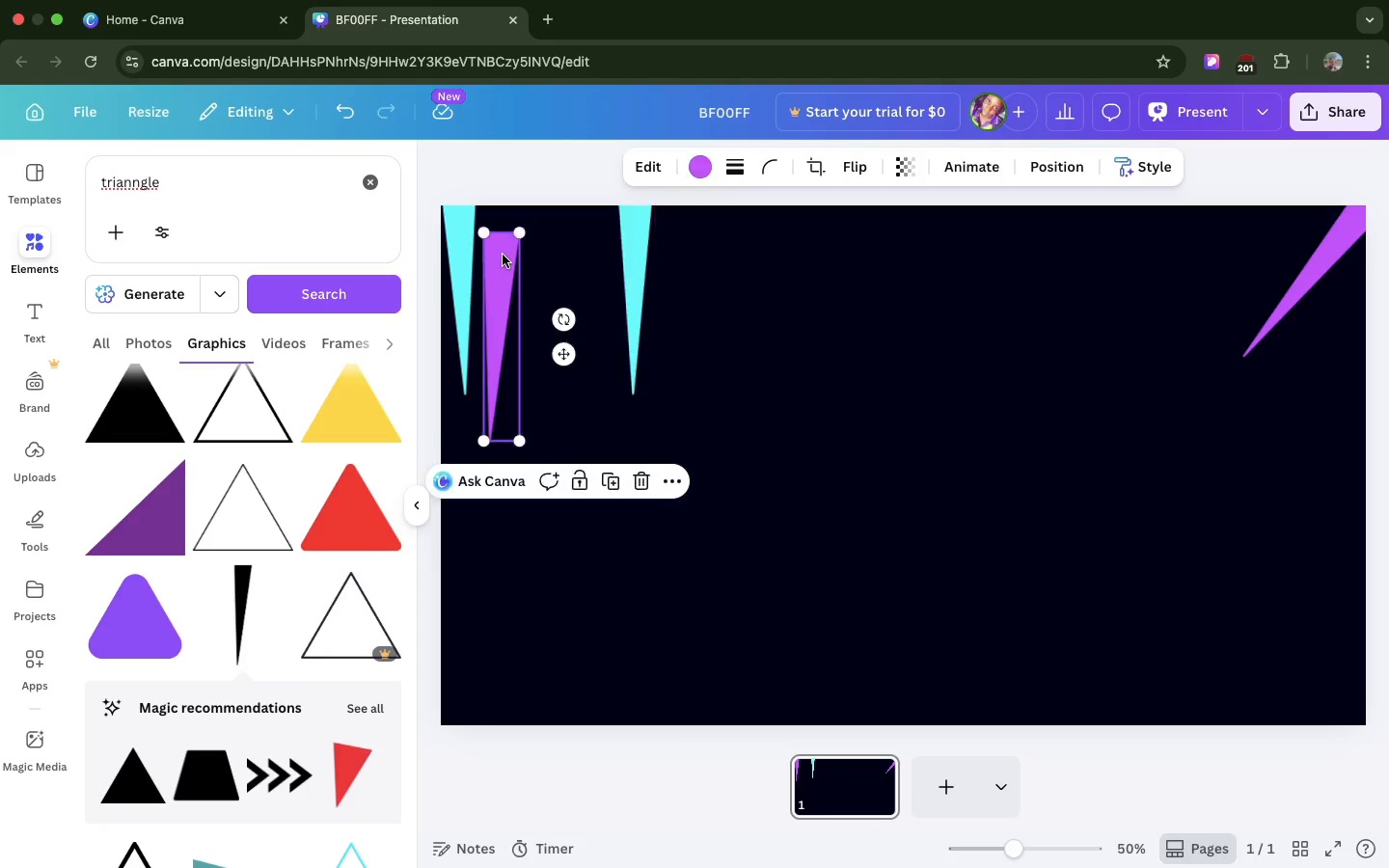 
left_click_drag(start_coordinate=[503, 255], to_coordinate=[518, 225])
 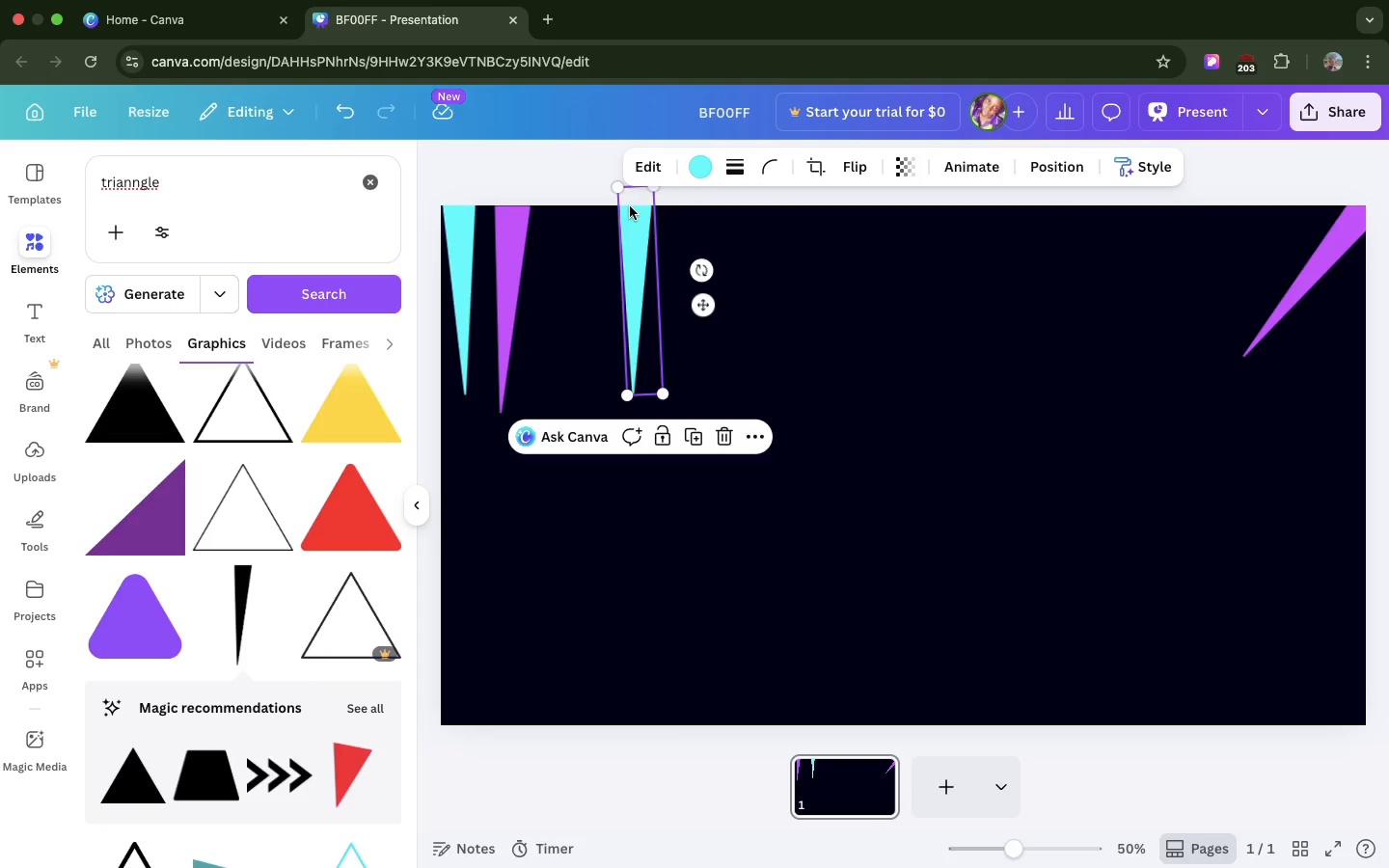 
left_click_drag(start_coordinate=[630, 206], to_coordinate=[556, 217])
 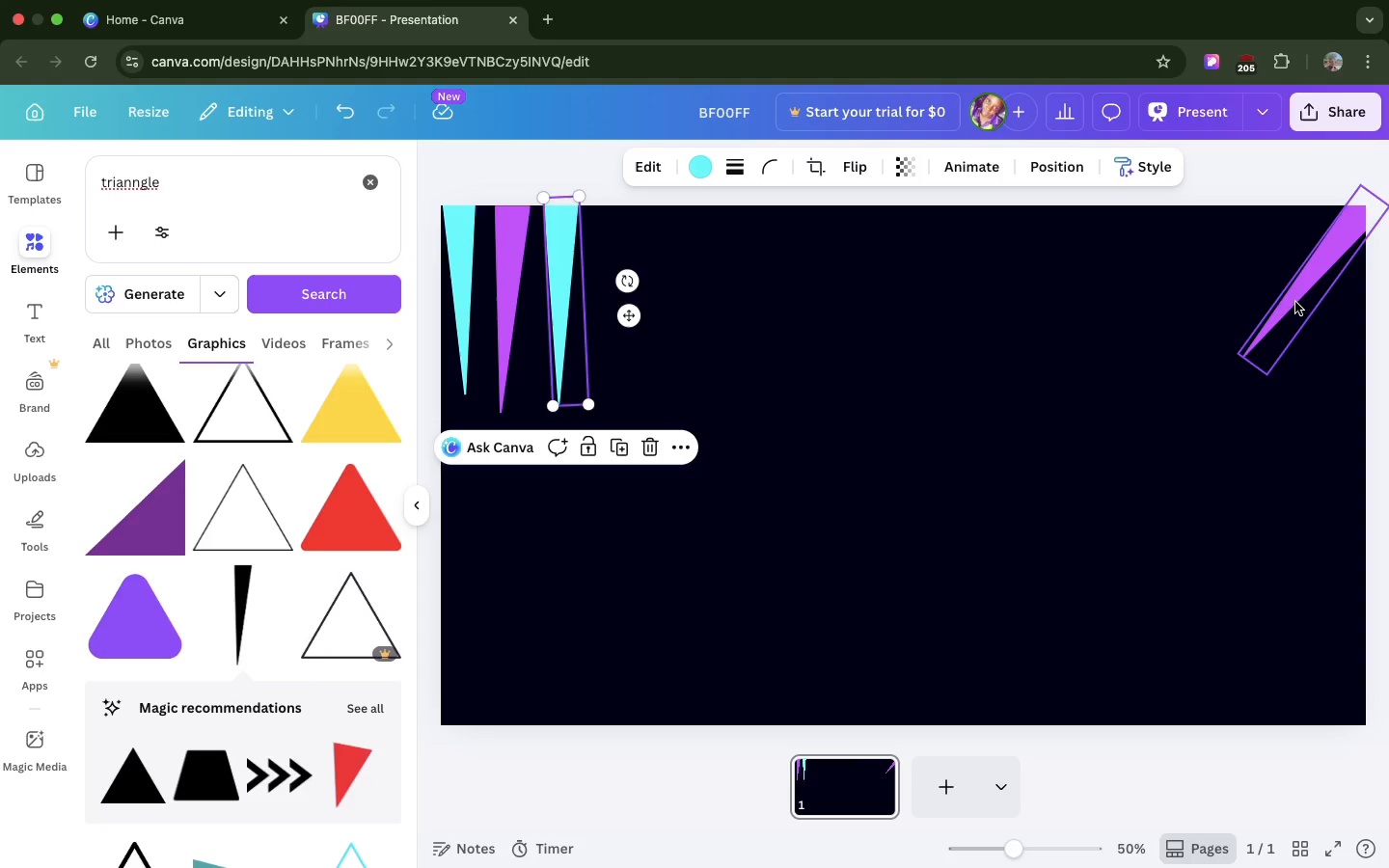 
wait(5.06)
 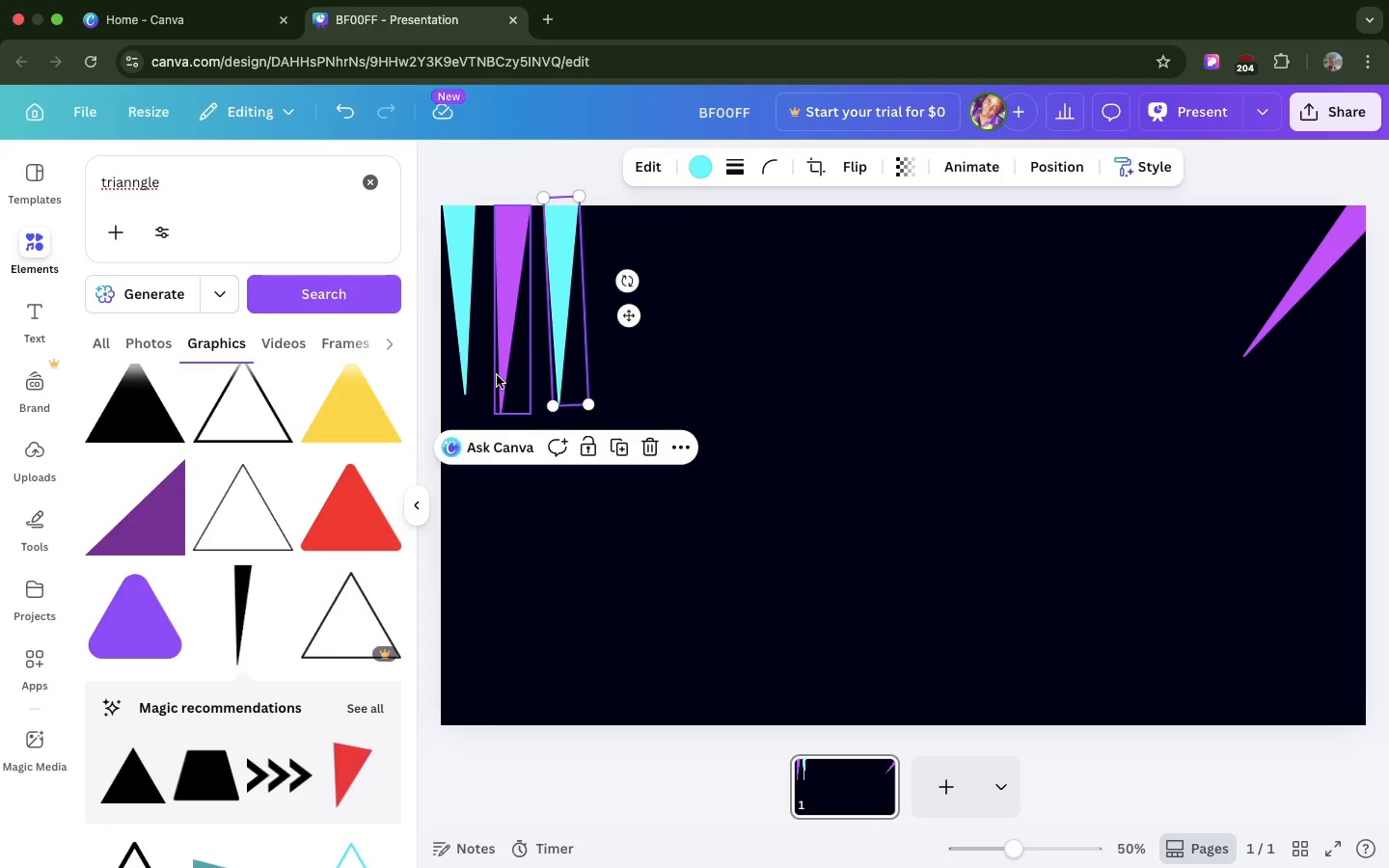 
left_click_drag(start_coordinate=[1290, 299], to_coordinate=[628, 366])
 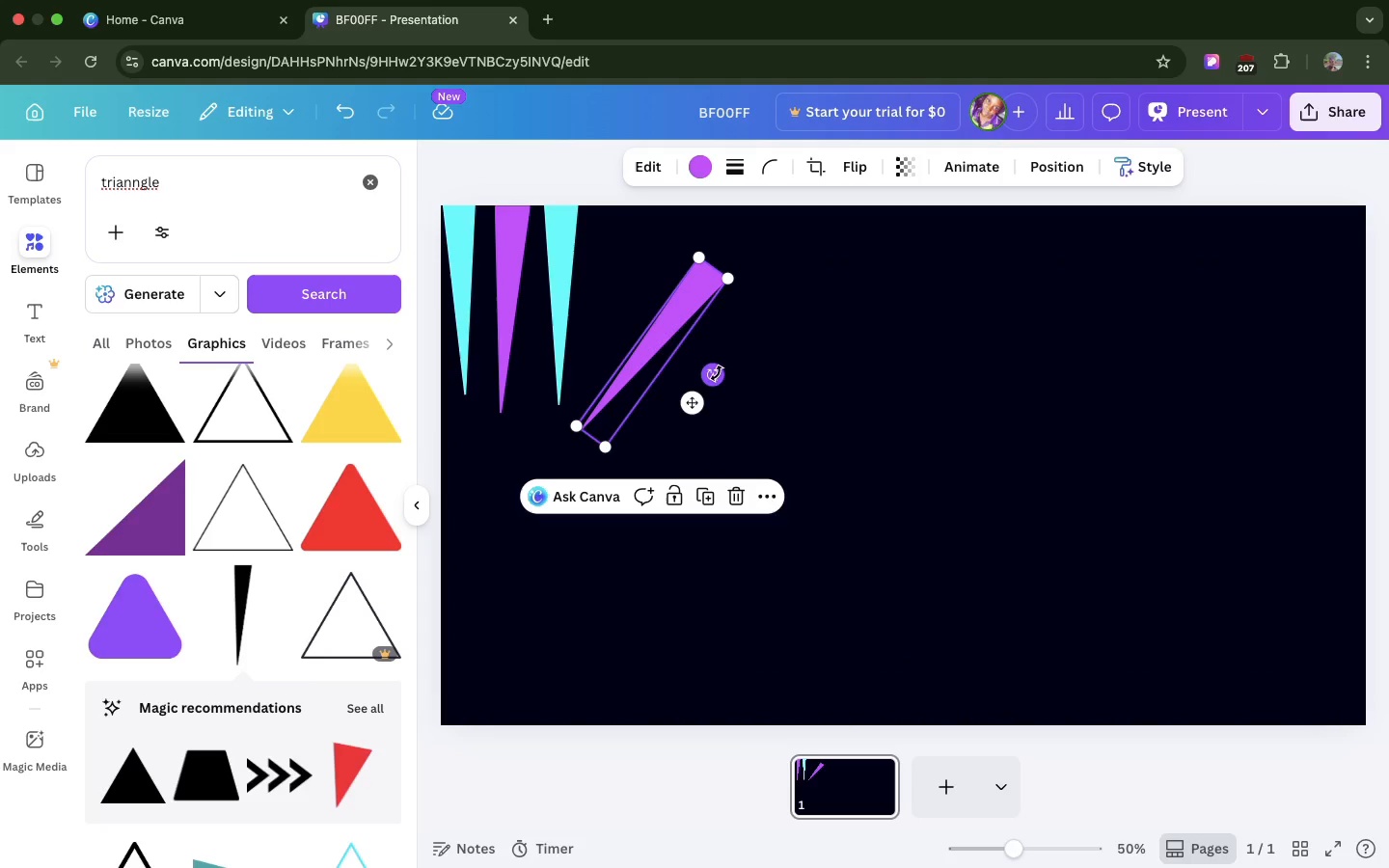 
left_click_drag(start_coordinate=[717, 373], to_coordinate=[701, 329])
 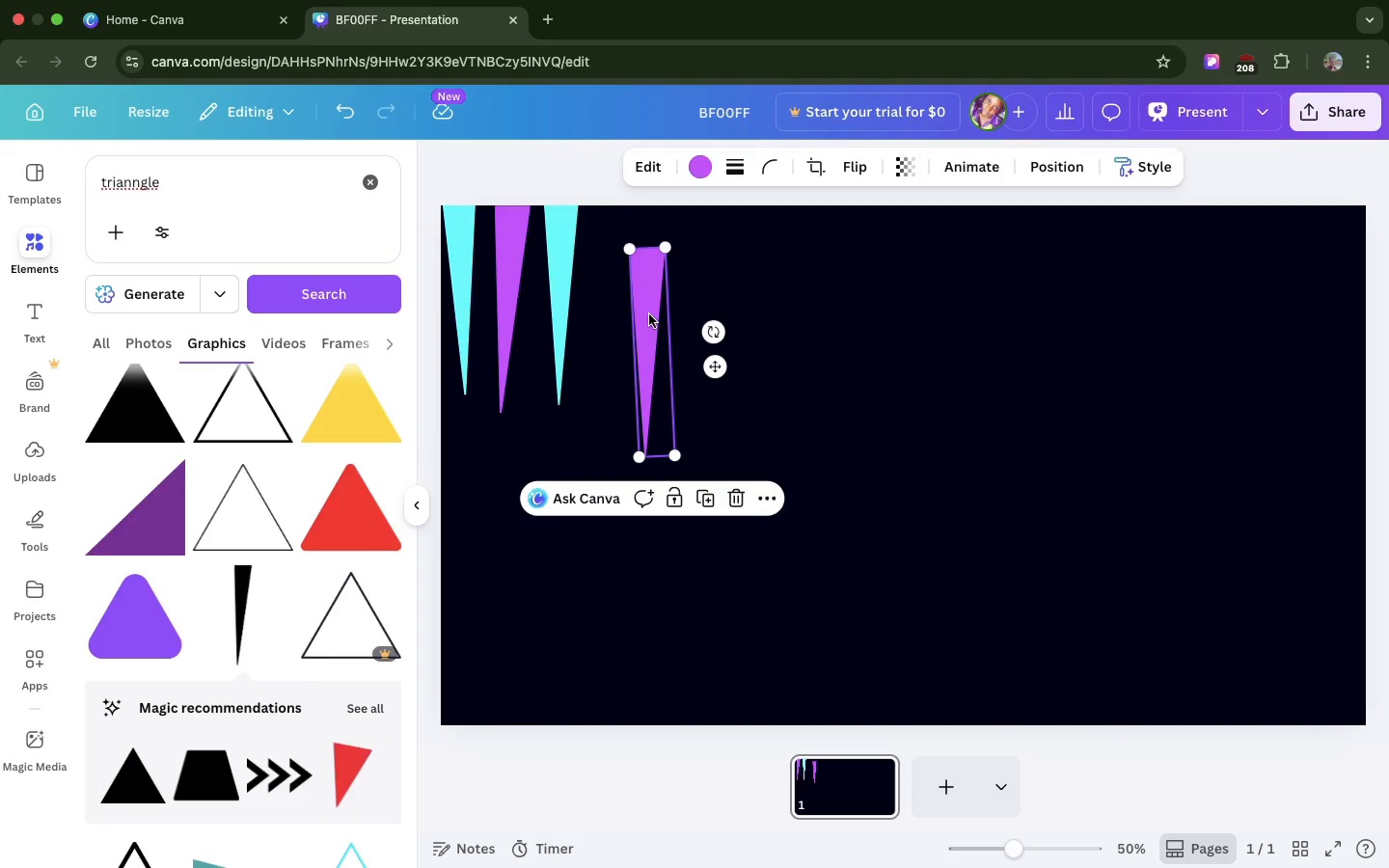 
left_click_drag(start_coordinate=[649, 314], to_coordinate=[608, 263])
 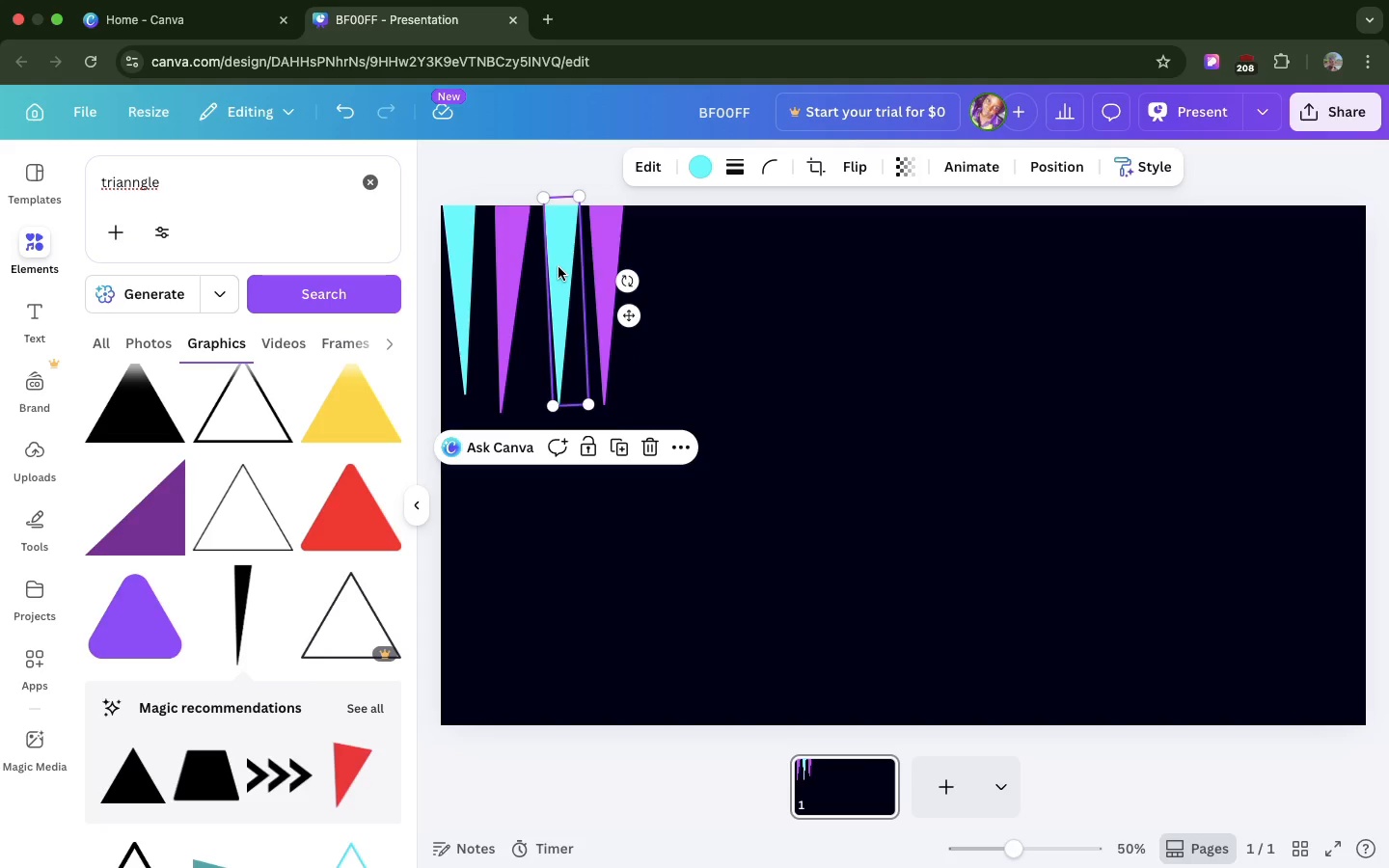 
left_click([558, 267])
 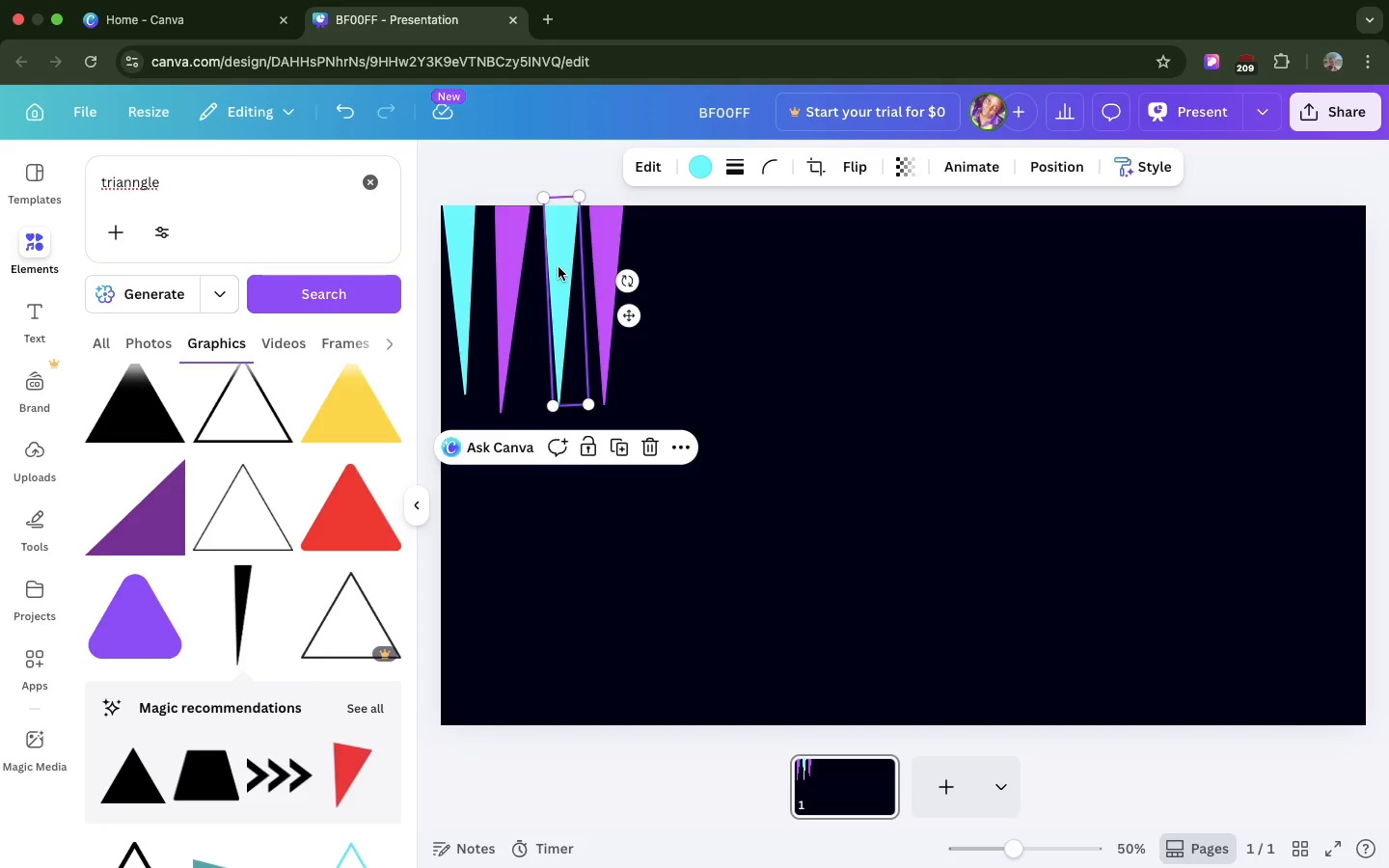 
key(Meta+D)
 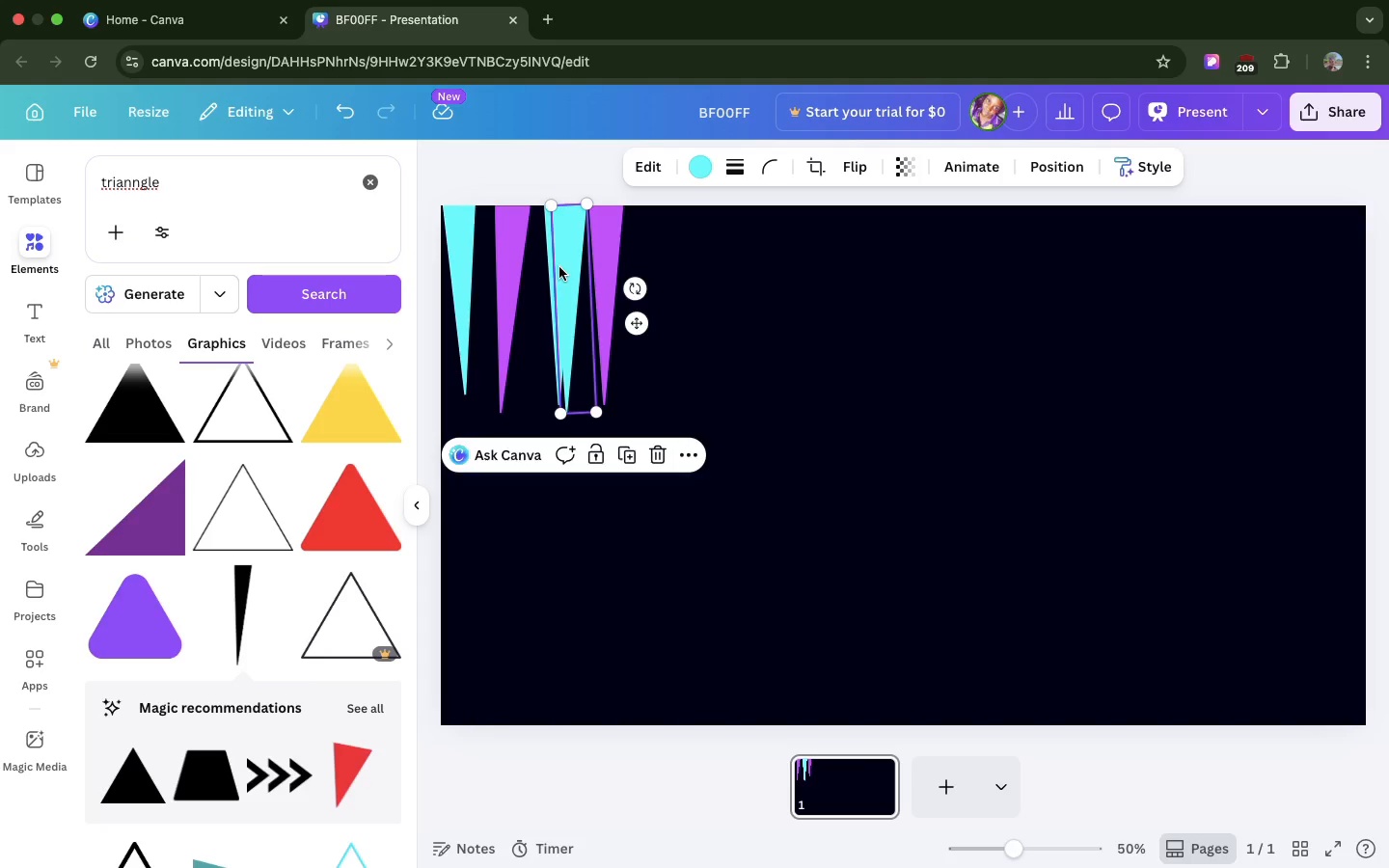 
left_click_drag(start_coordinate=[558, 267], to_coordinate=[644, 260])
 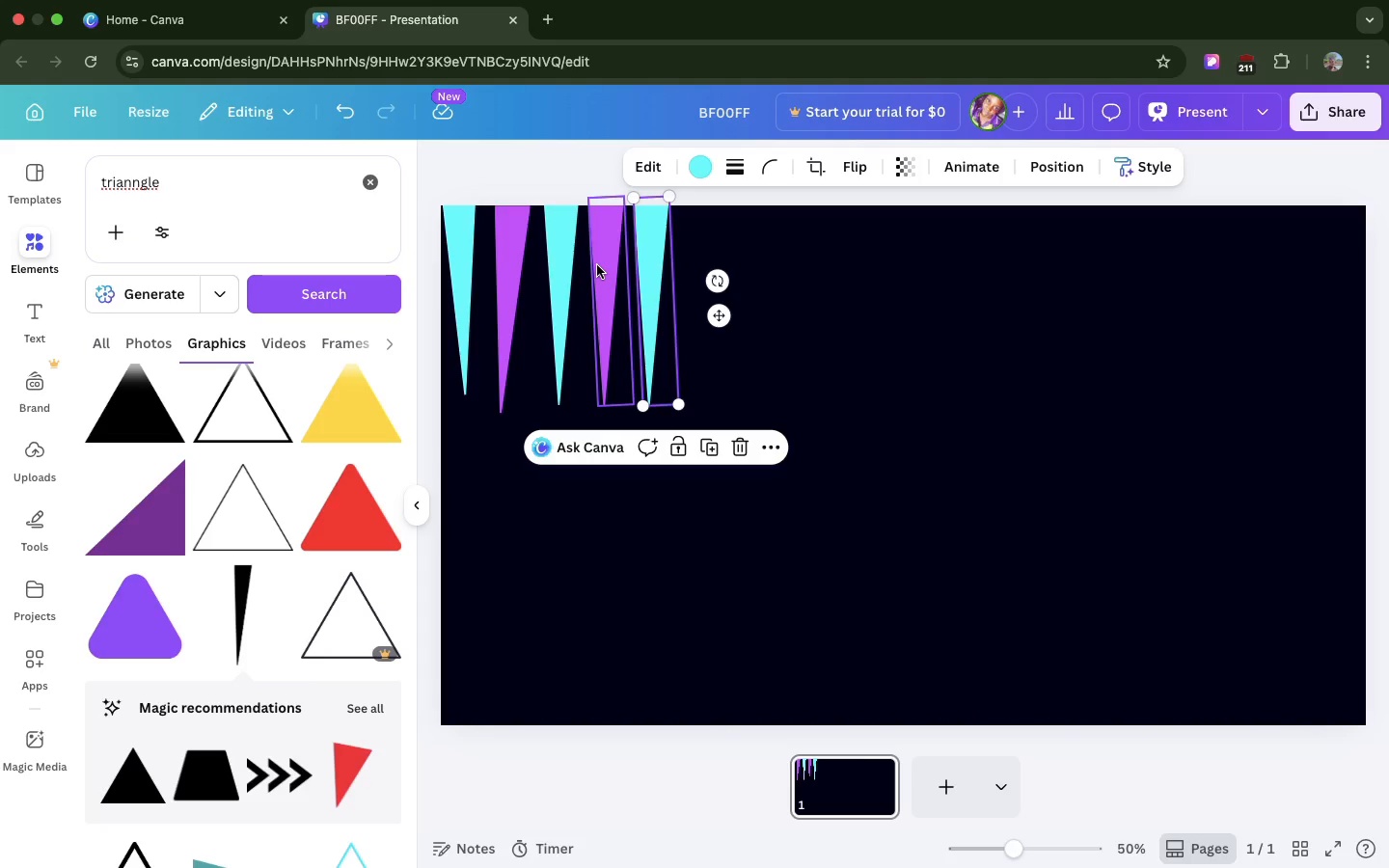 
left_click([597, 265])
 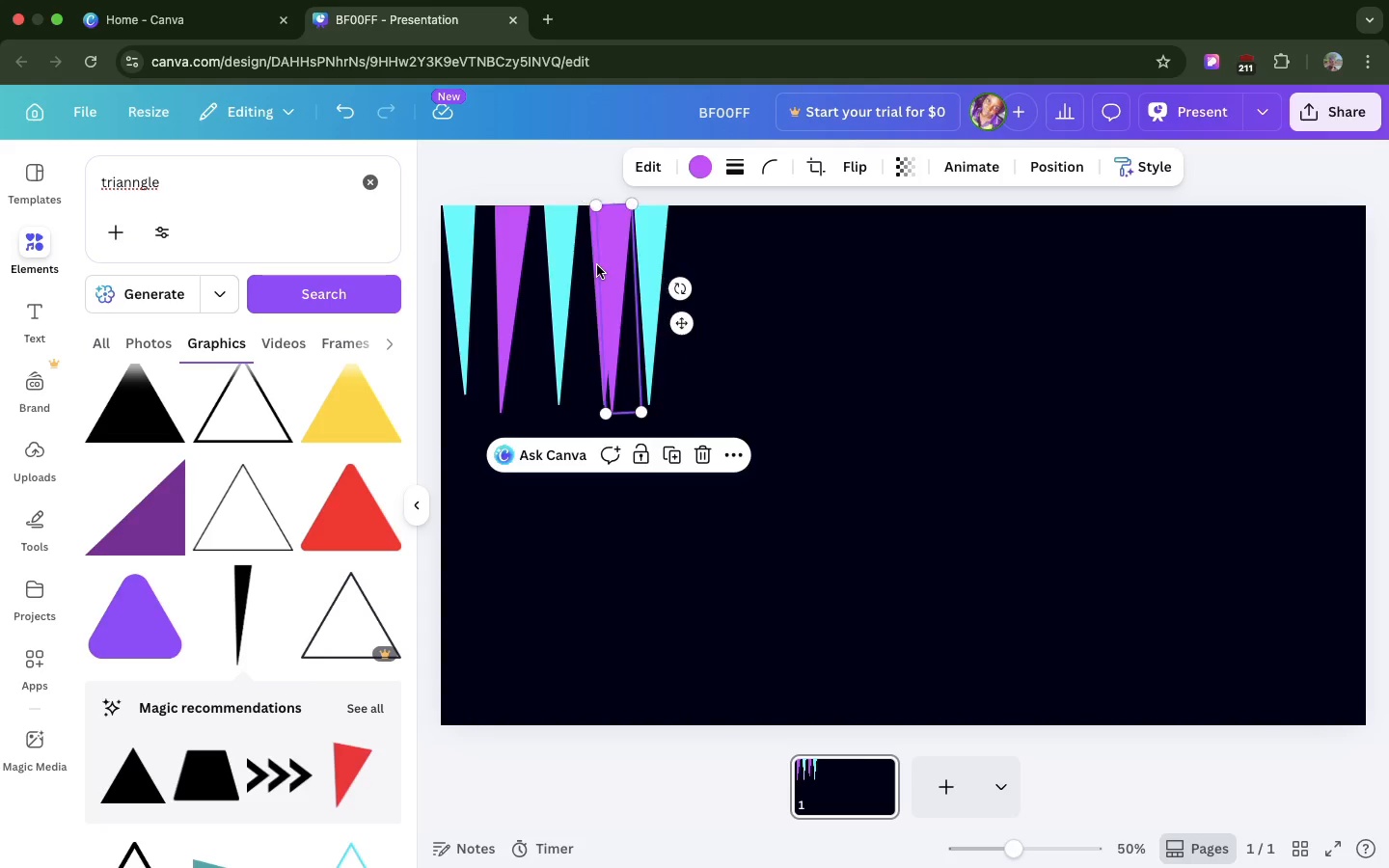 
key(Meta+D)
 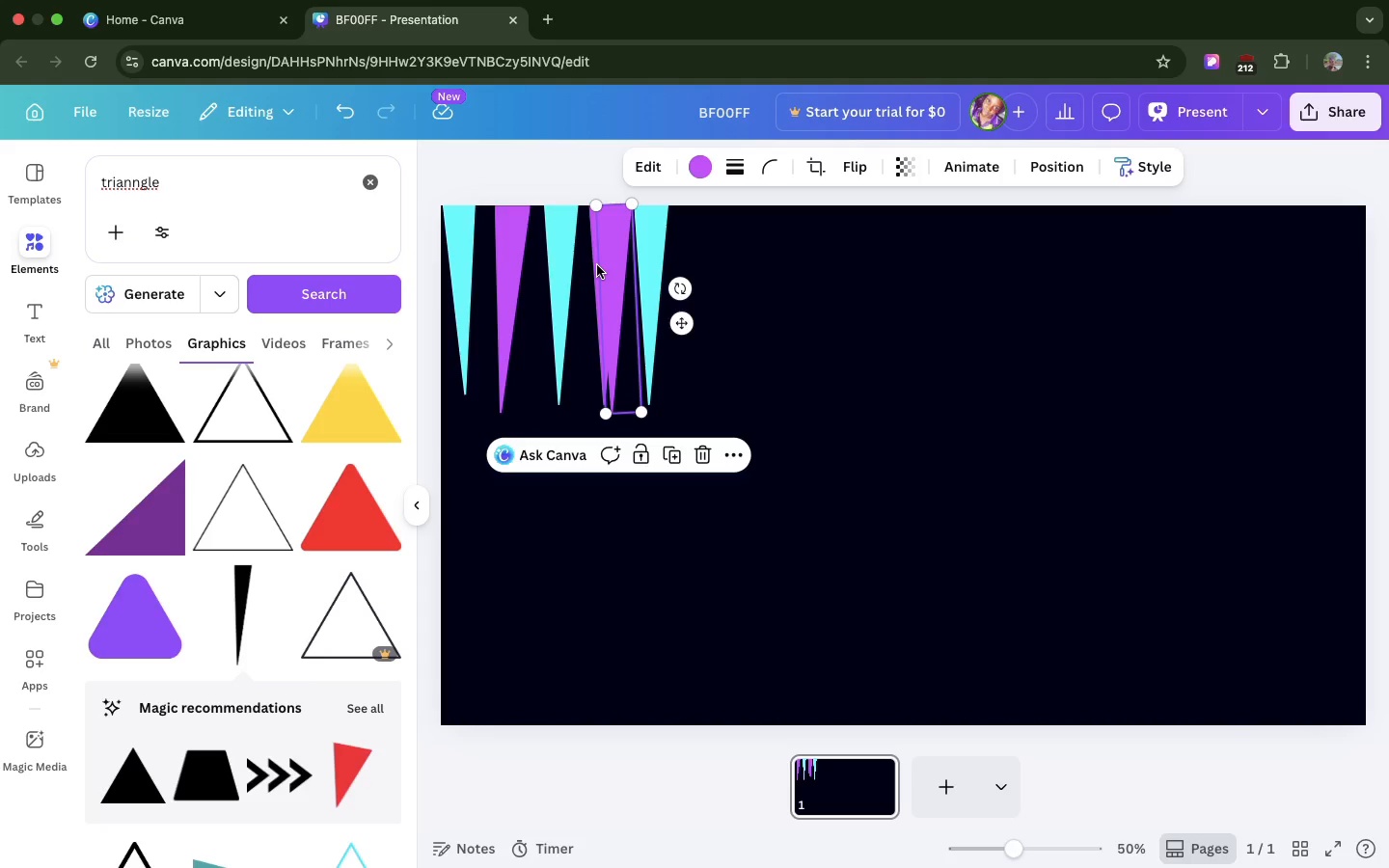 
left_click_drag(start_coordinate=[597, 265], to_coordinate=[707, 273])
 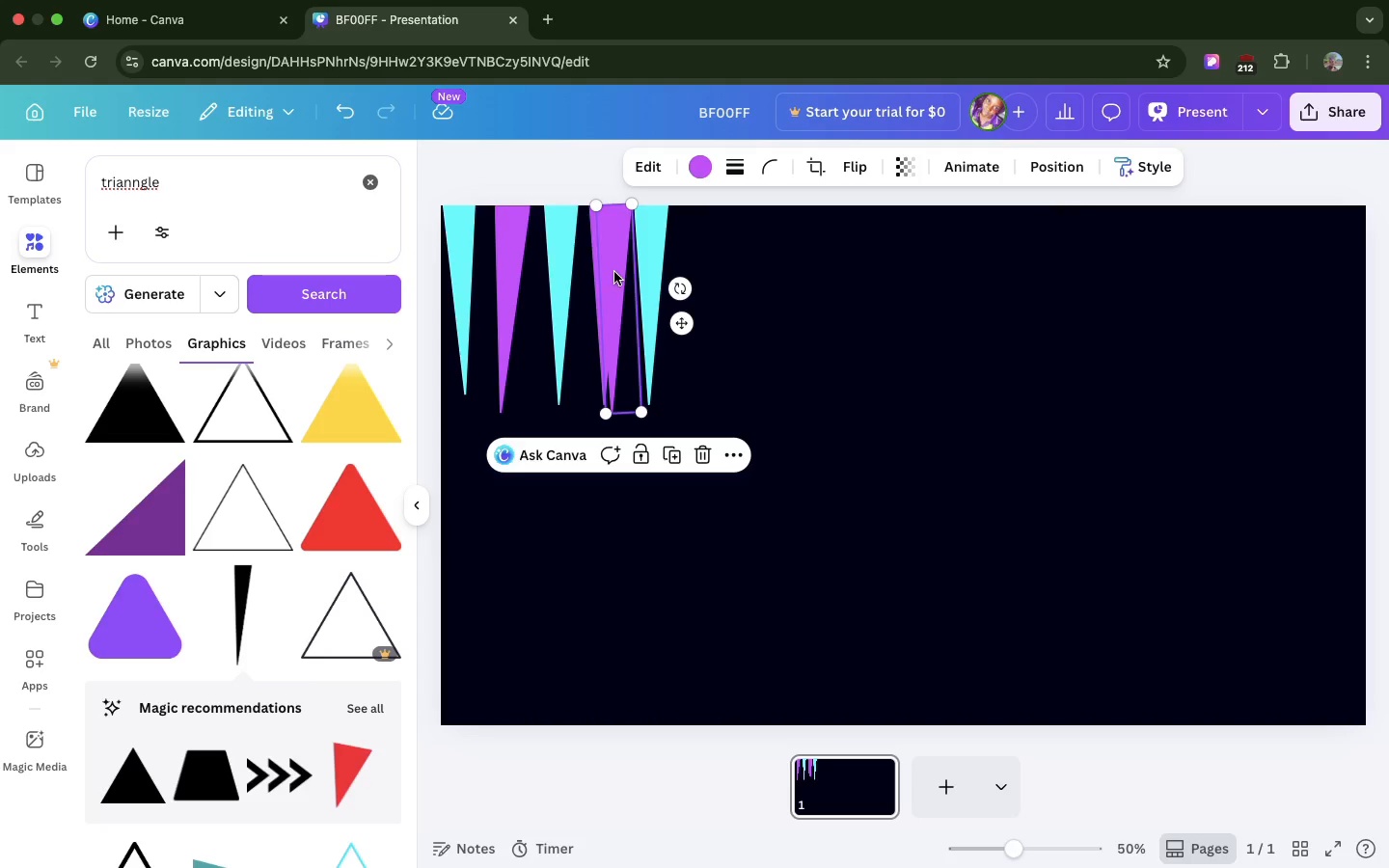 
left_click_drag(start_coordinate=[613, 273], to_coordinate=[694, 270])
 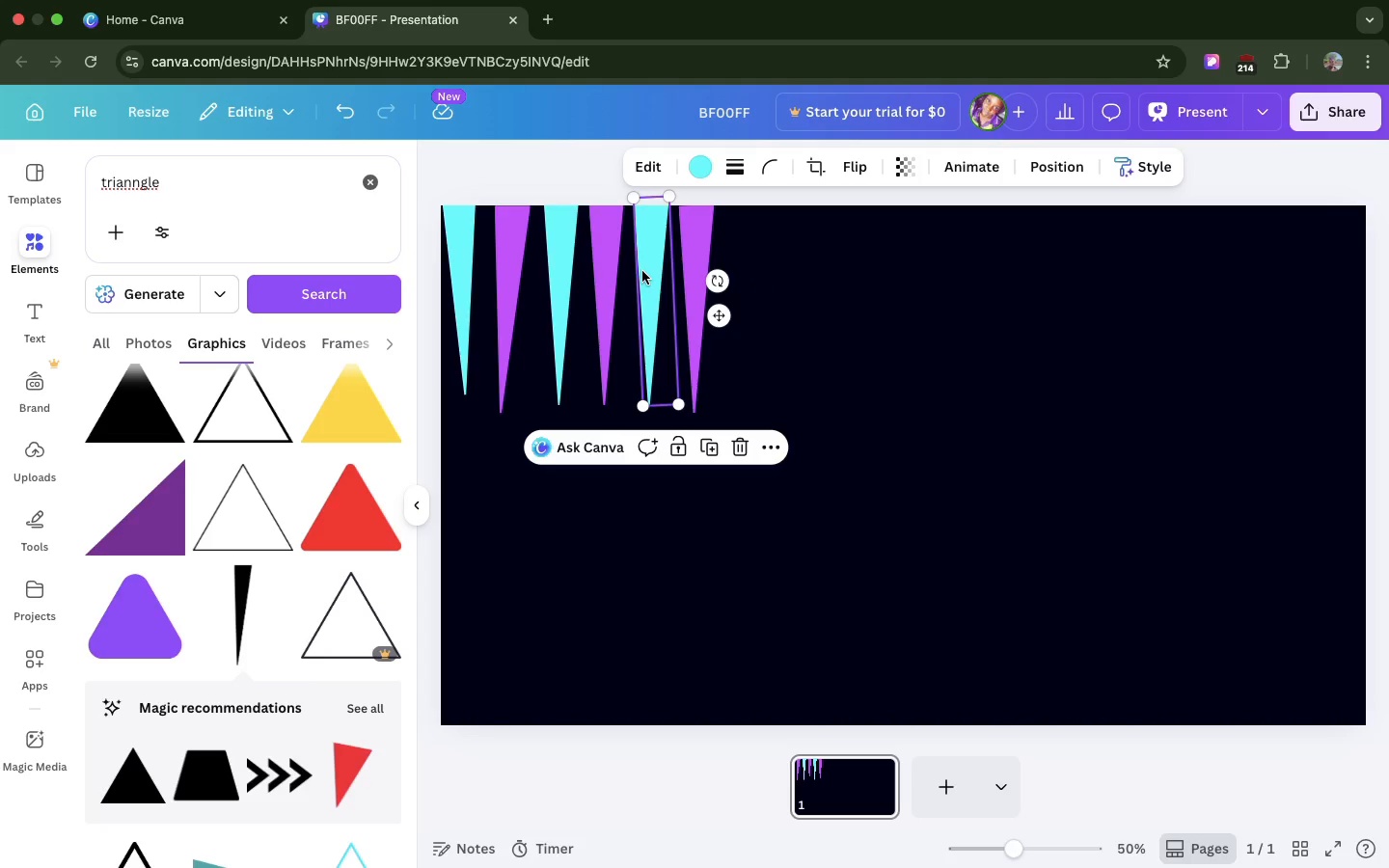 
left_click([642, 271])
 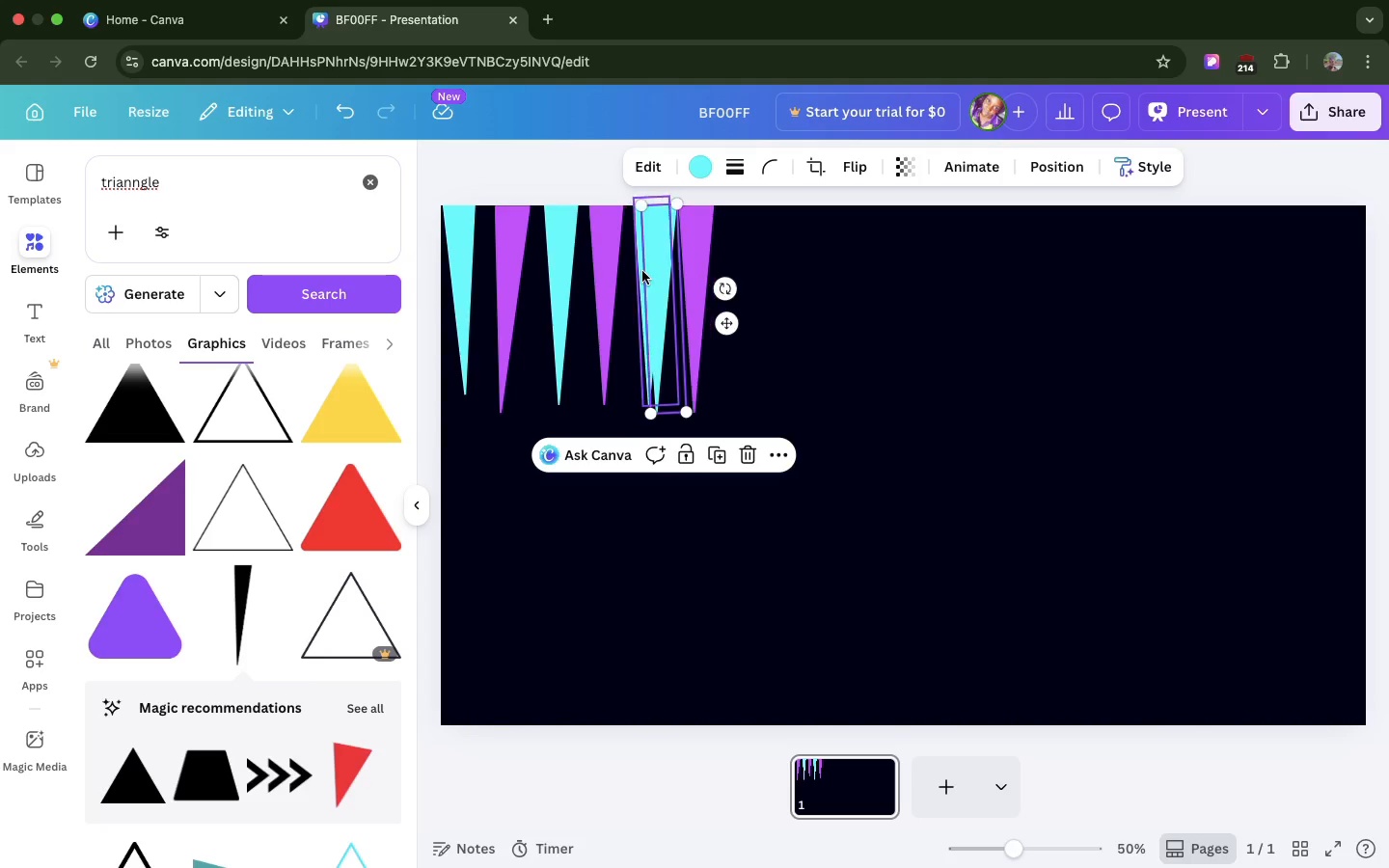 
key(Meta+CommandLeft)
 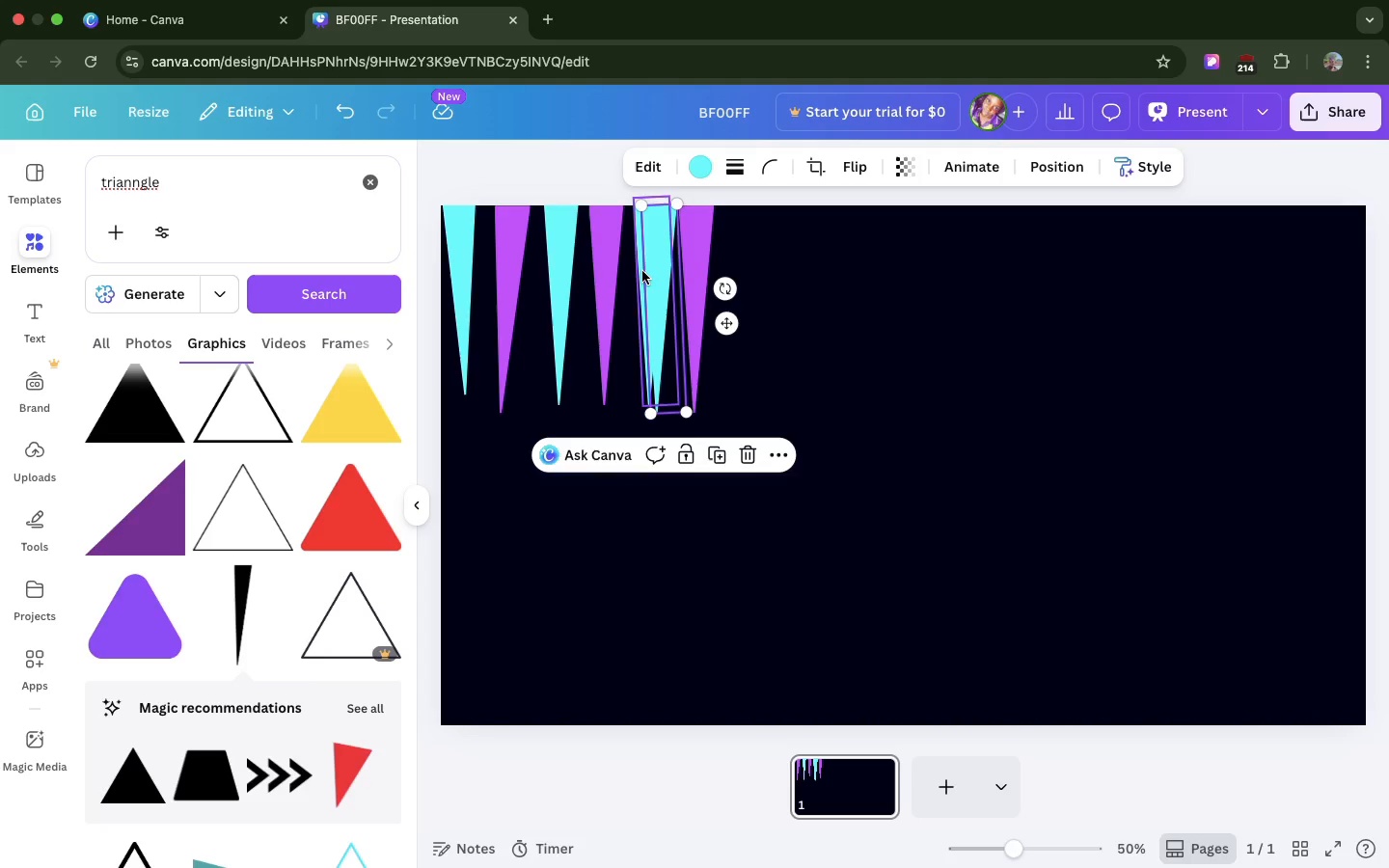 
key(Meta+D)
 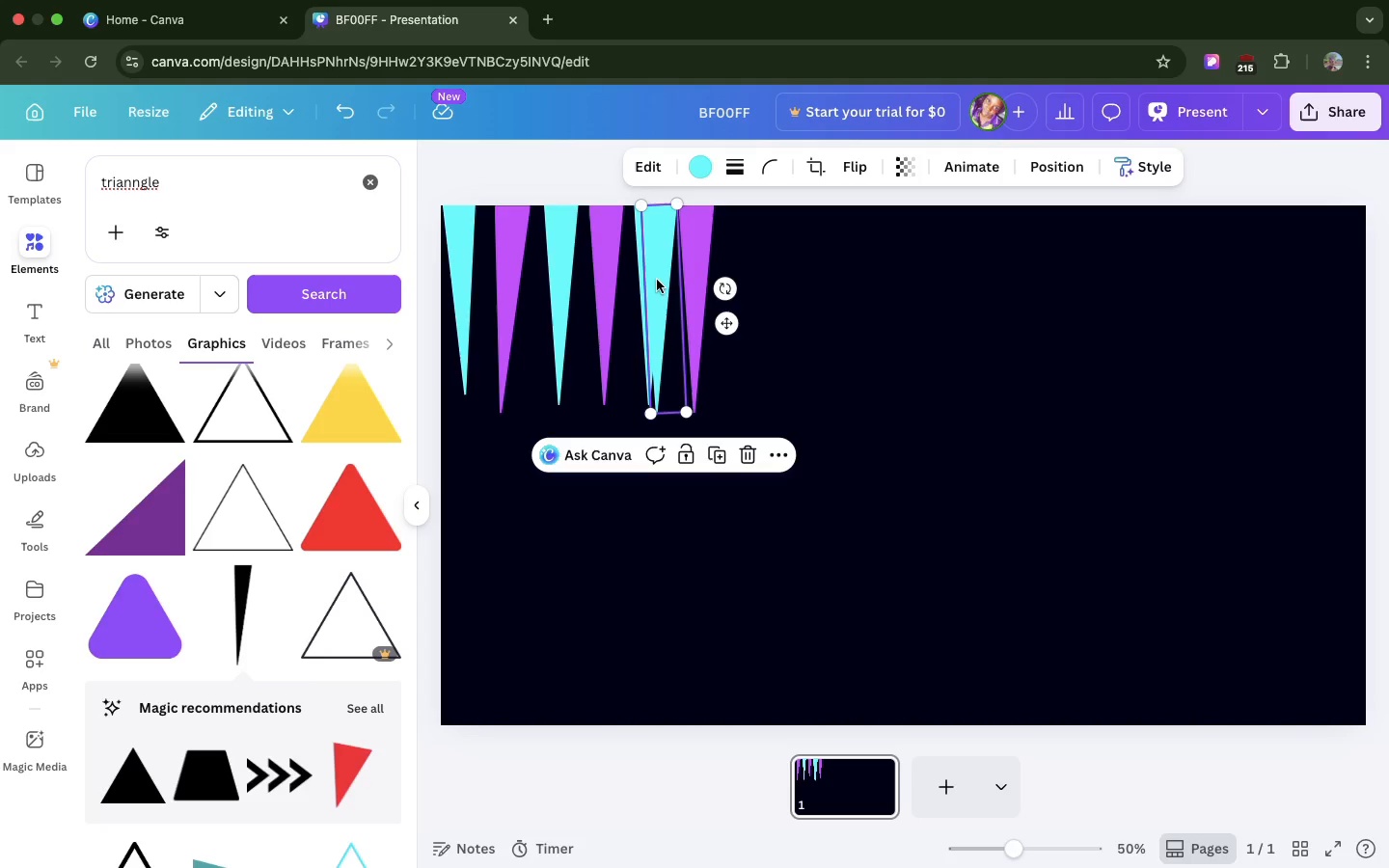 
left_click_drag(start_coordinate=[657, 279], to_coordinate=[752, 270])
 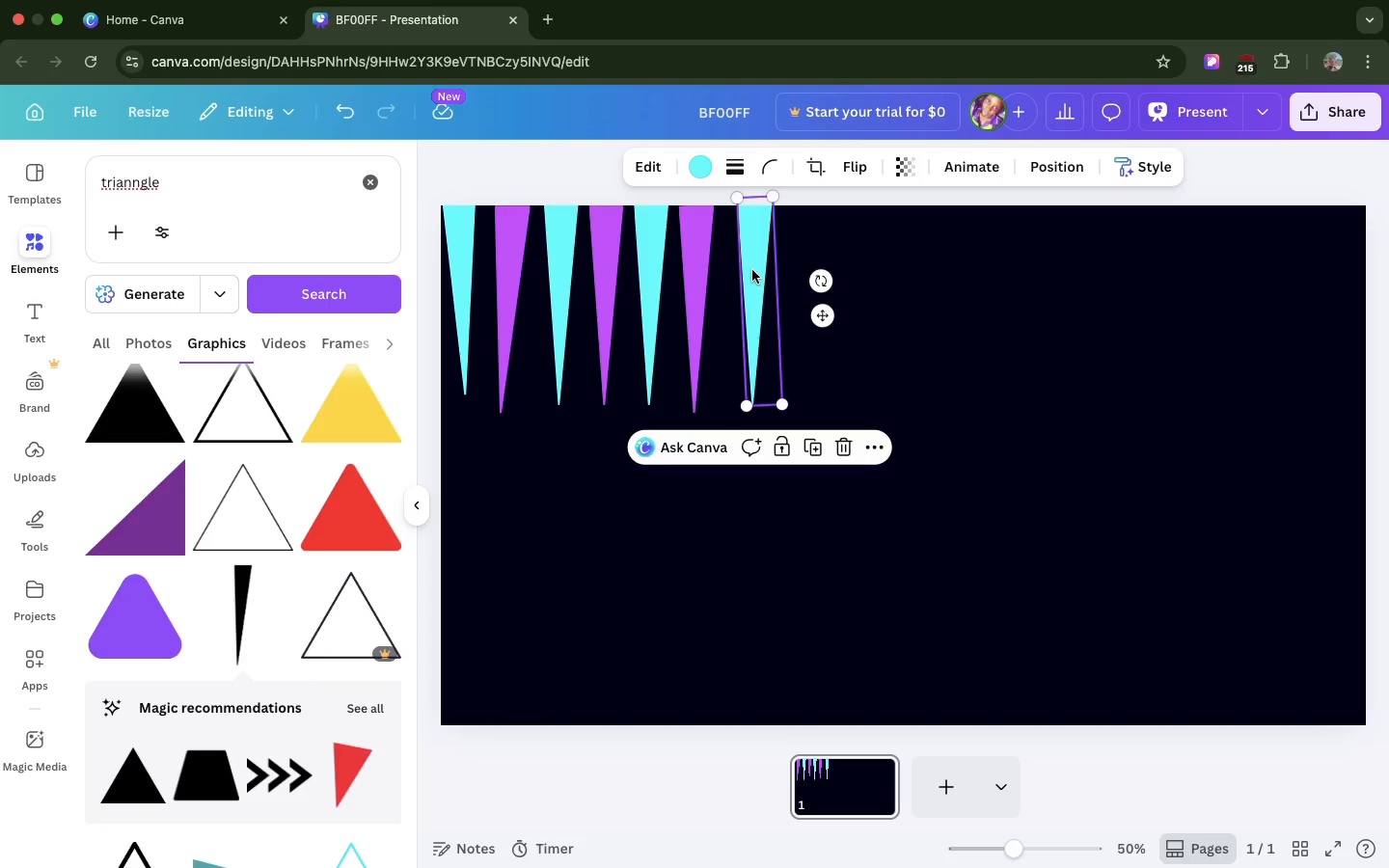 
left_click_drag(start_coordinate=[752, 270], to_coordinate=[744, 271])
 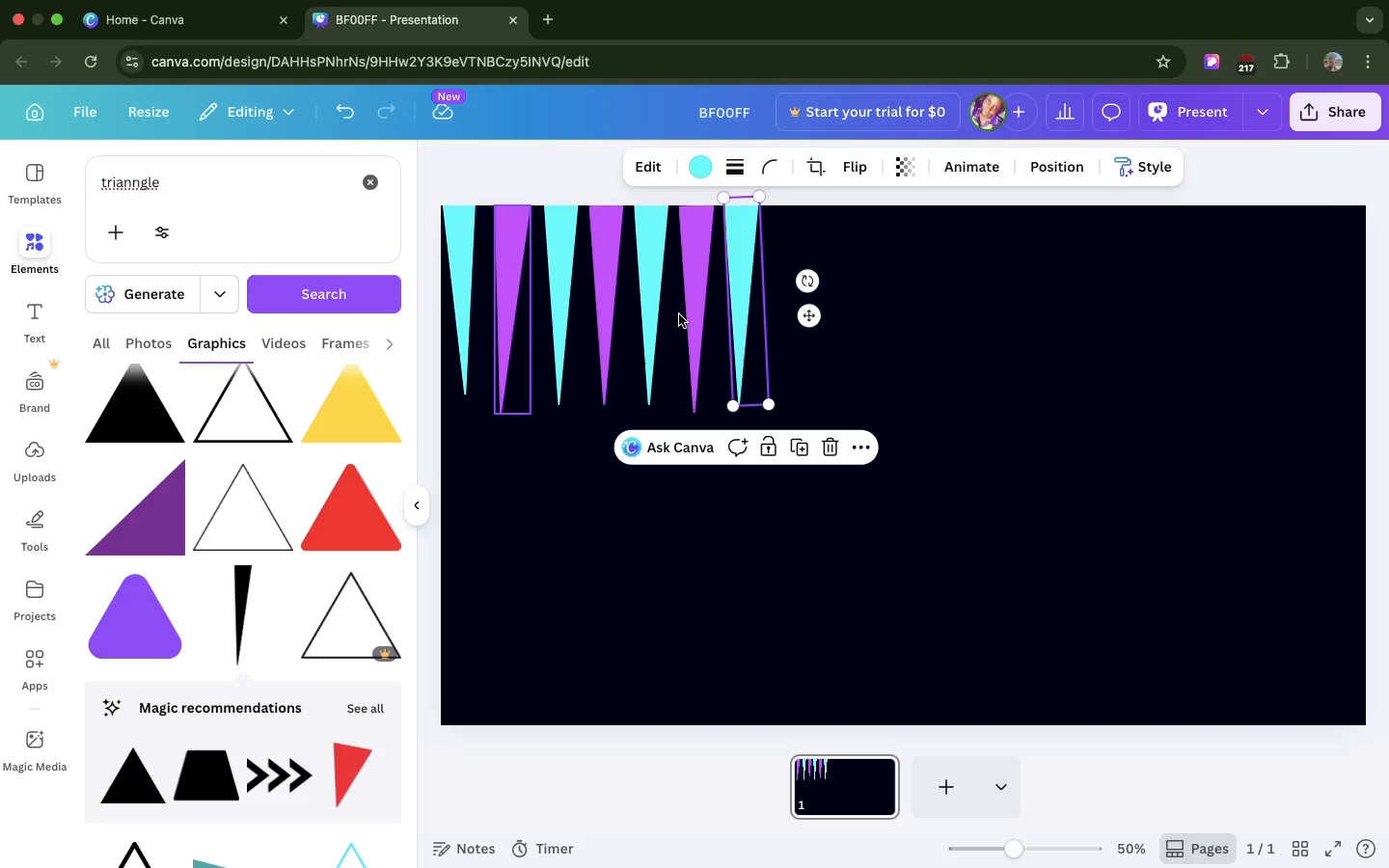 
left_click([690, 313])
 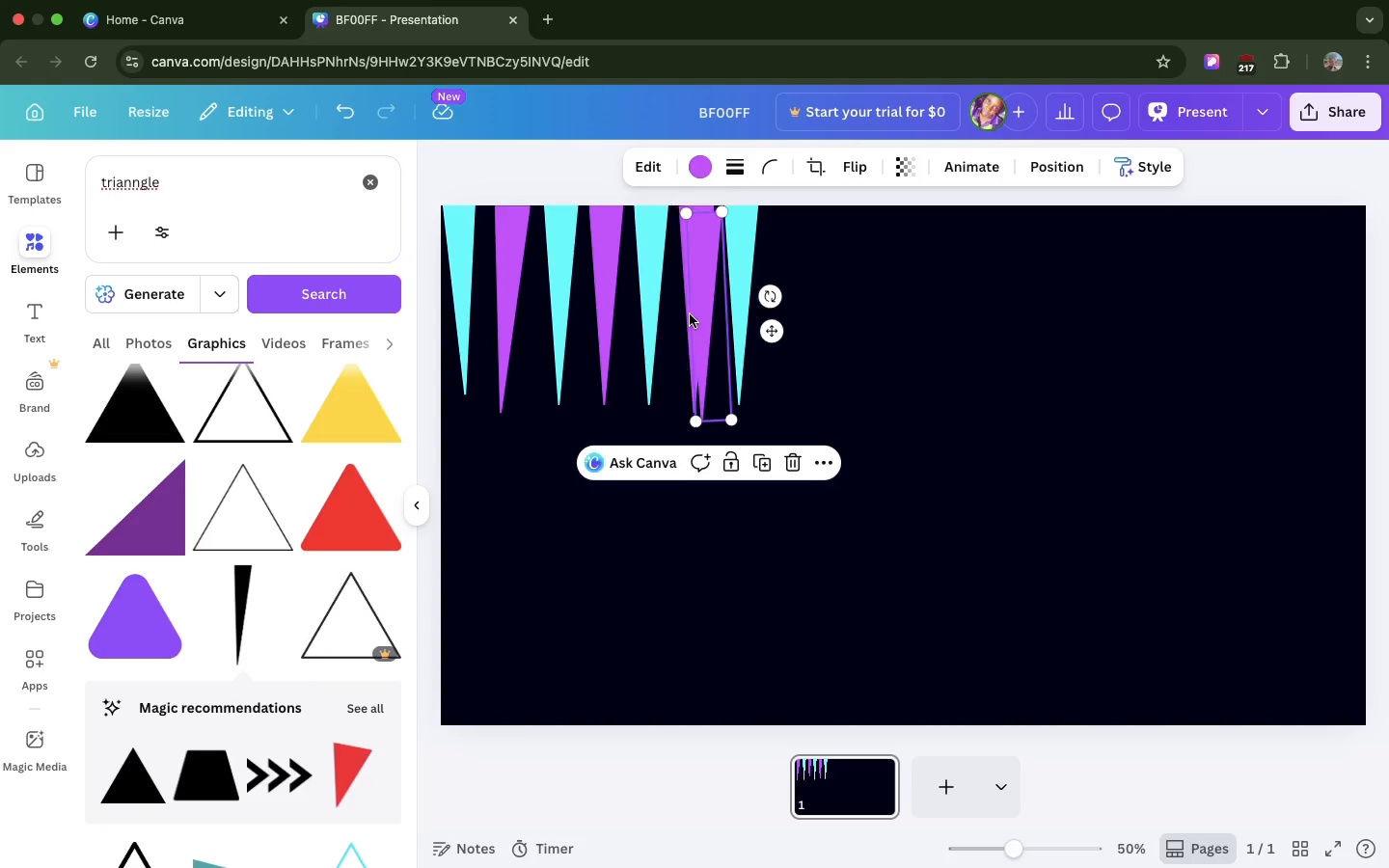 
key(Meta+D)
 